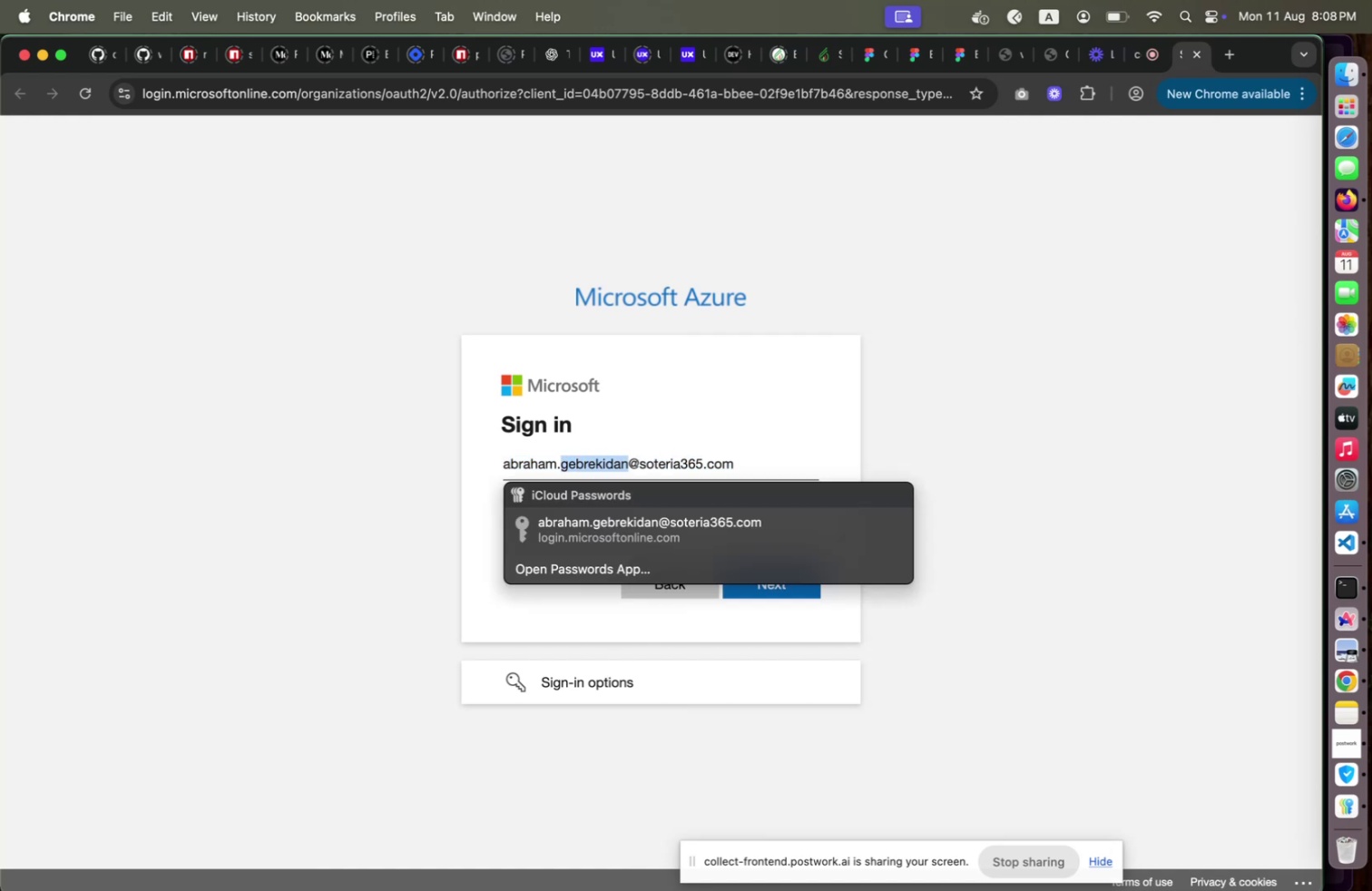 
key(Backspace)
 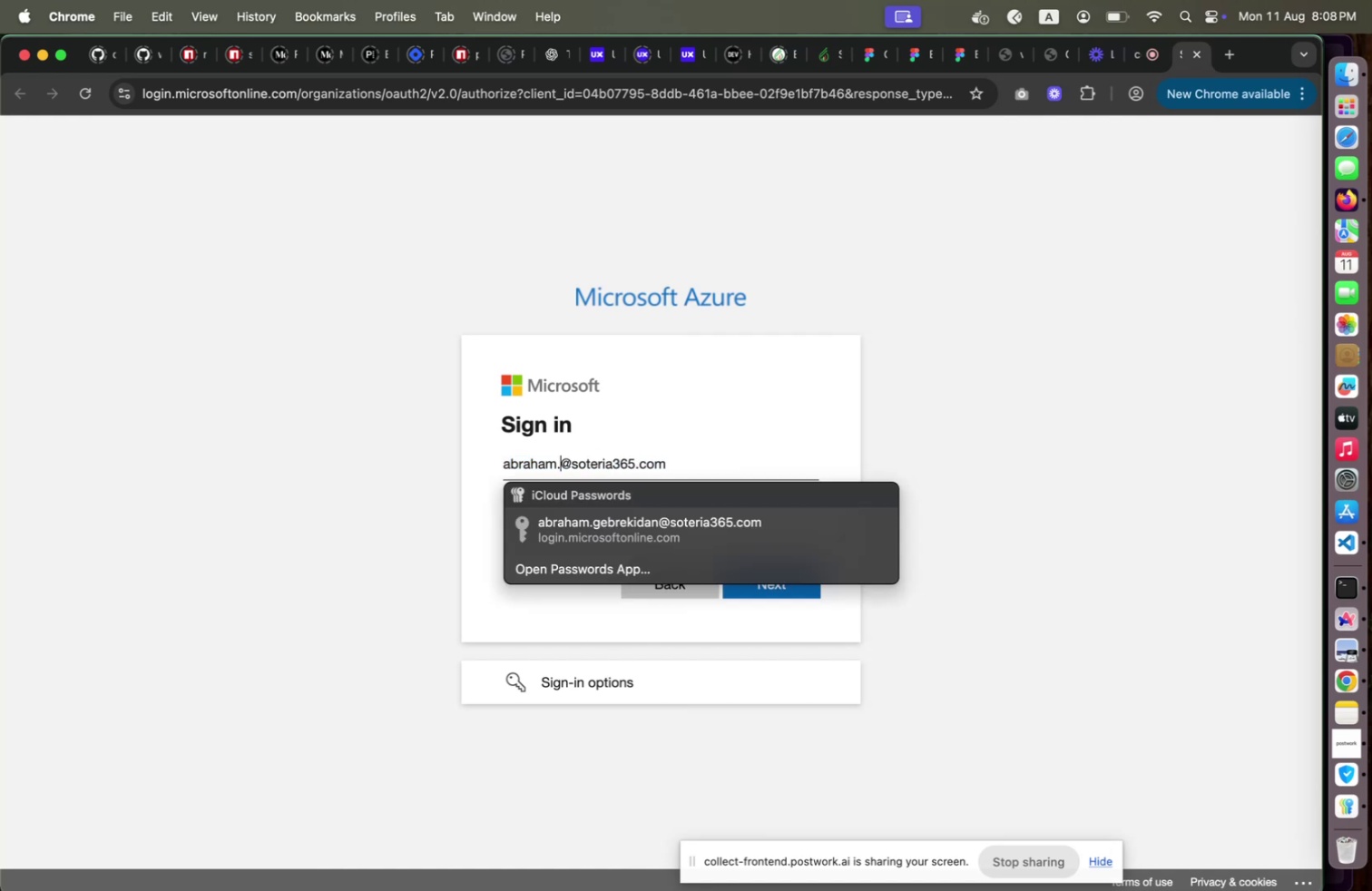 
key(Backspace)
 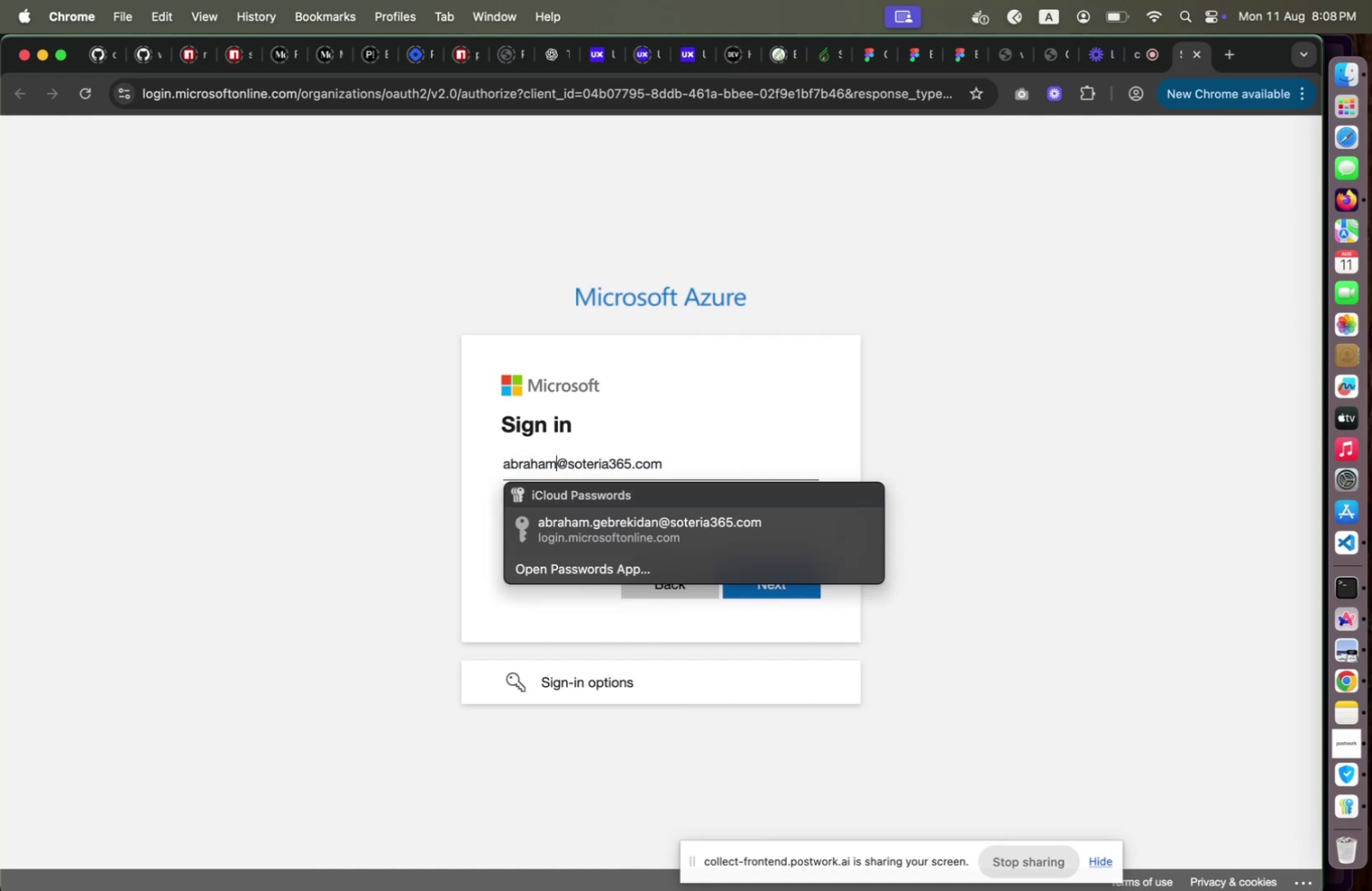 
key(ArrowRight)
 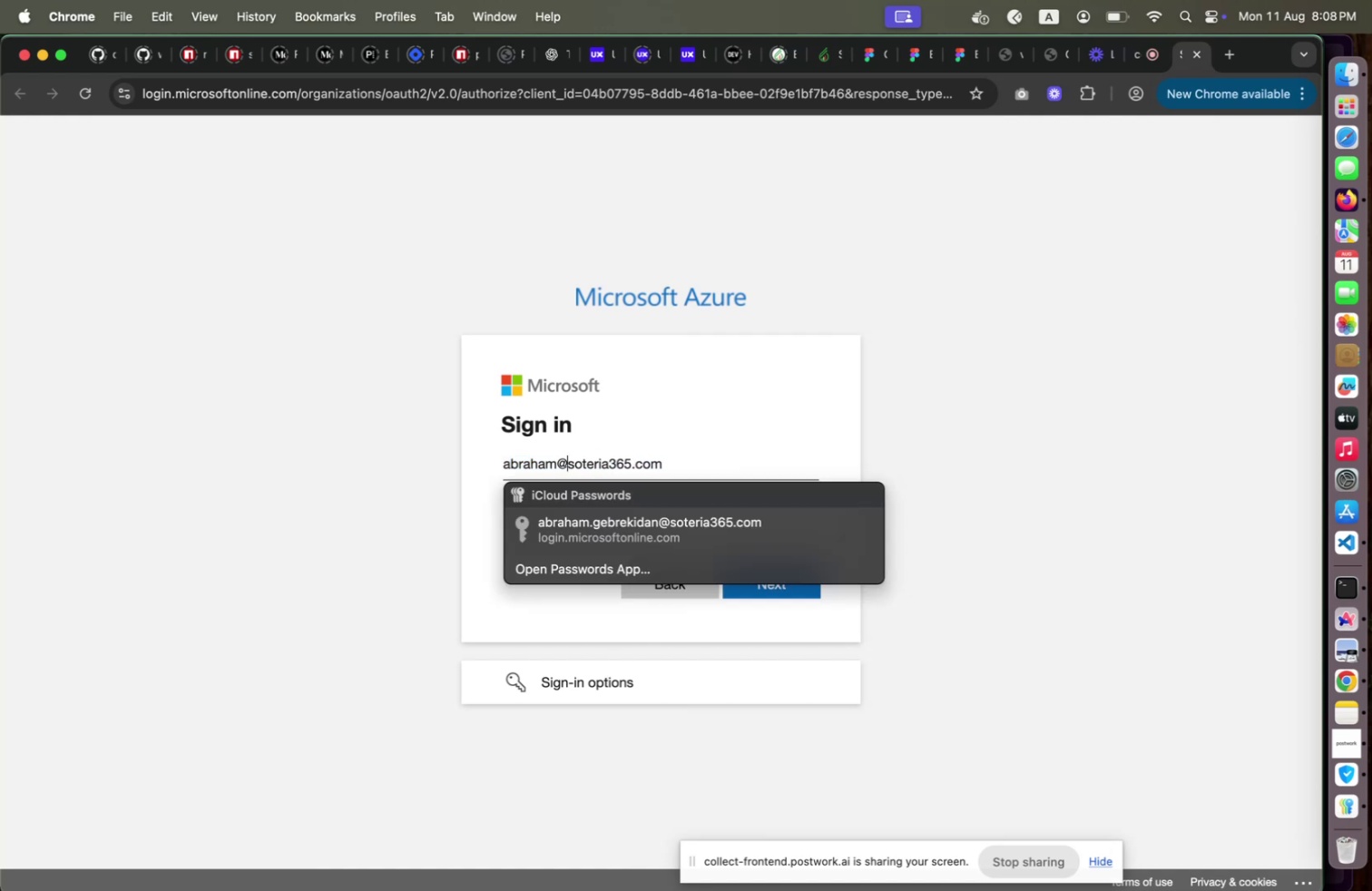 
key(ArrowRight)
 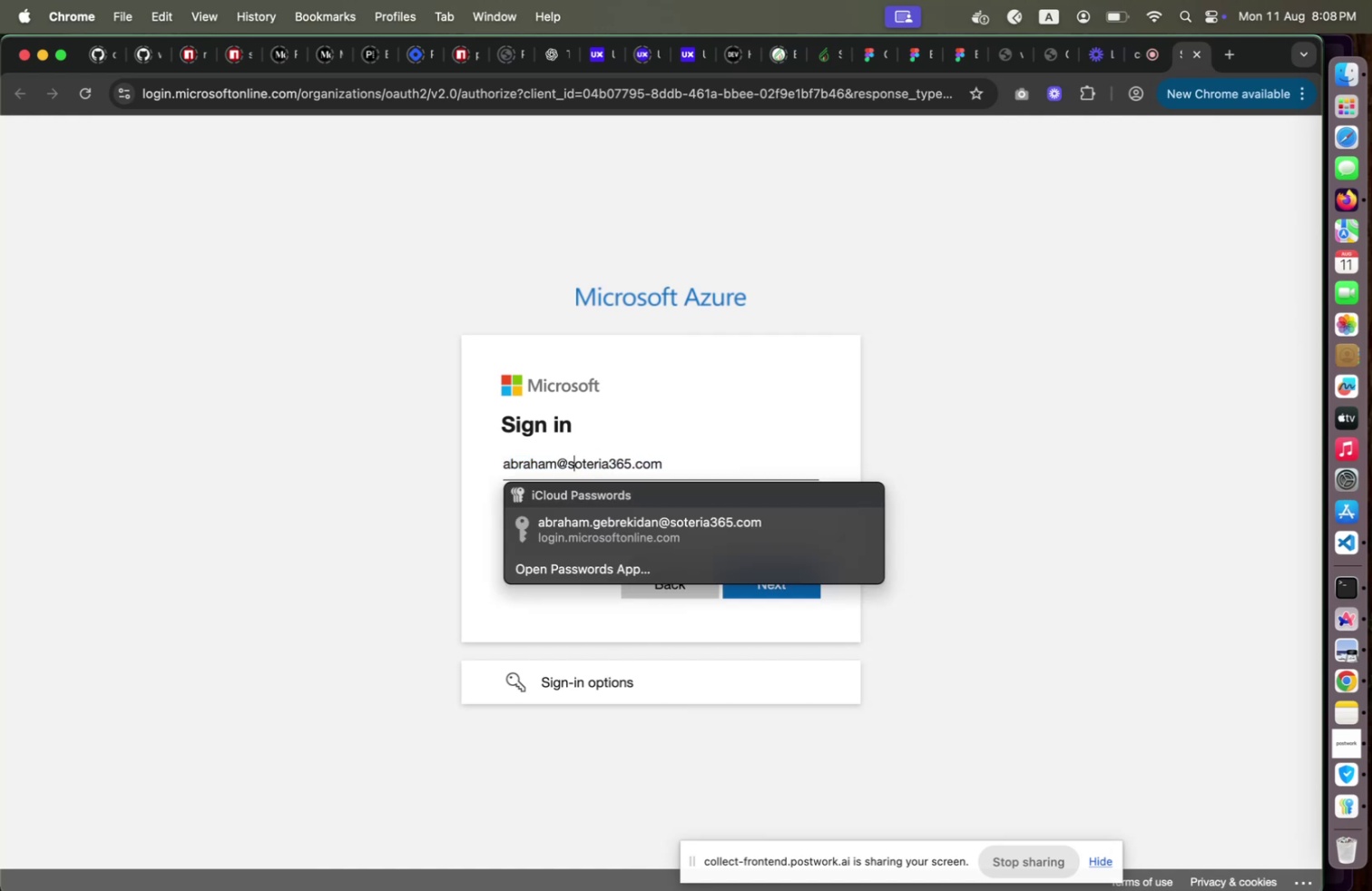 
key(ArrowLeft)
 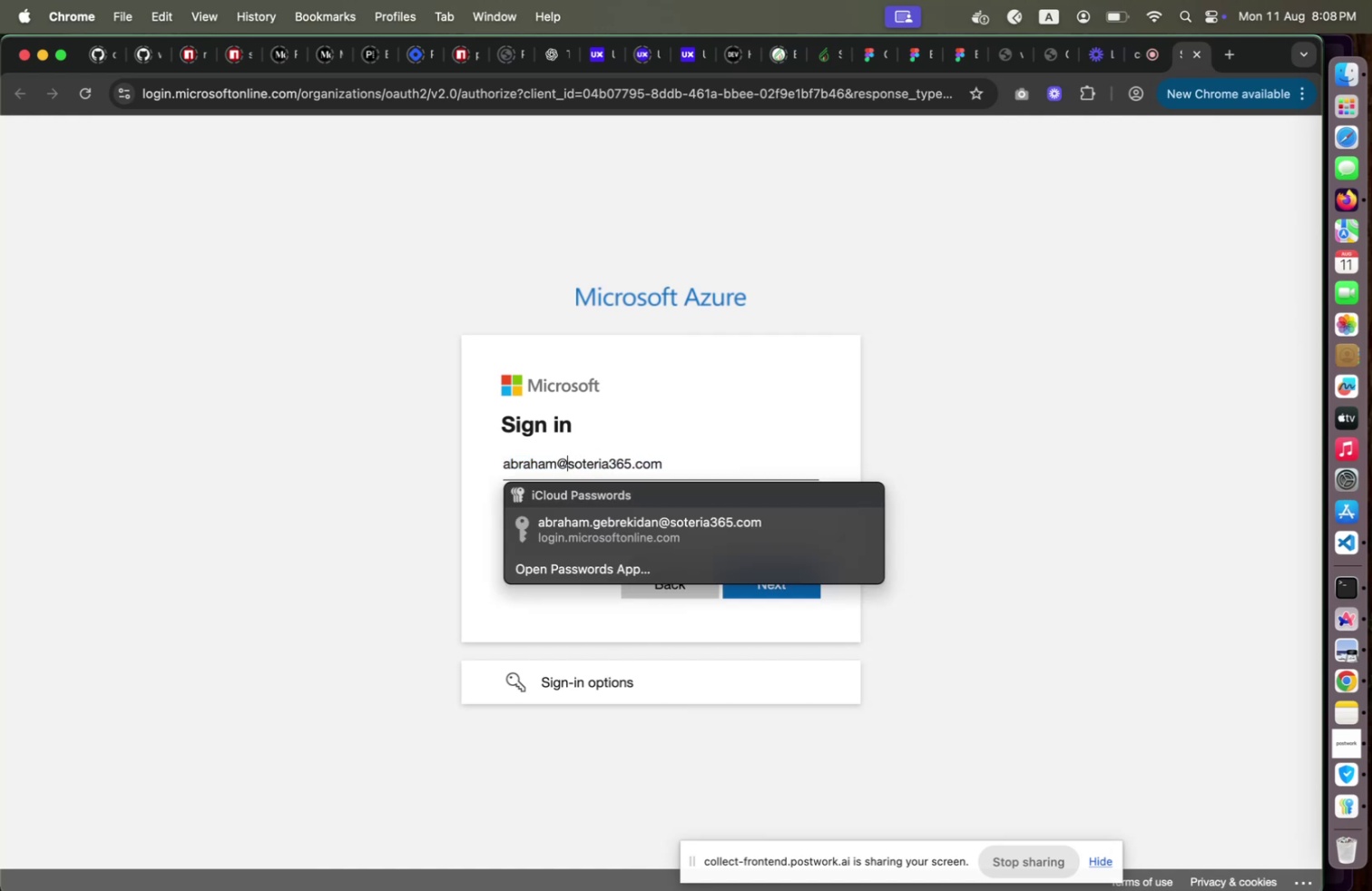 
key(Shift+End)
 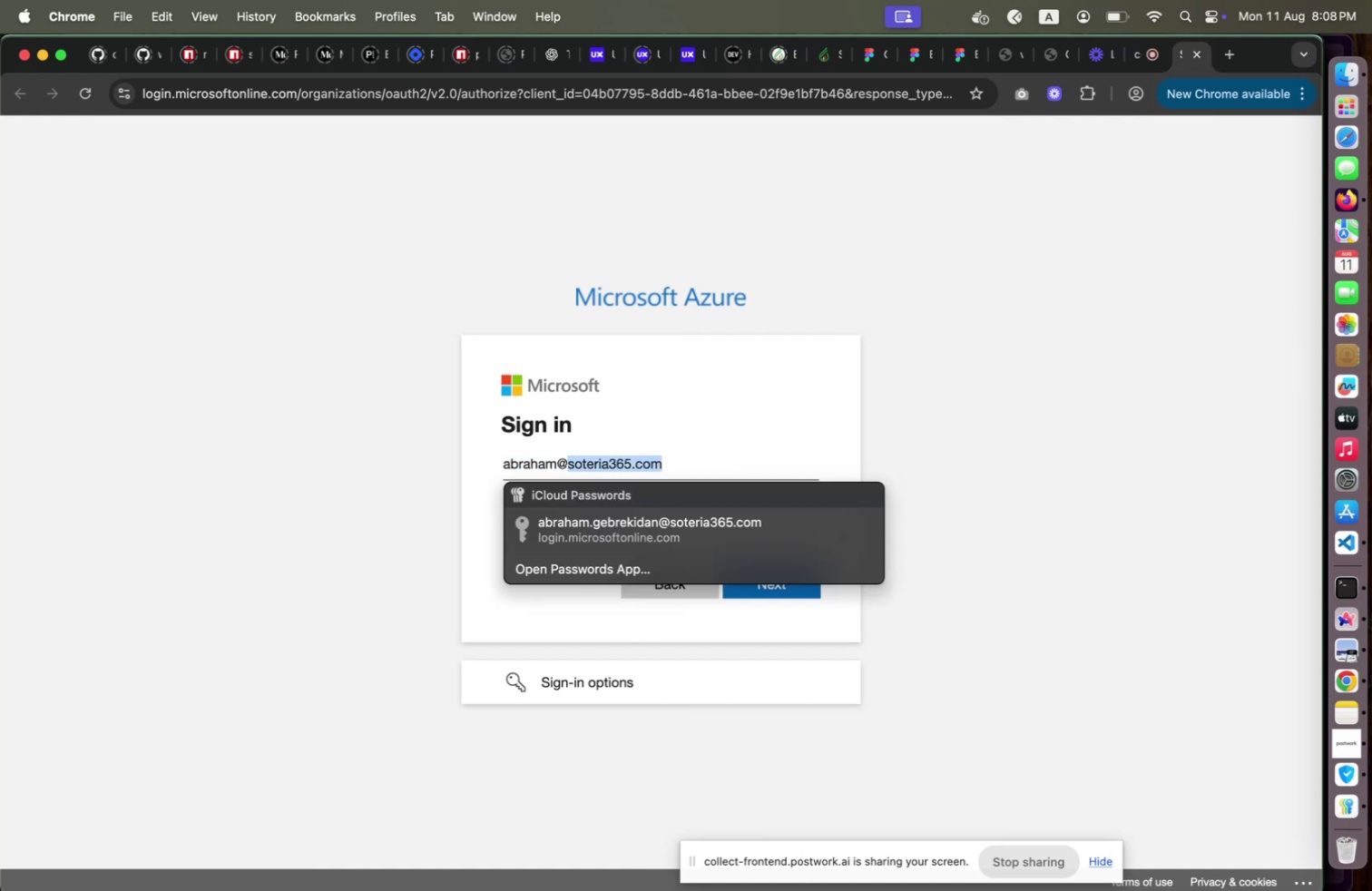 
key(Shift+ArrowLeft)
 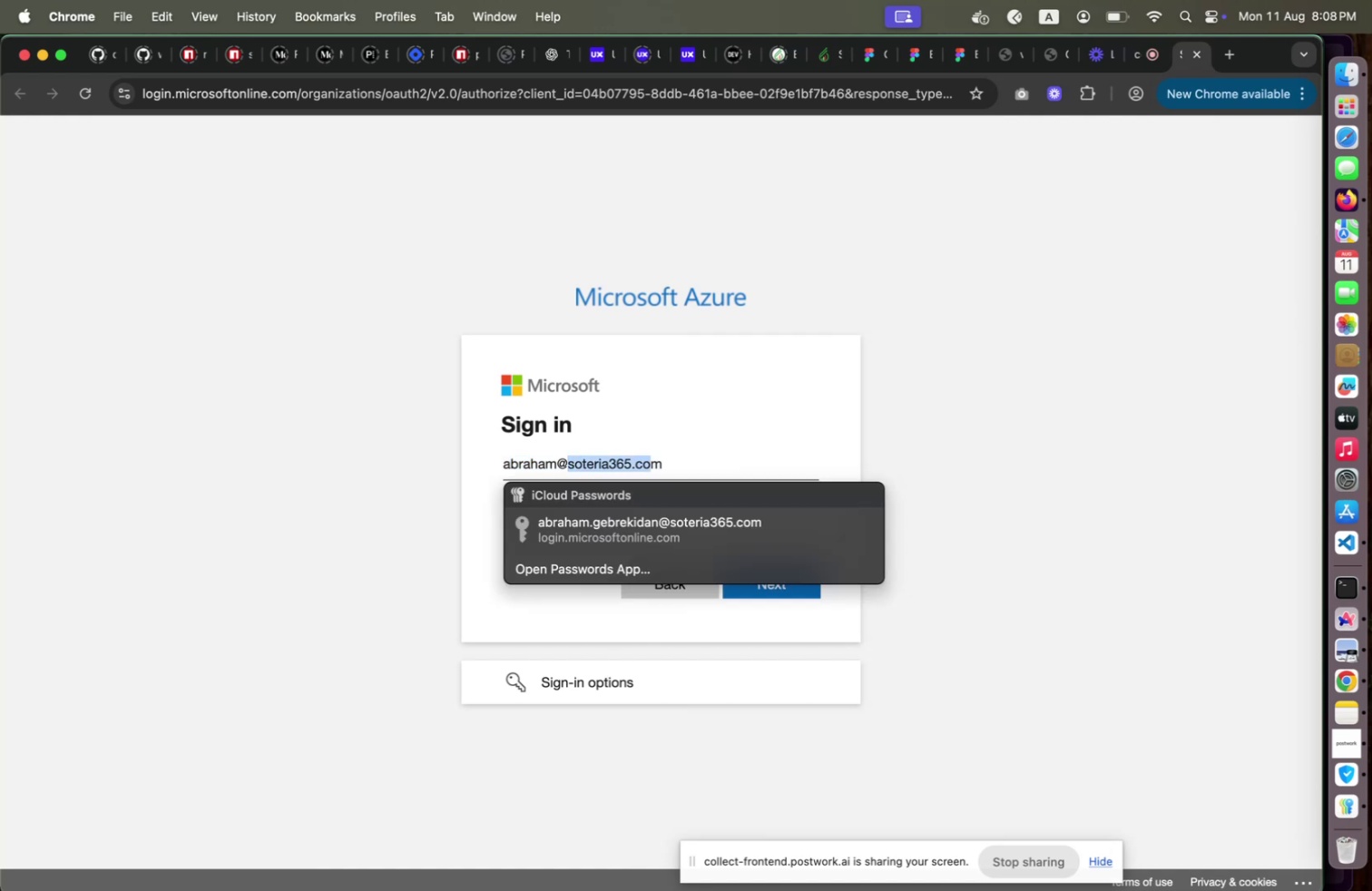 
key(Shift+ArrowLeft)
 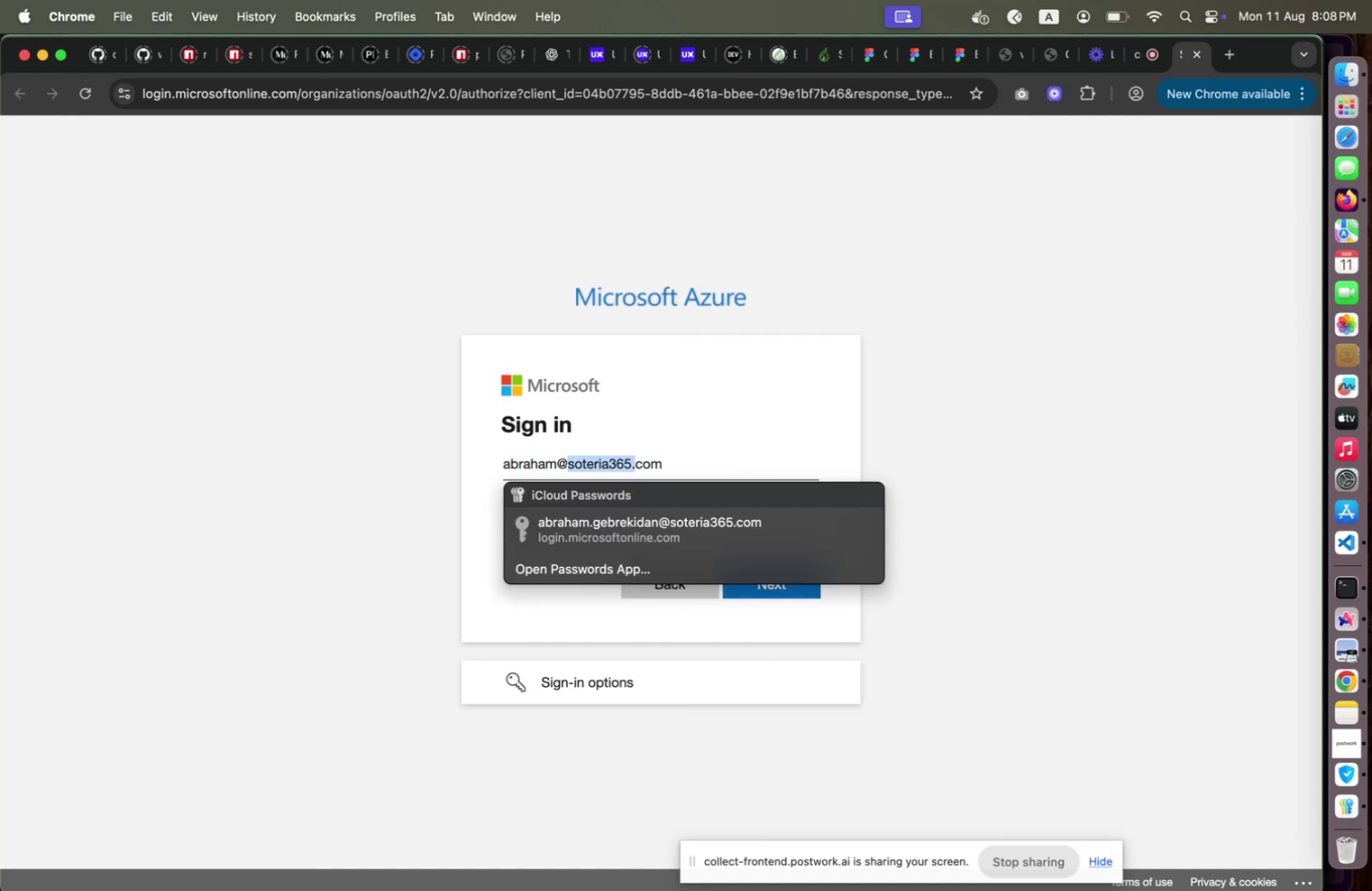 
key(Shift+ArrowLeft)
 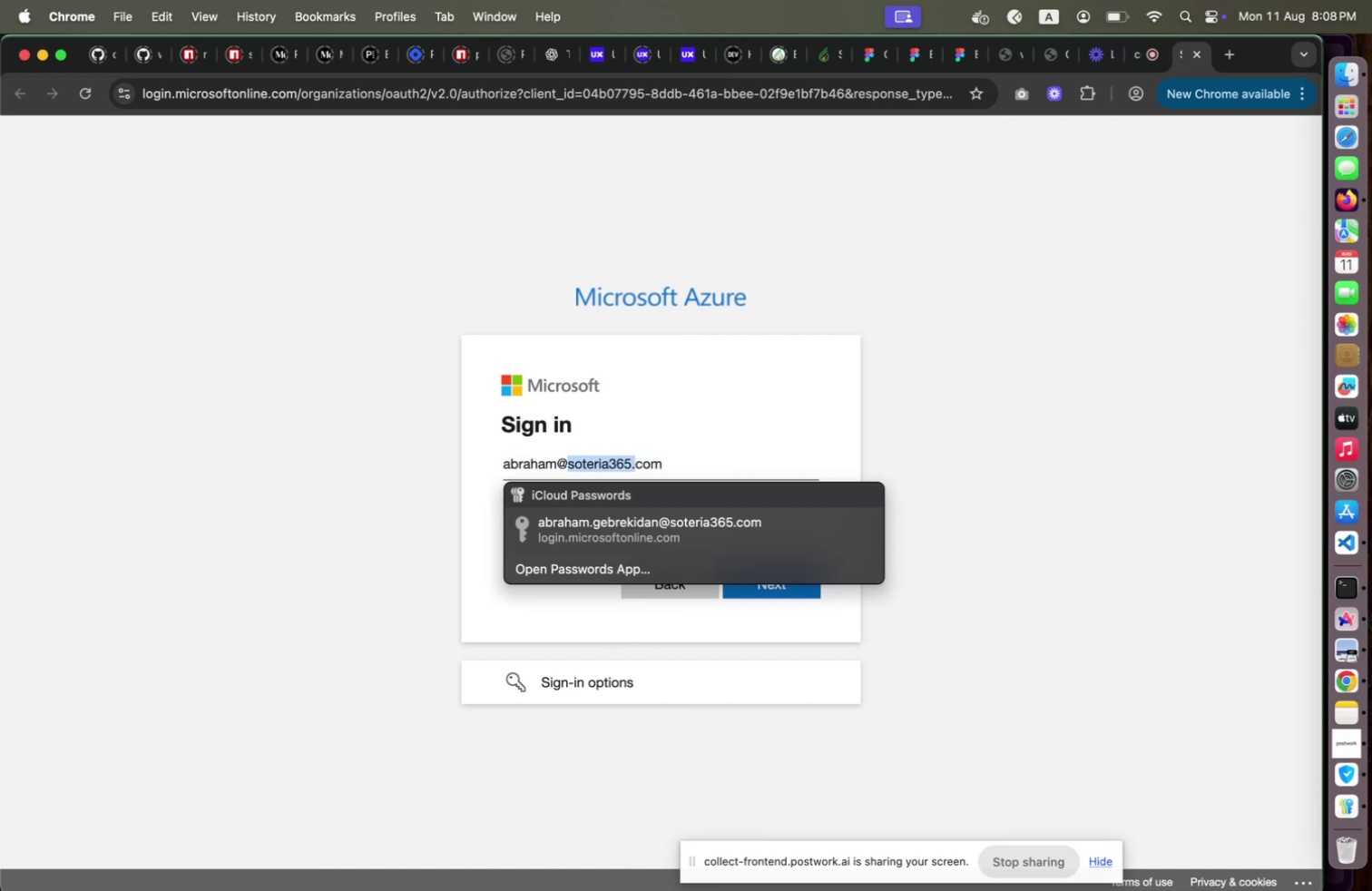 
key(Shift+ArrowLeft)
 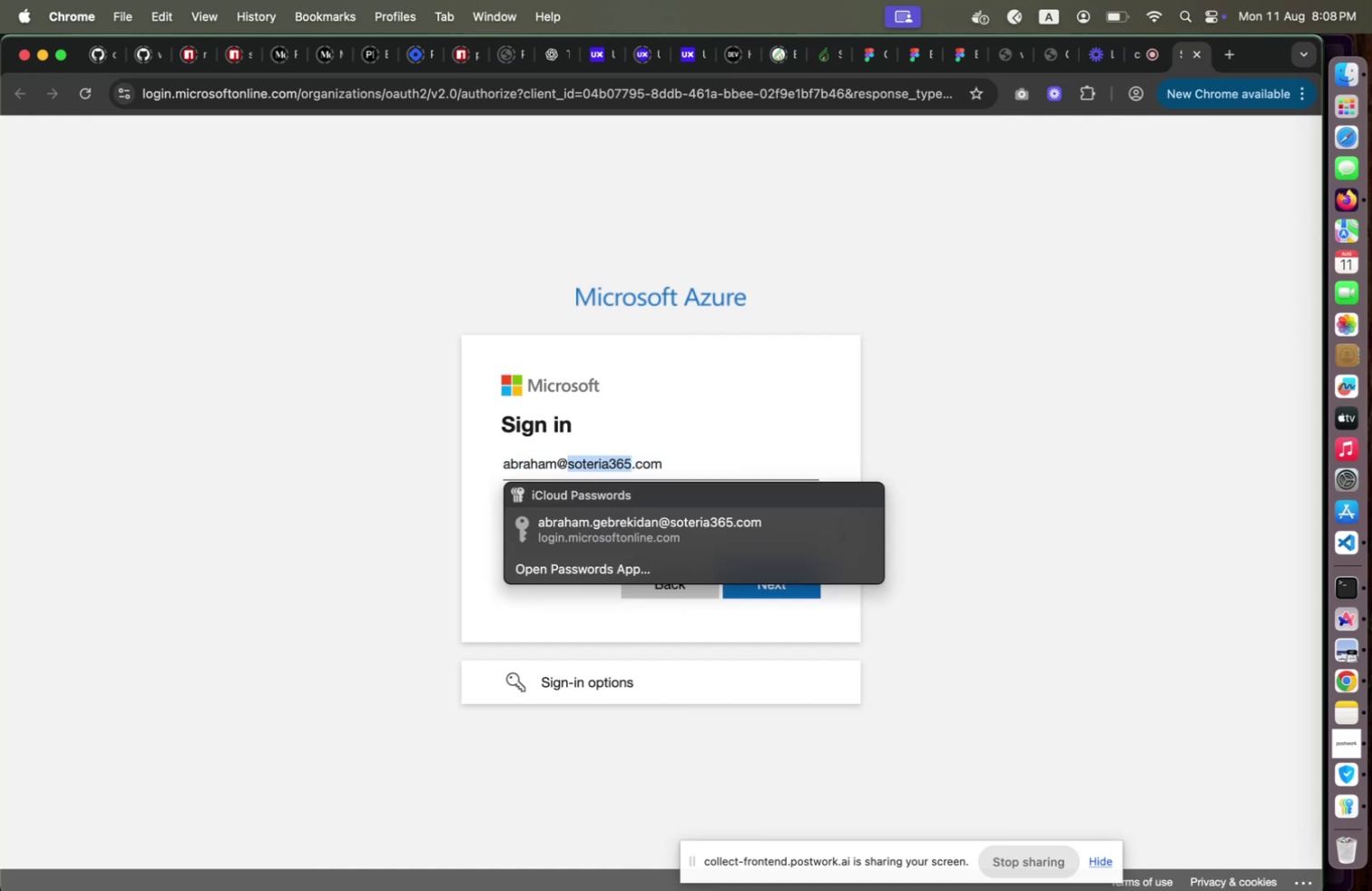 
type(tpostwork.onmicrofost)
 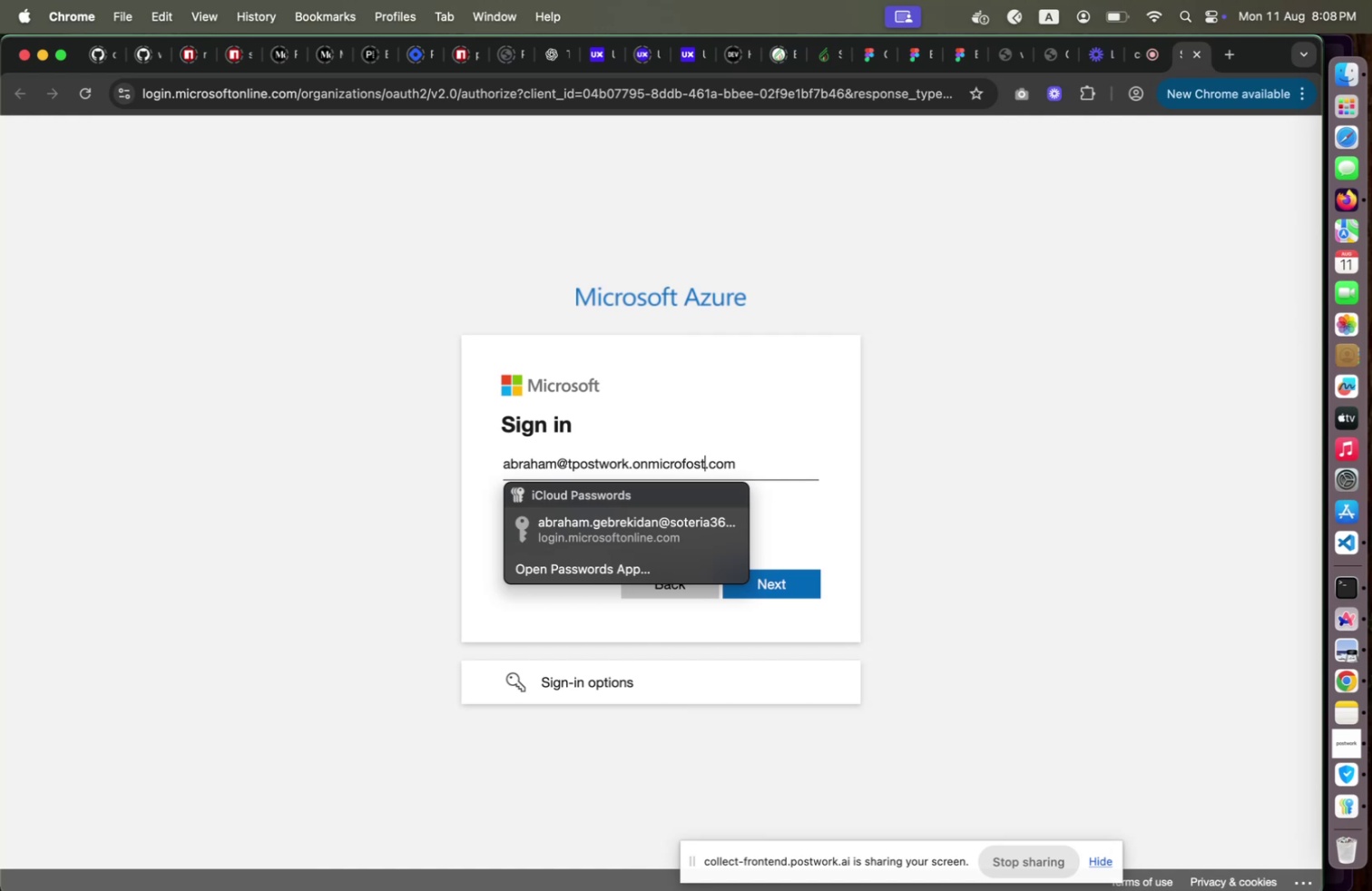 
key(Enter)
 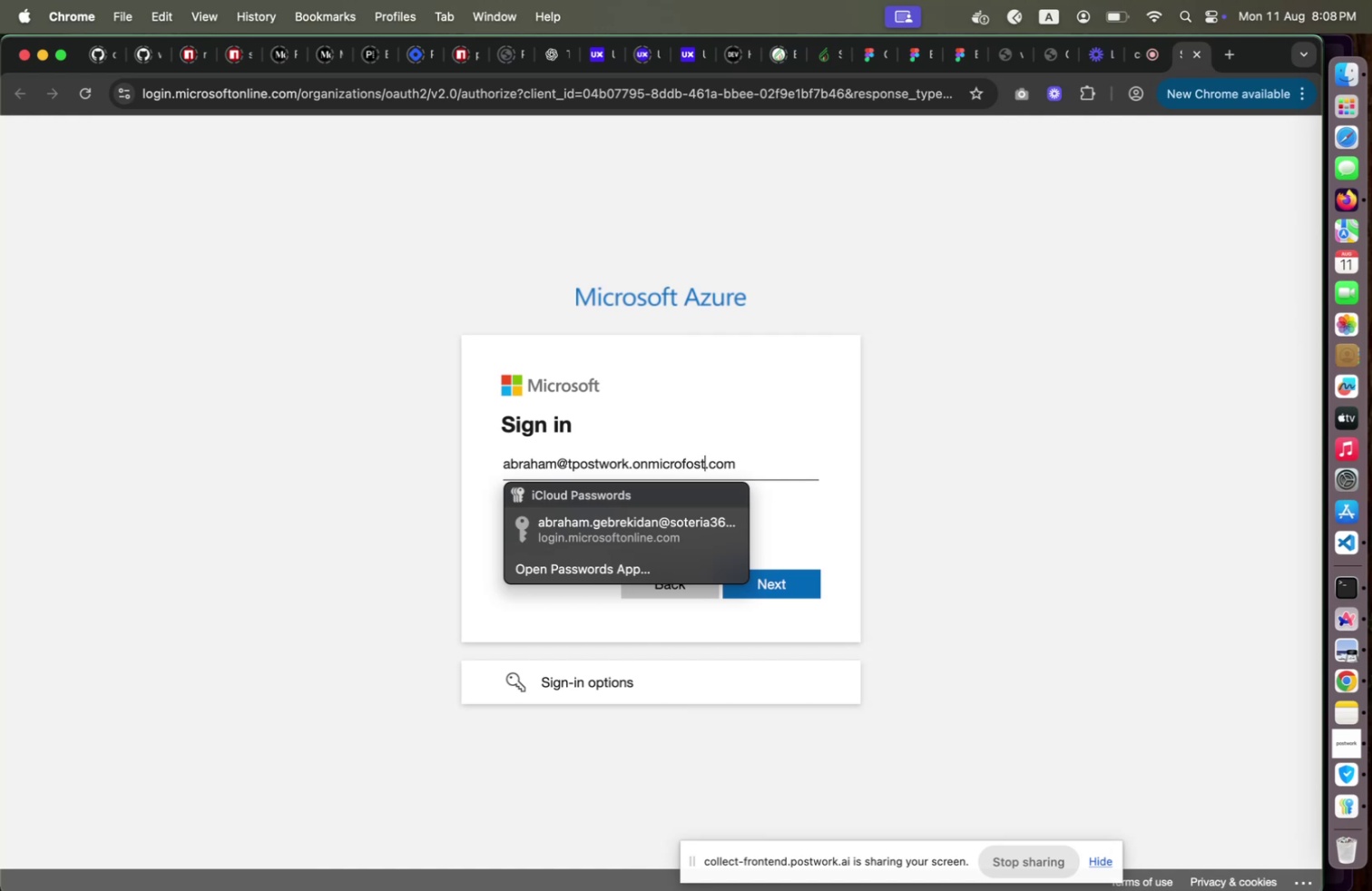 
key(Backspace)
key(Backspace)
key(Backspace)
key(Backspace)
type(soft)
 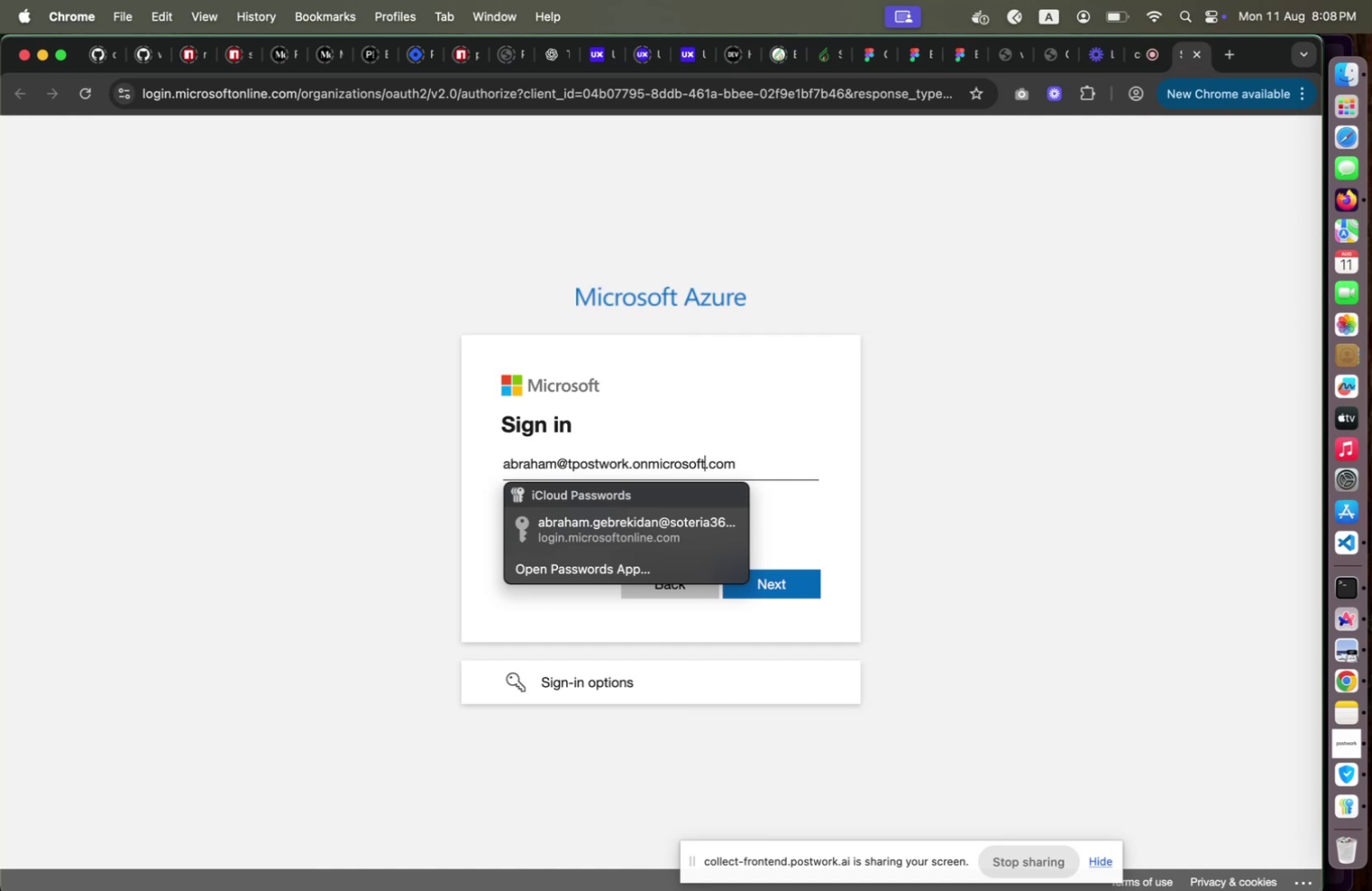 
key(Enter)
 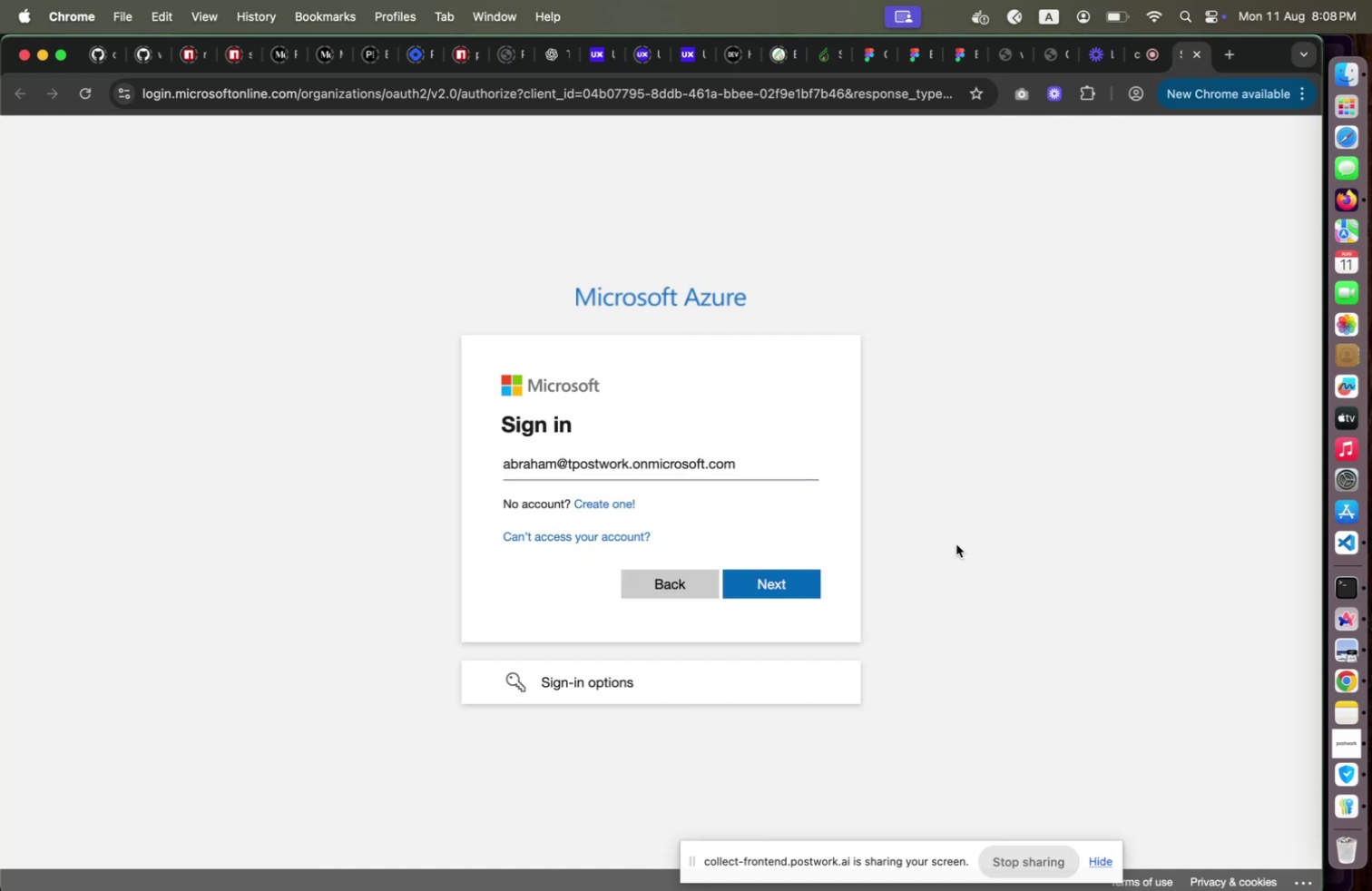 
double_click([809, 592])
 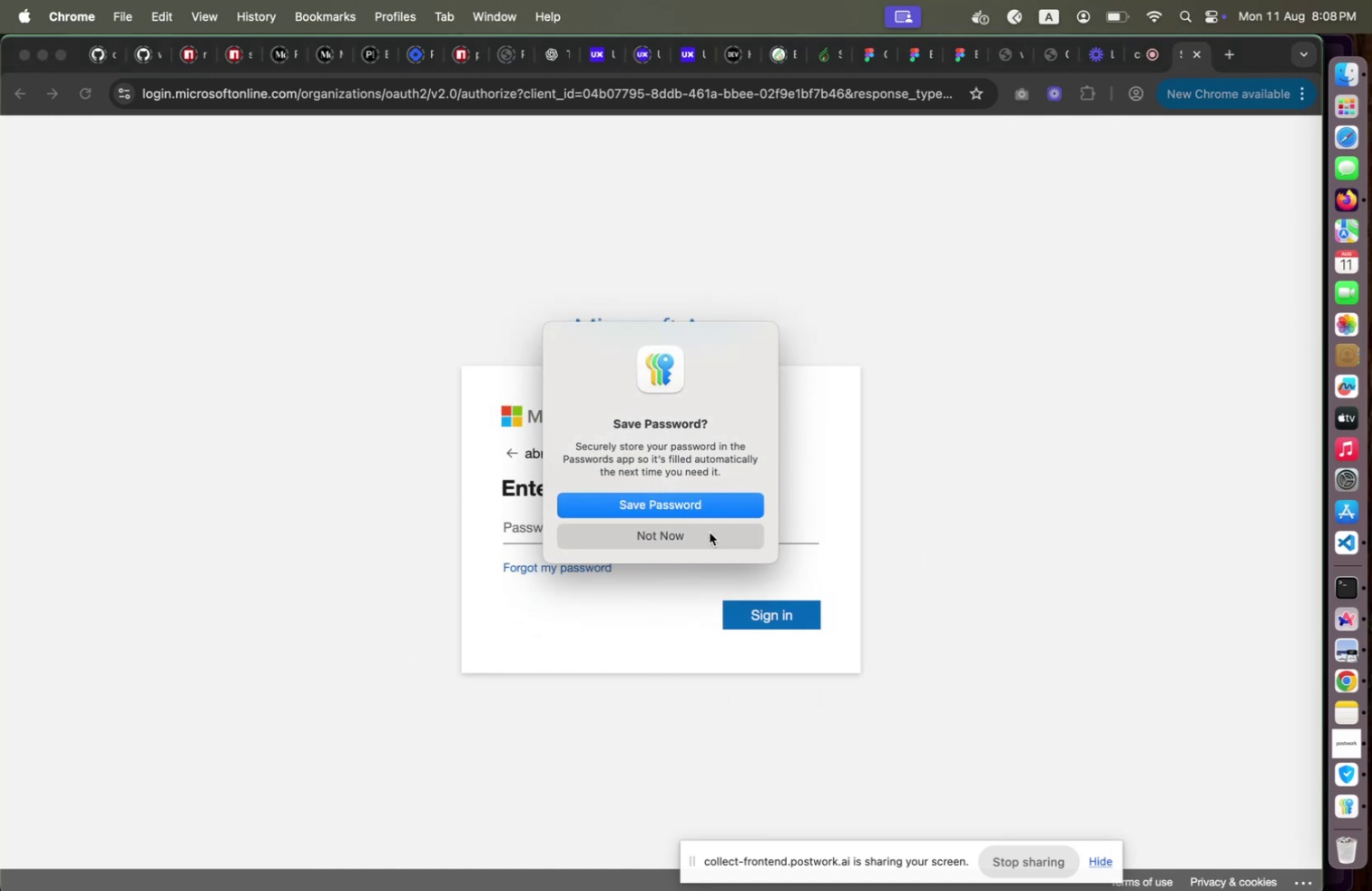 
left_click([699, 536])
 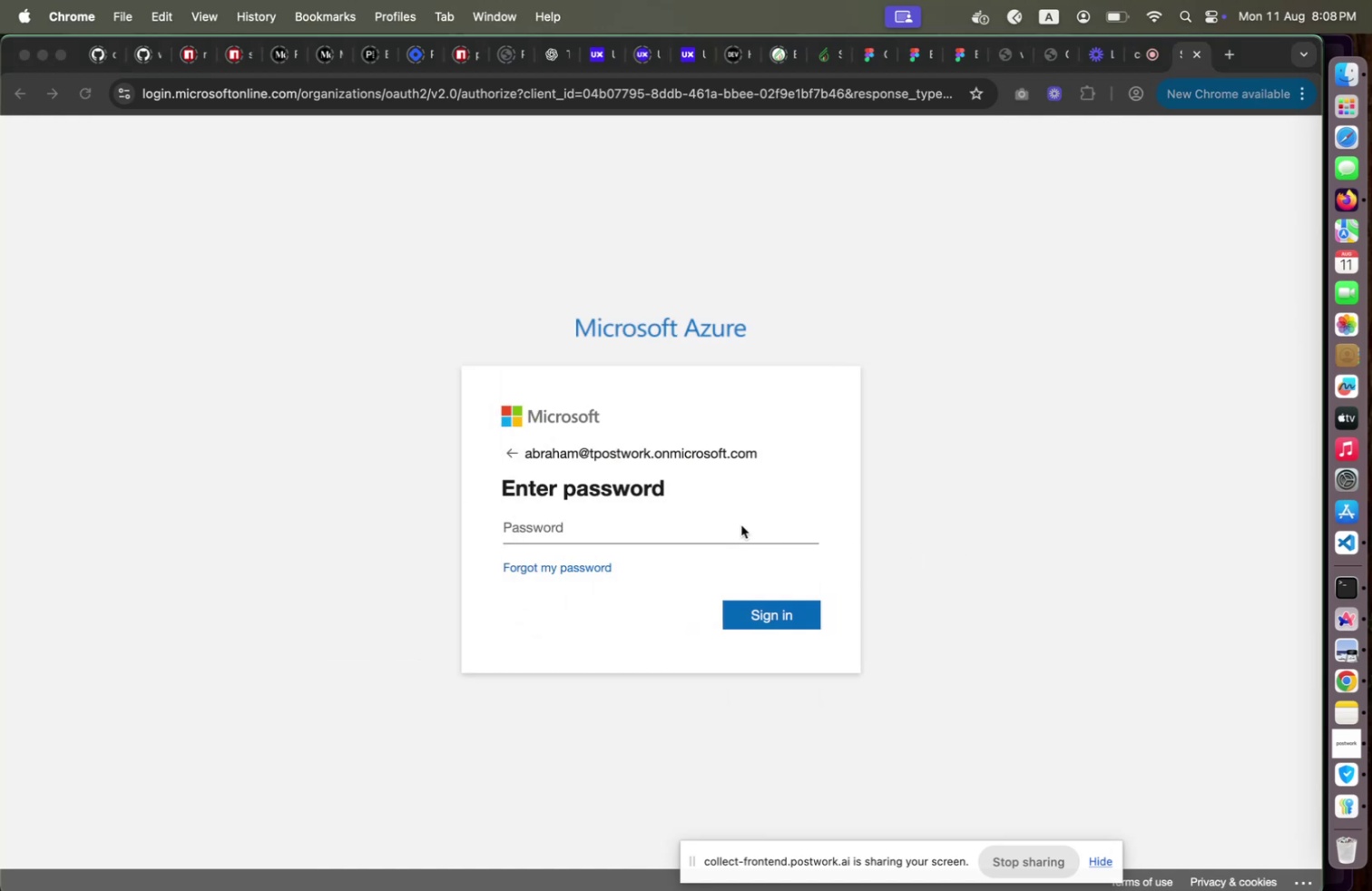 
left_click([741, 524])
 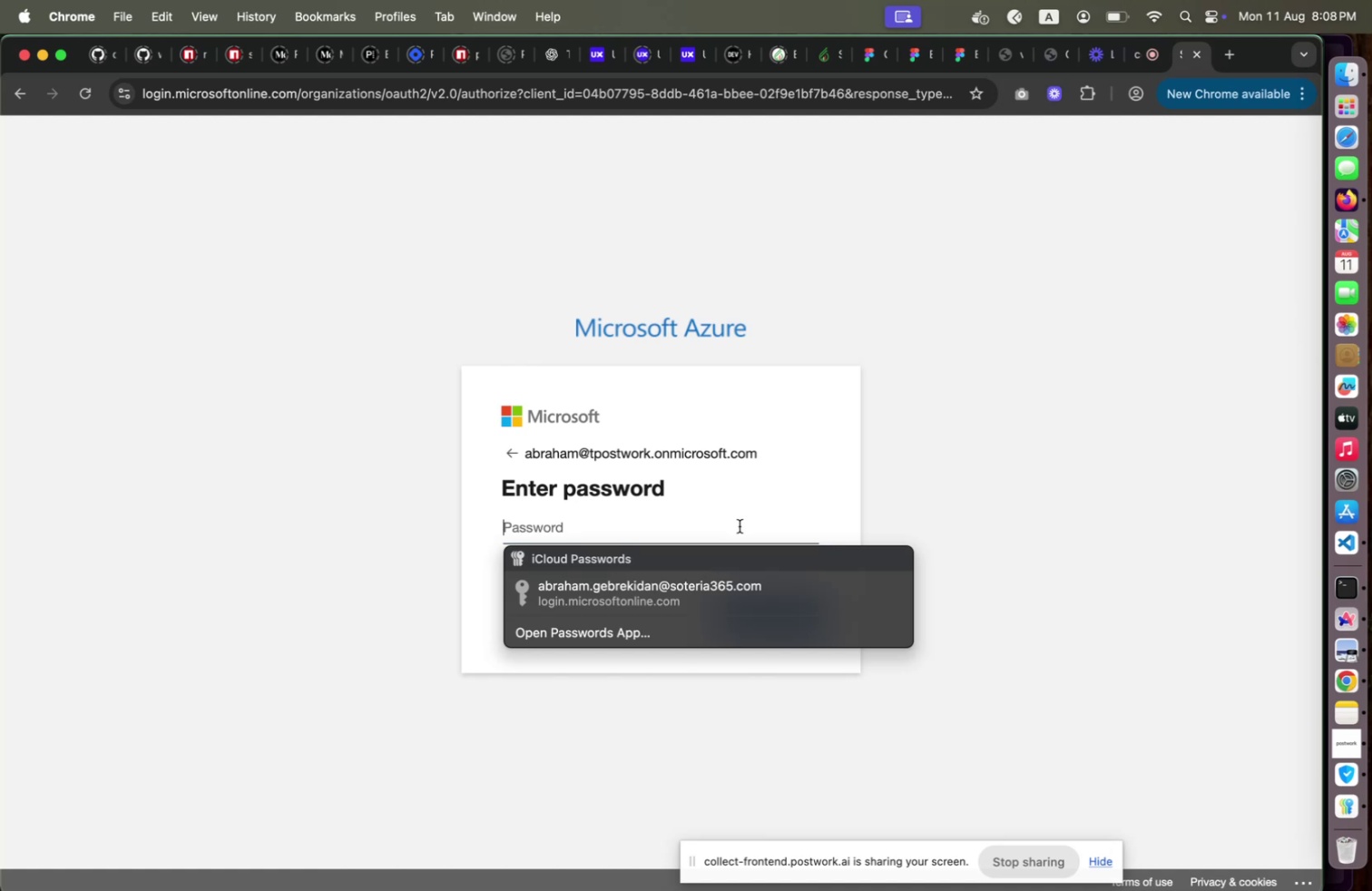 
hold_key(key=ShiftLeft, duration=0.44)
 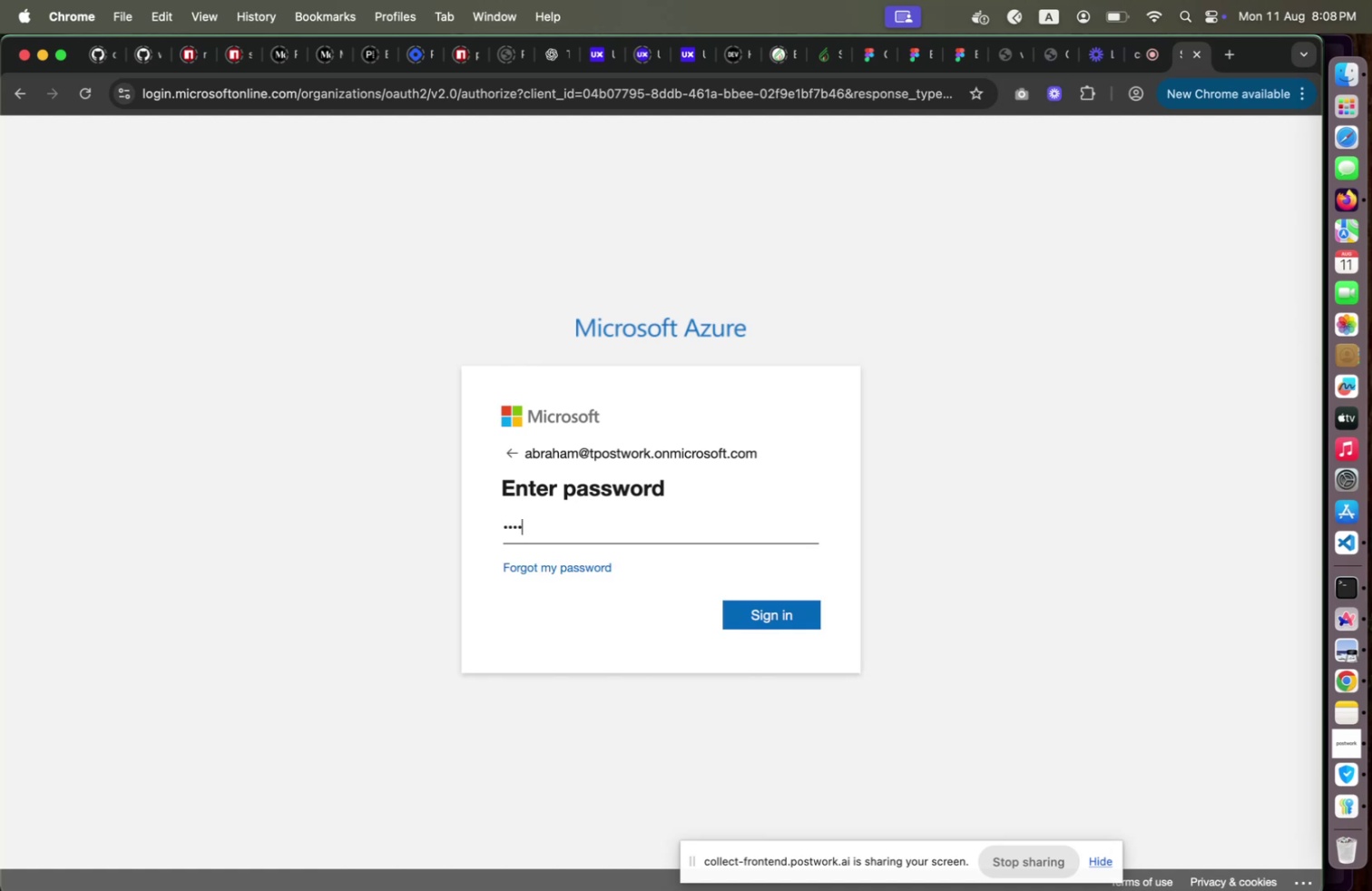 
hold_key(key=ShiftLeft, duration=0.32)
 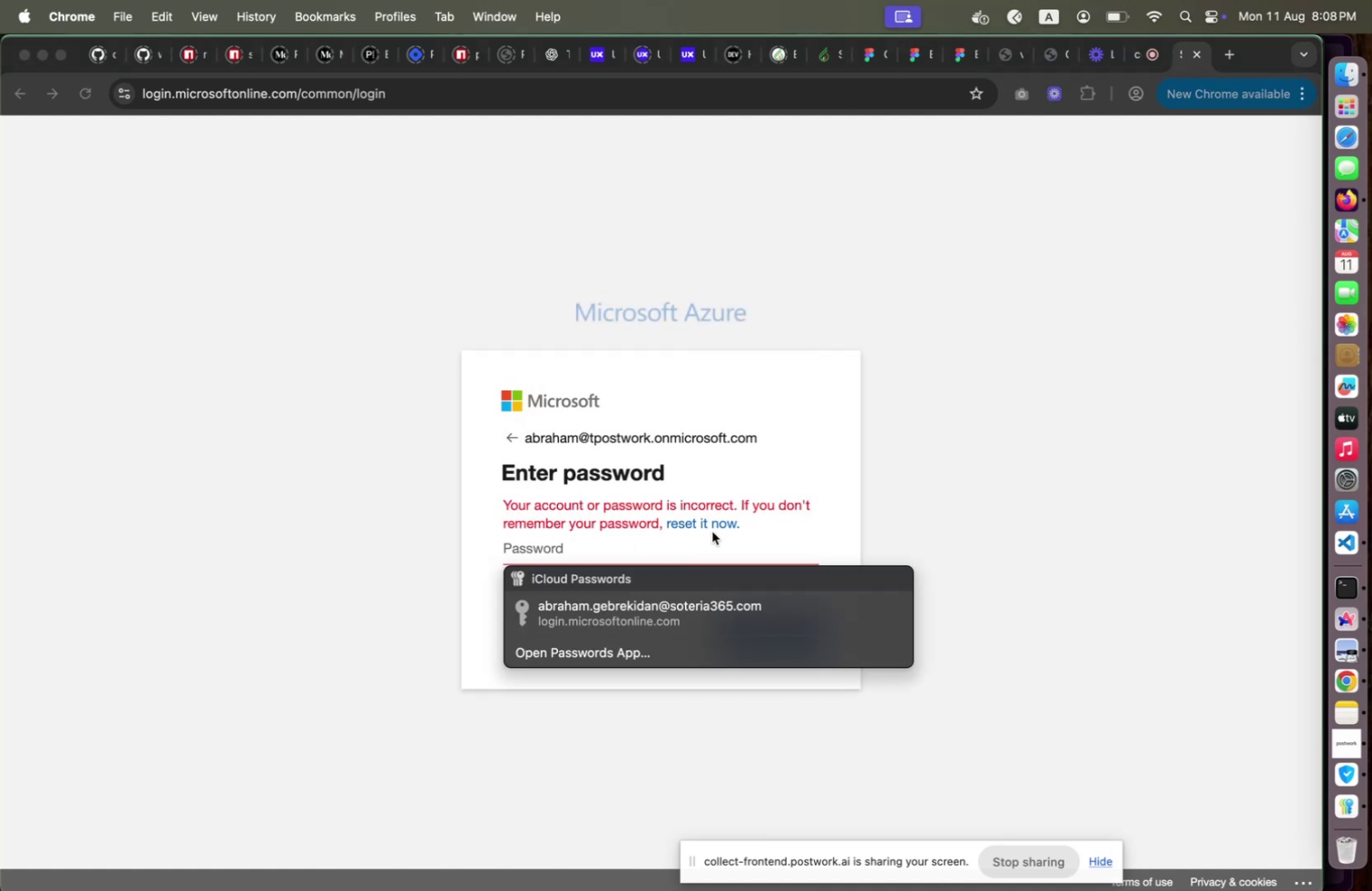 
left_click([772, 544])
 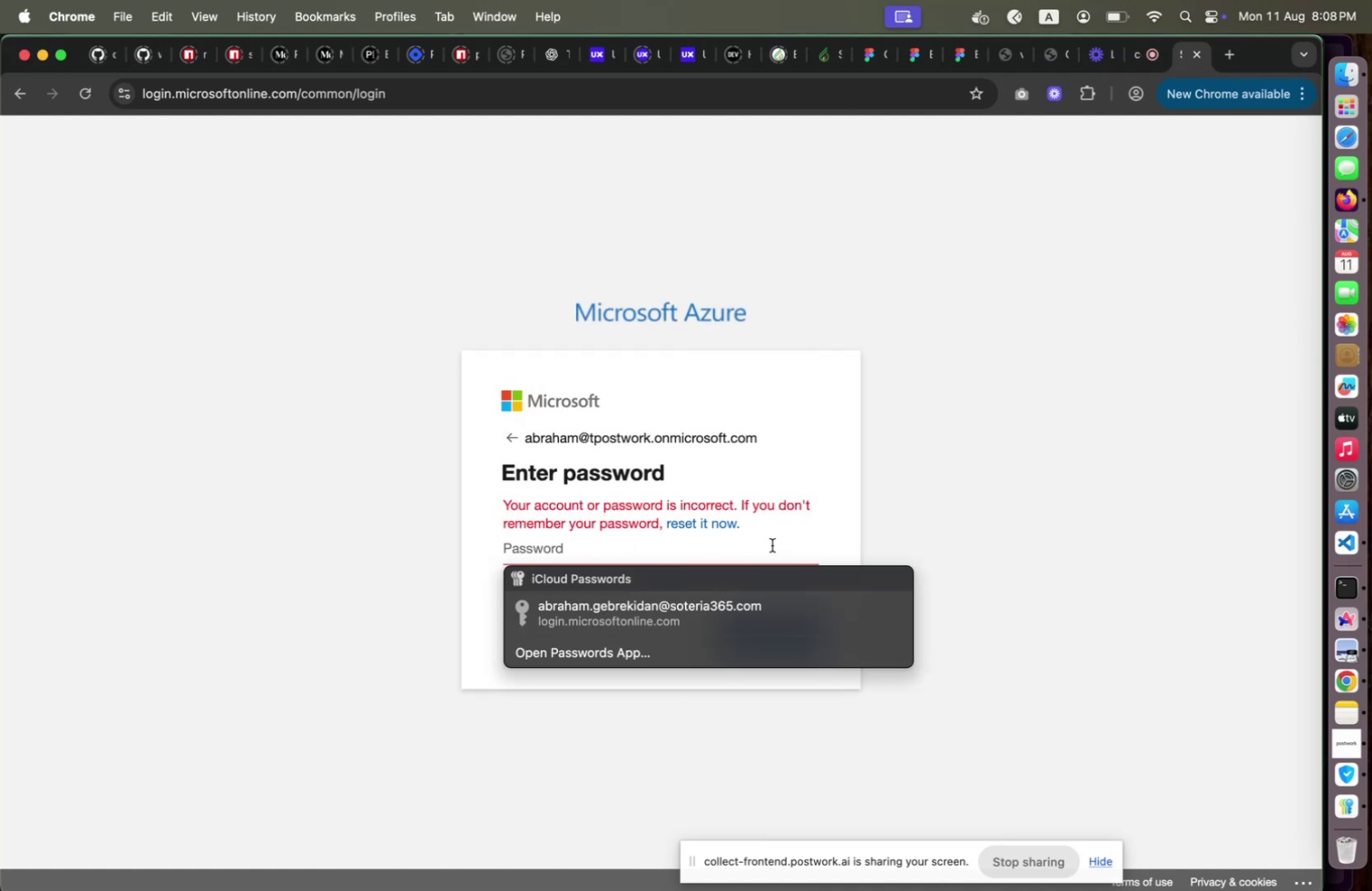 
hold_key(key=ShiftLeft, duration=0.56)
 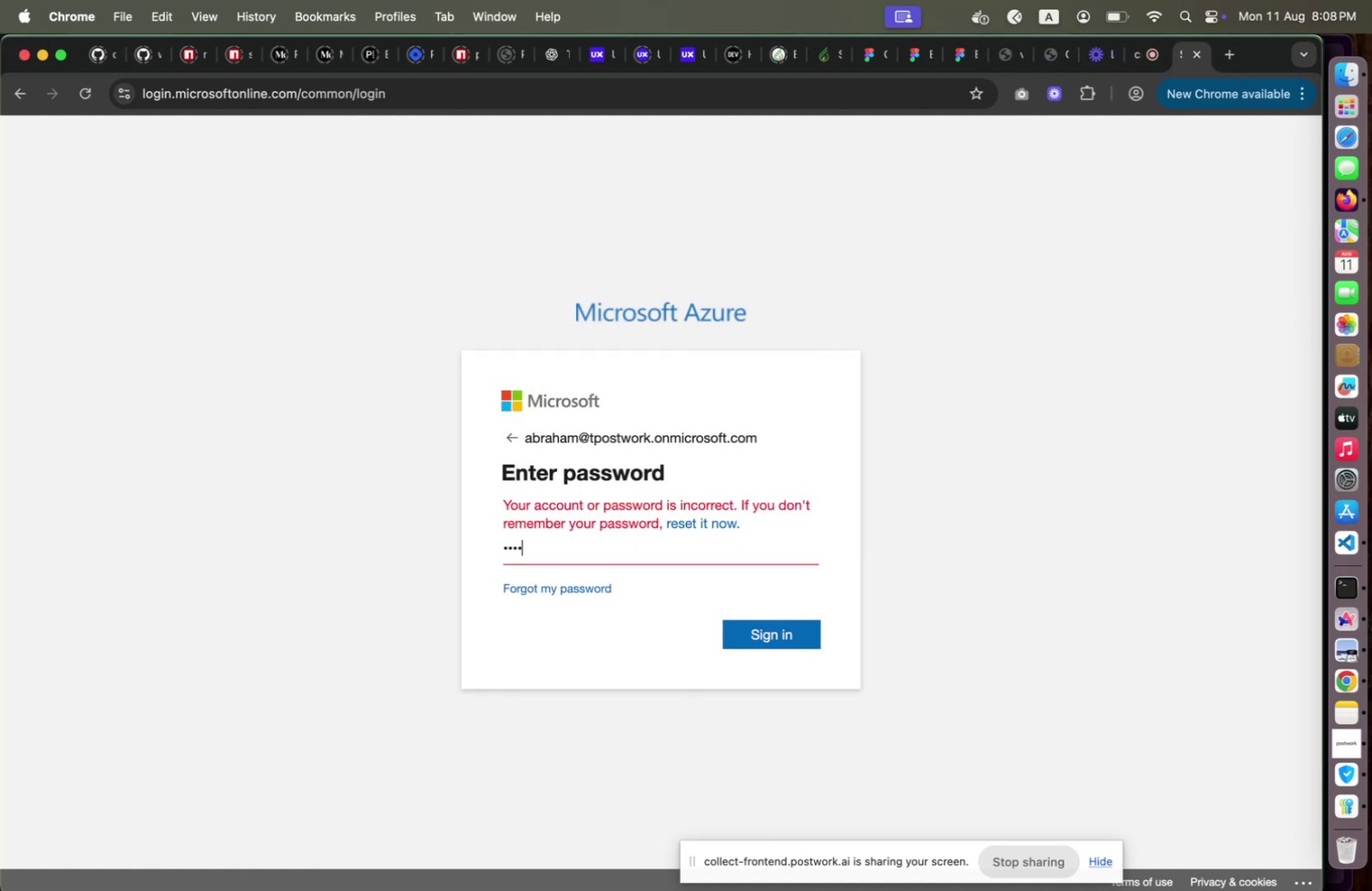 
hold_key(key=ShiftLeft, duration=0.55)
 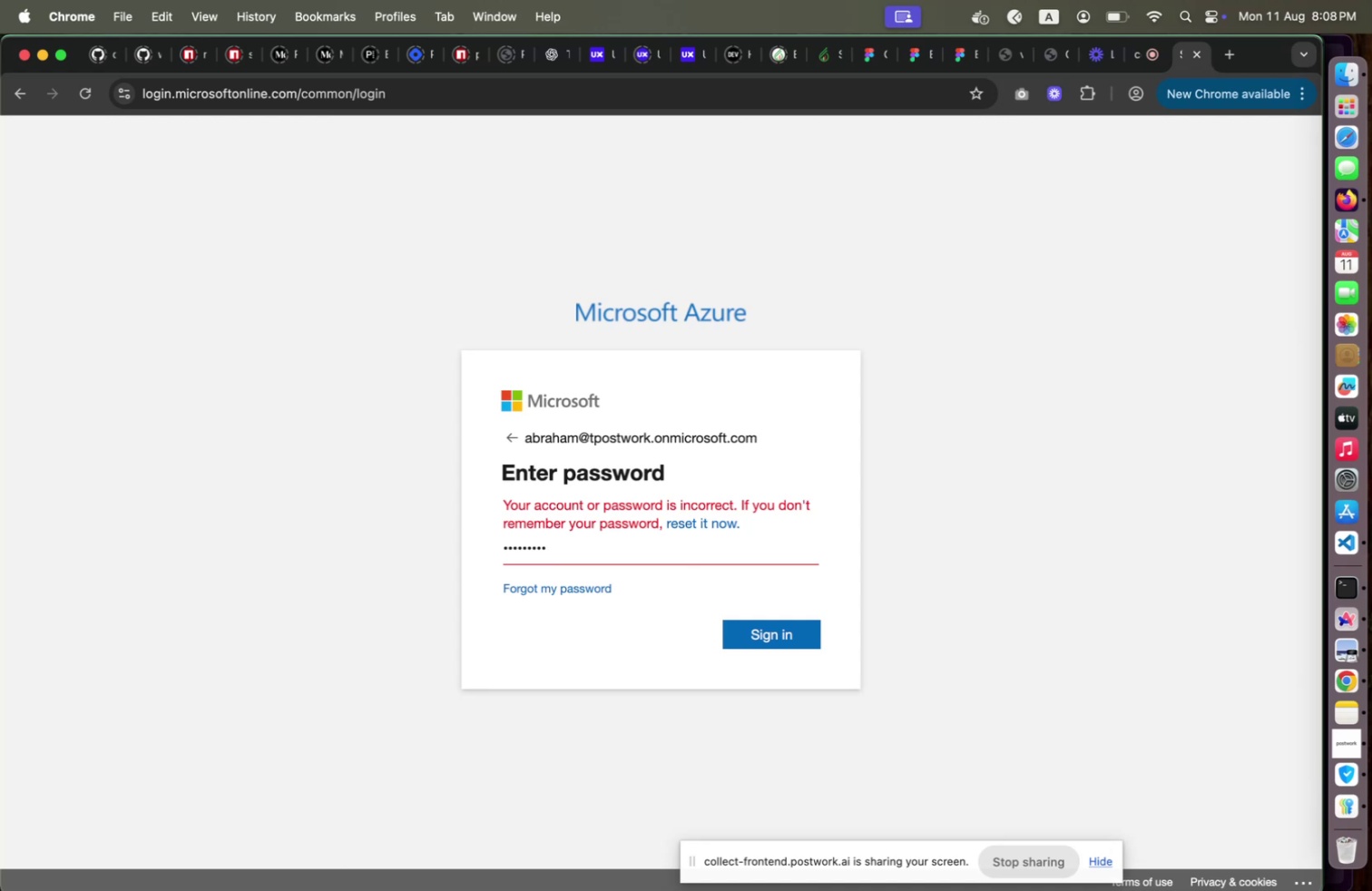 
key(Shift+ShiftLeft)
 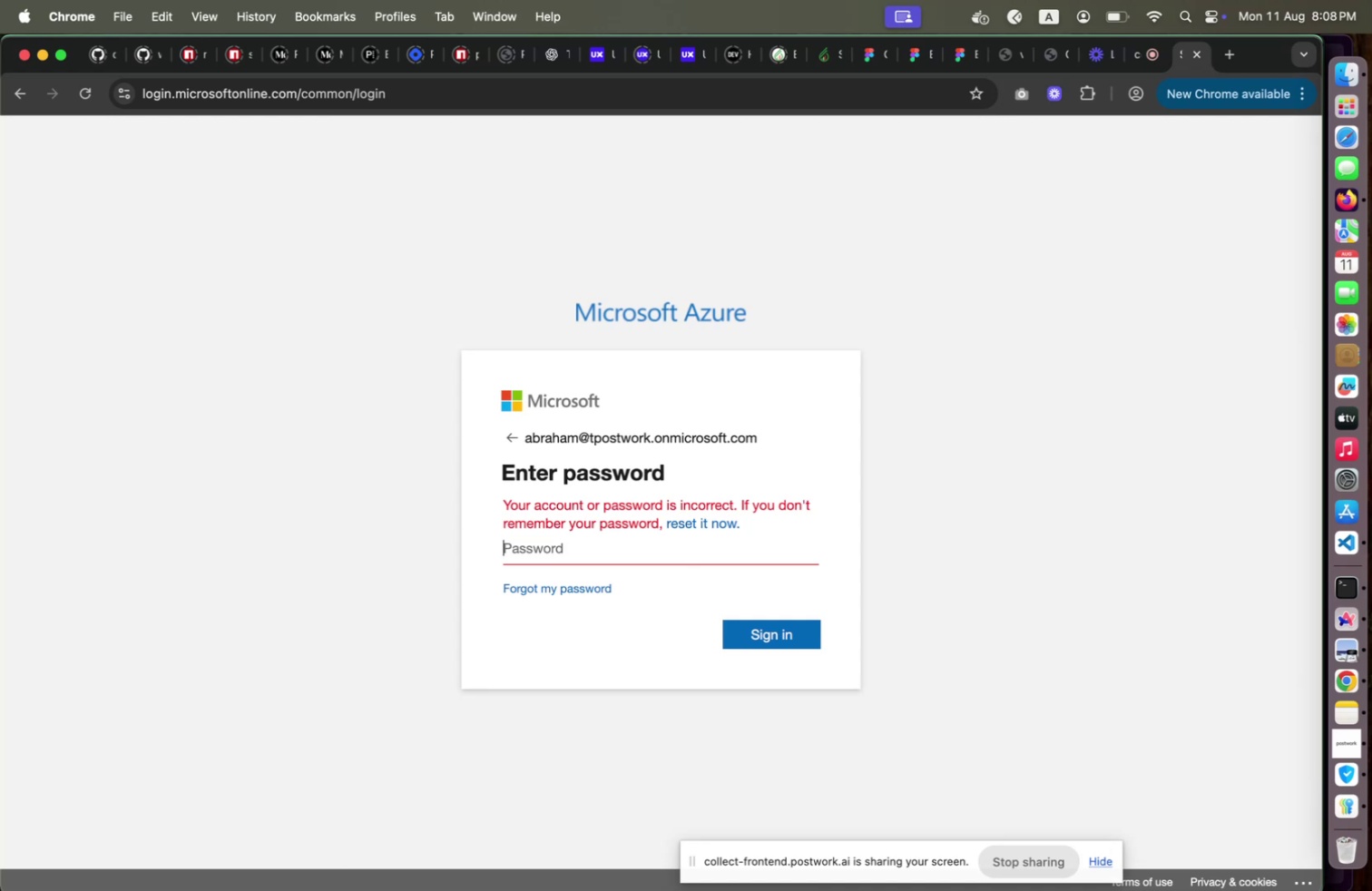 
hold_key(key=ShiftLeft, duration=0.41)
 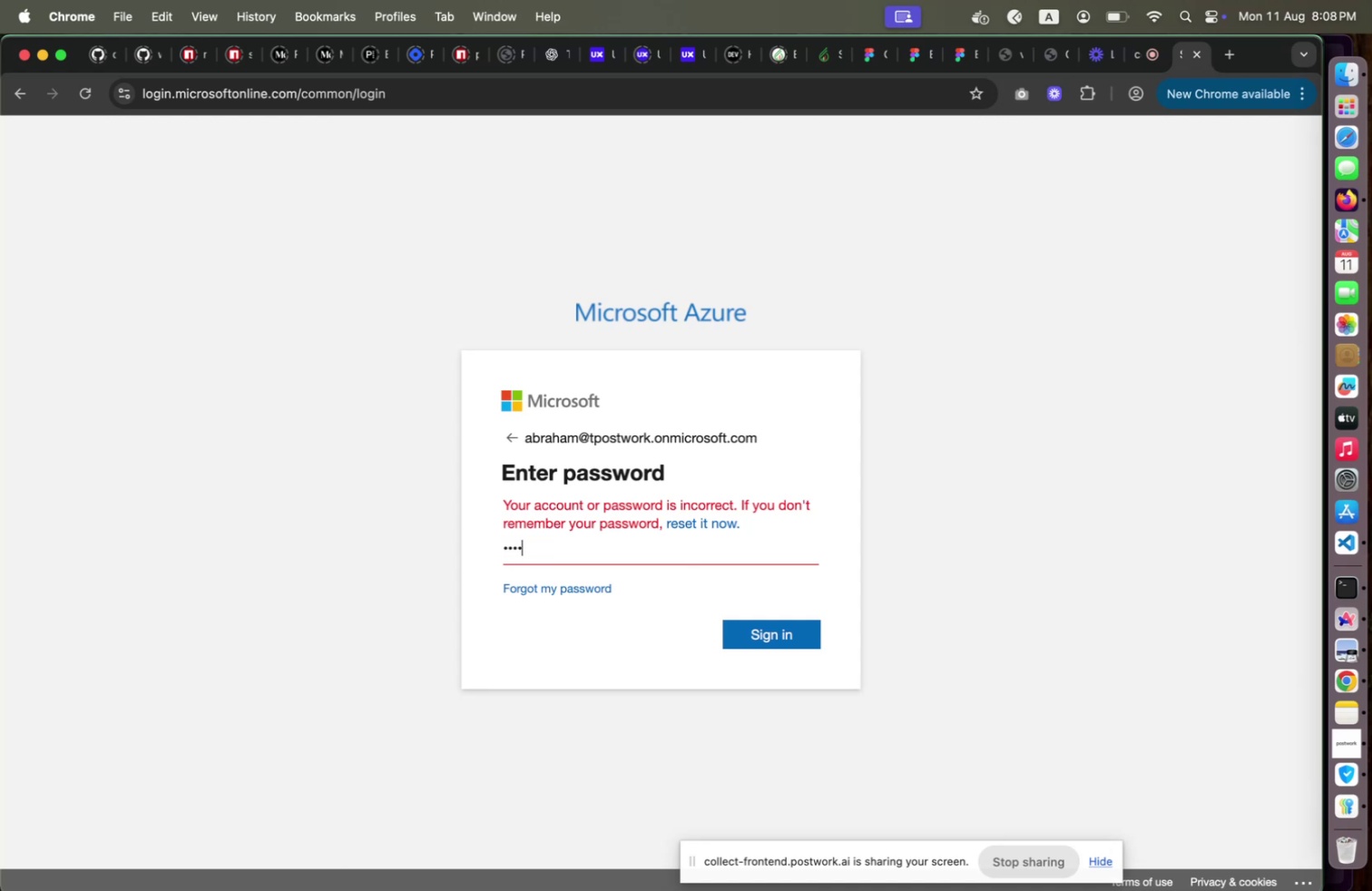 
hold_key(key=ShiftLeft, duration=0.54)
 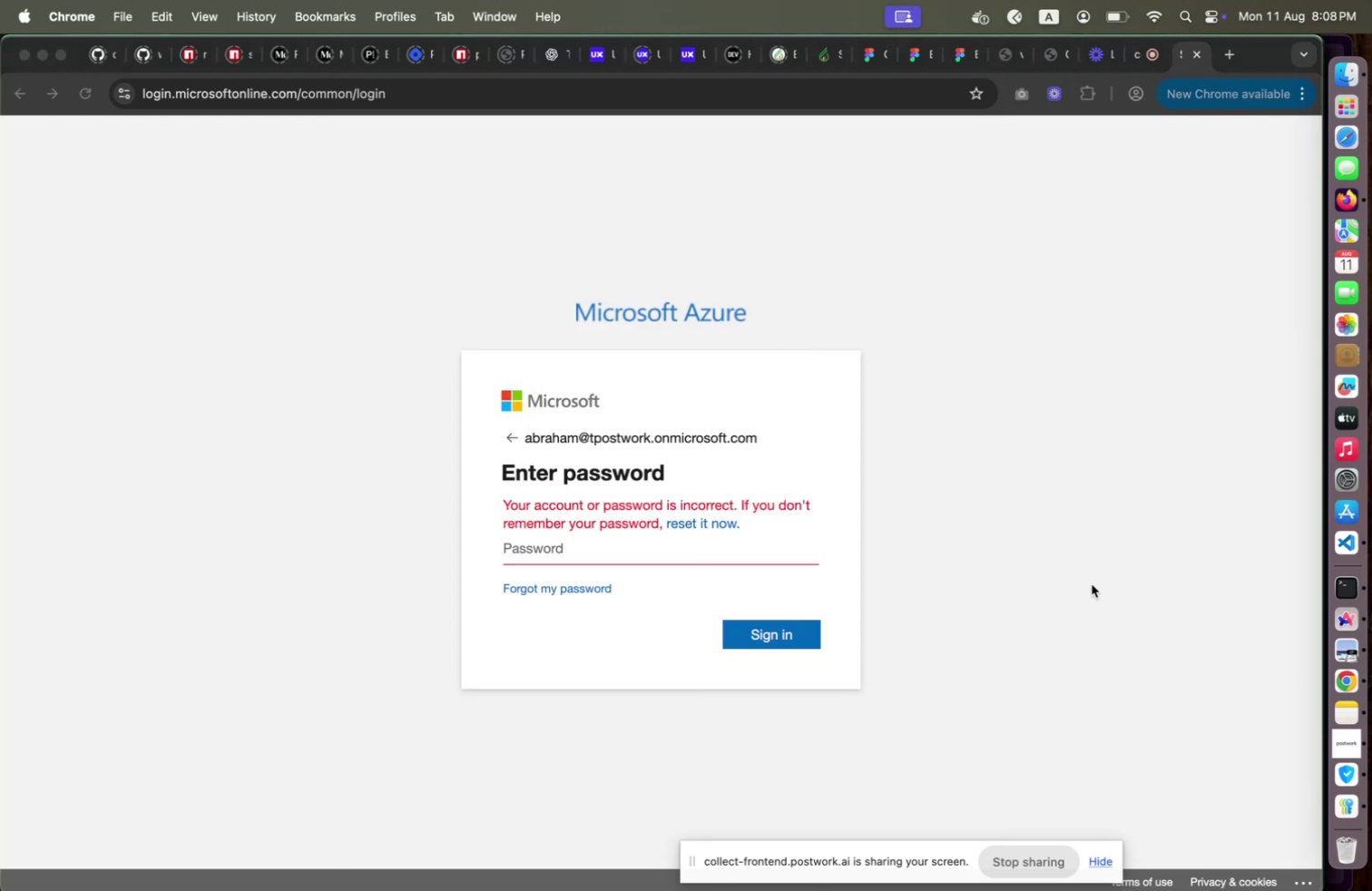 
left_click([1351, 774])
 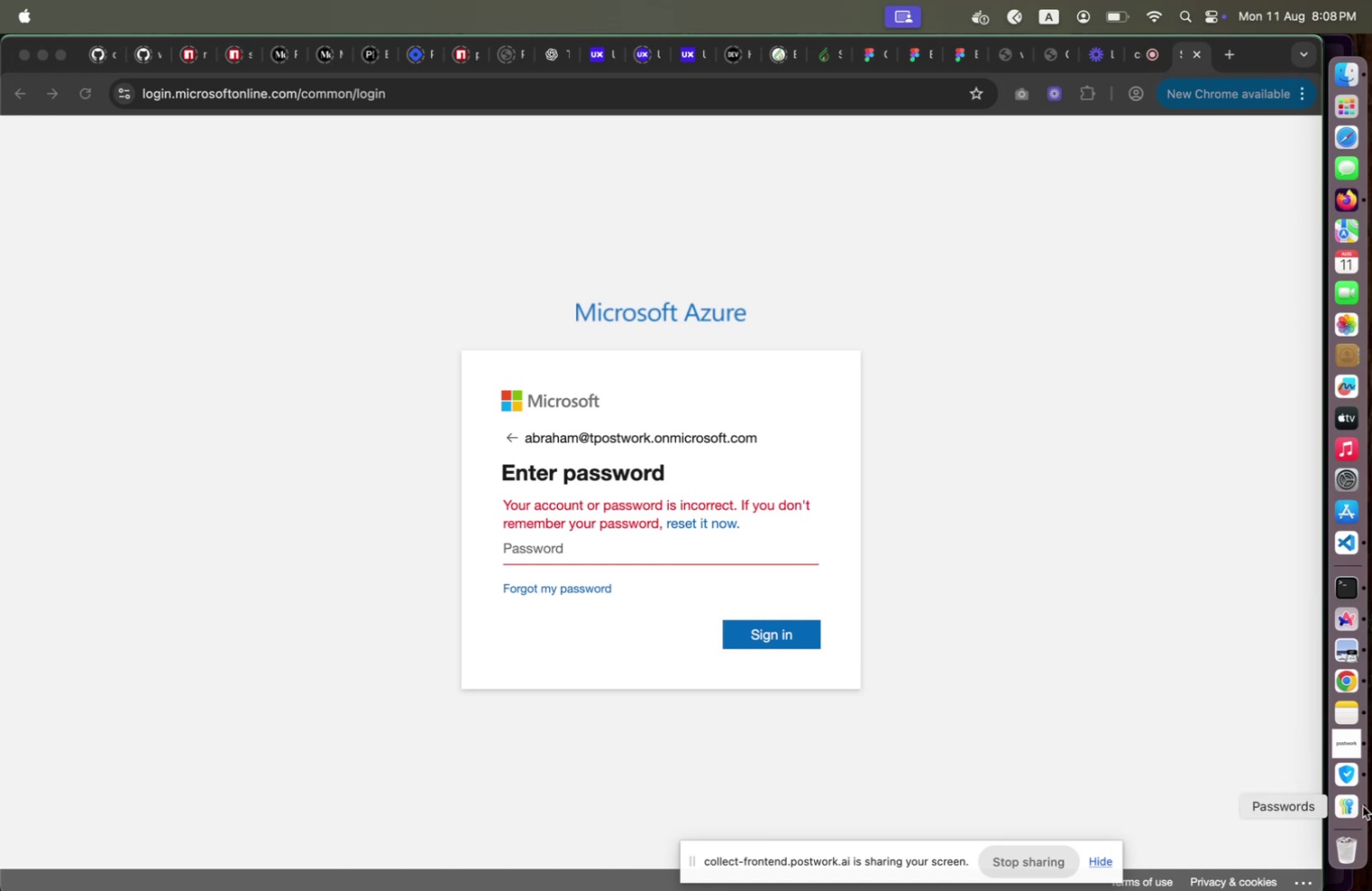 
left_click([1361, 805])
 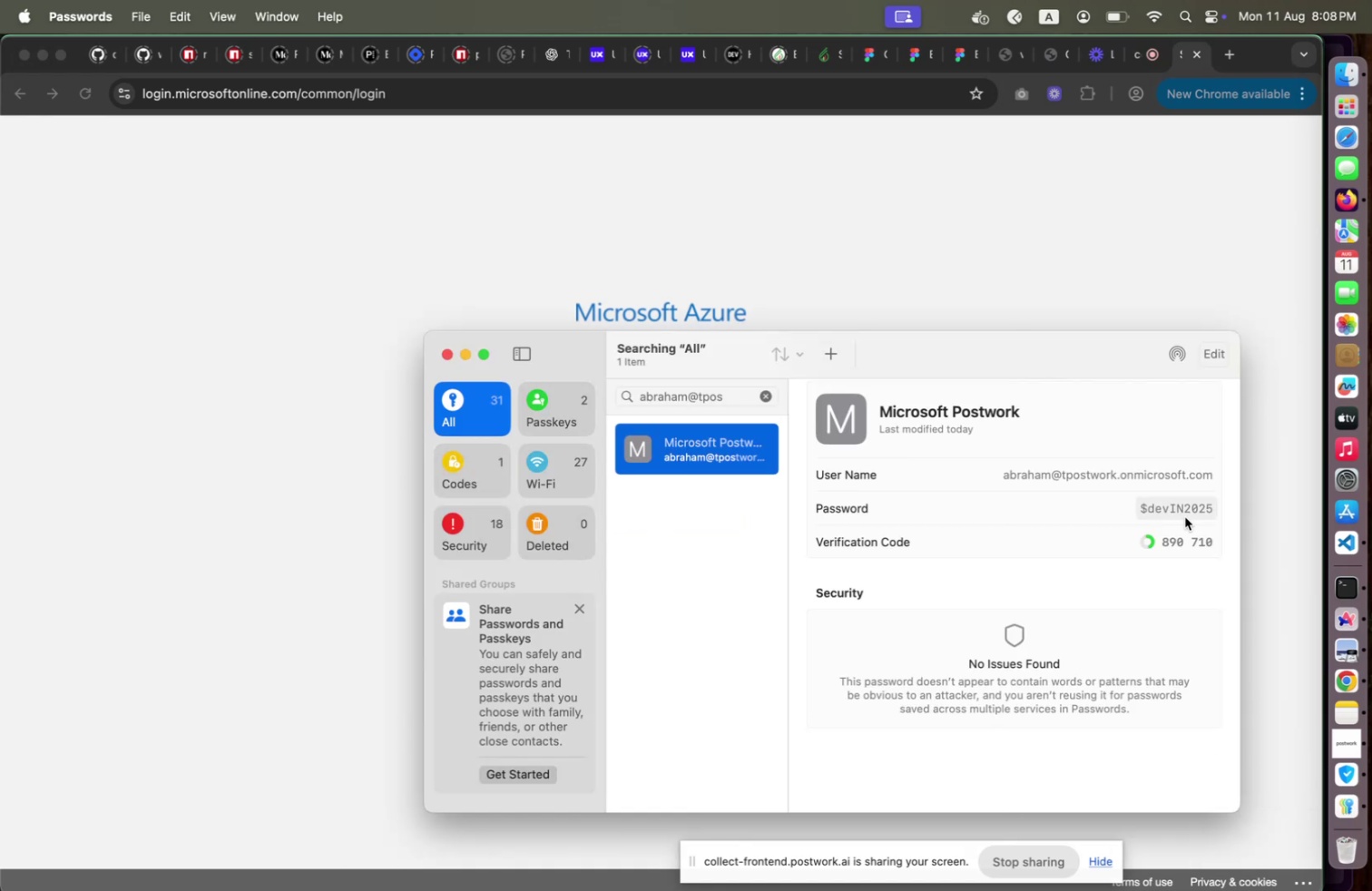 
left_click([1190, 511])
 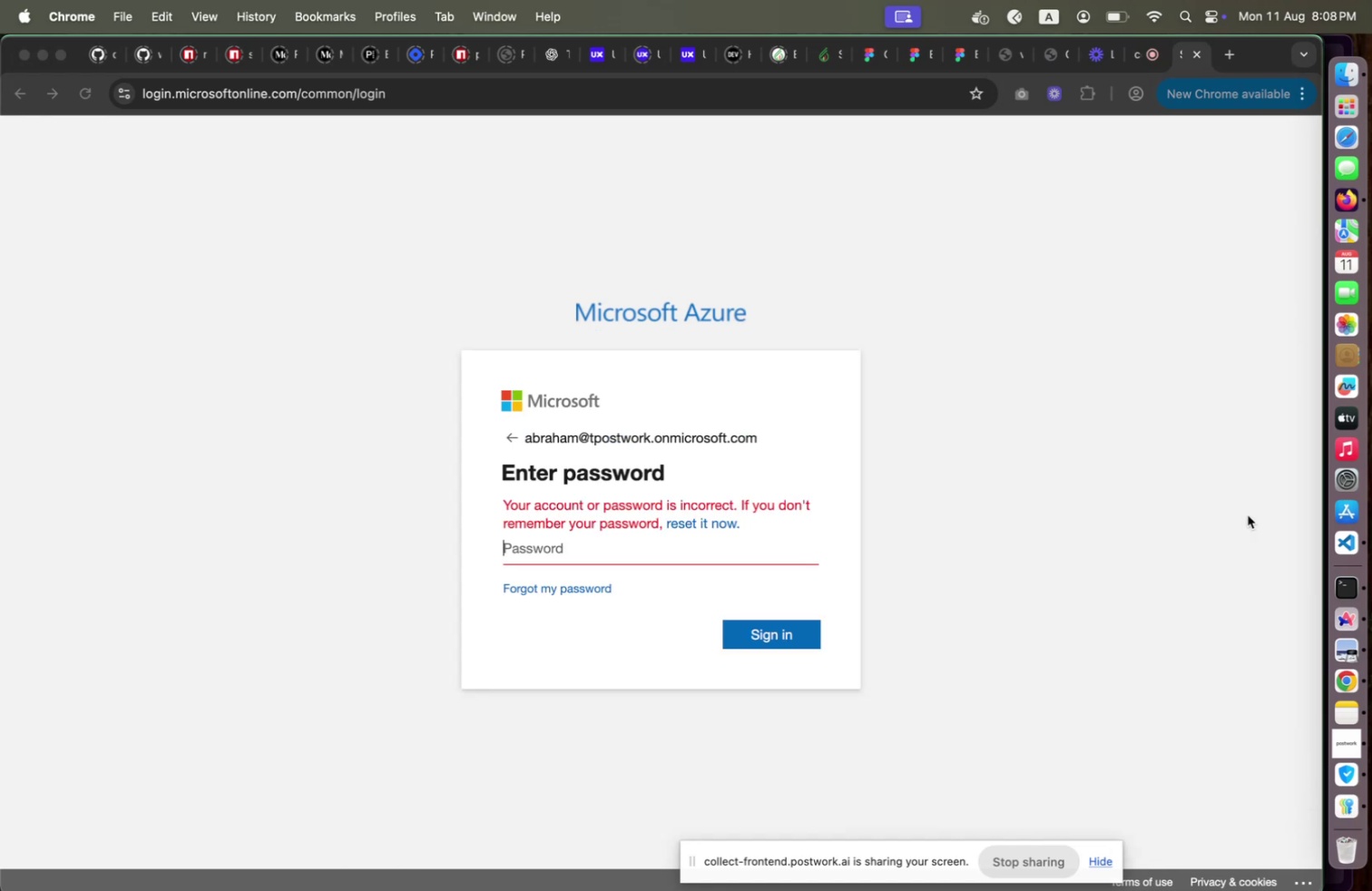 
left_click([1248, 514])
 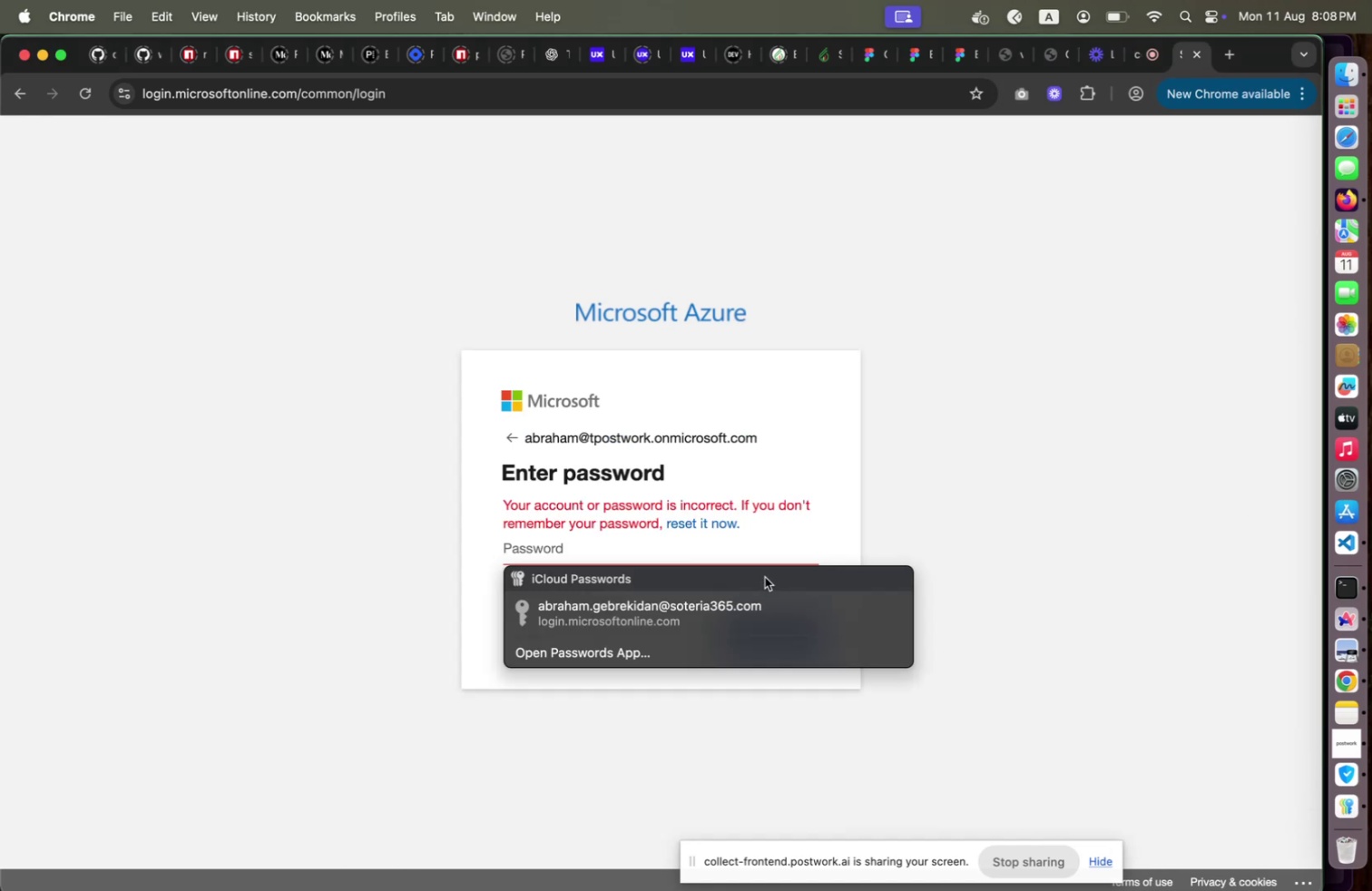 
hold_key(key=CommandLeft, duration=0.39)
 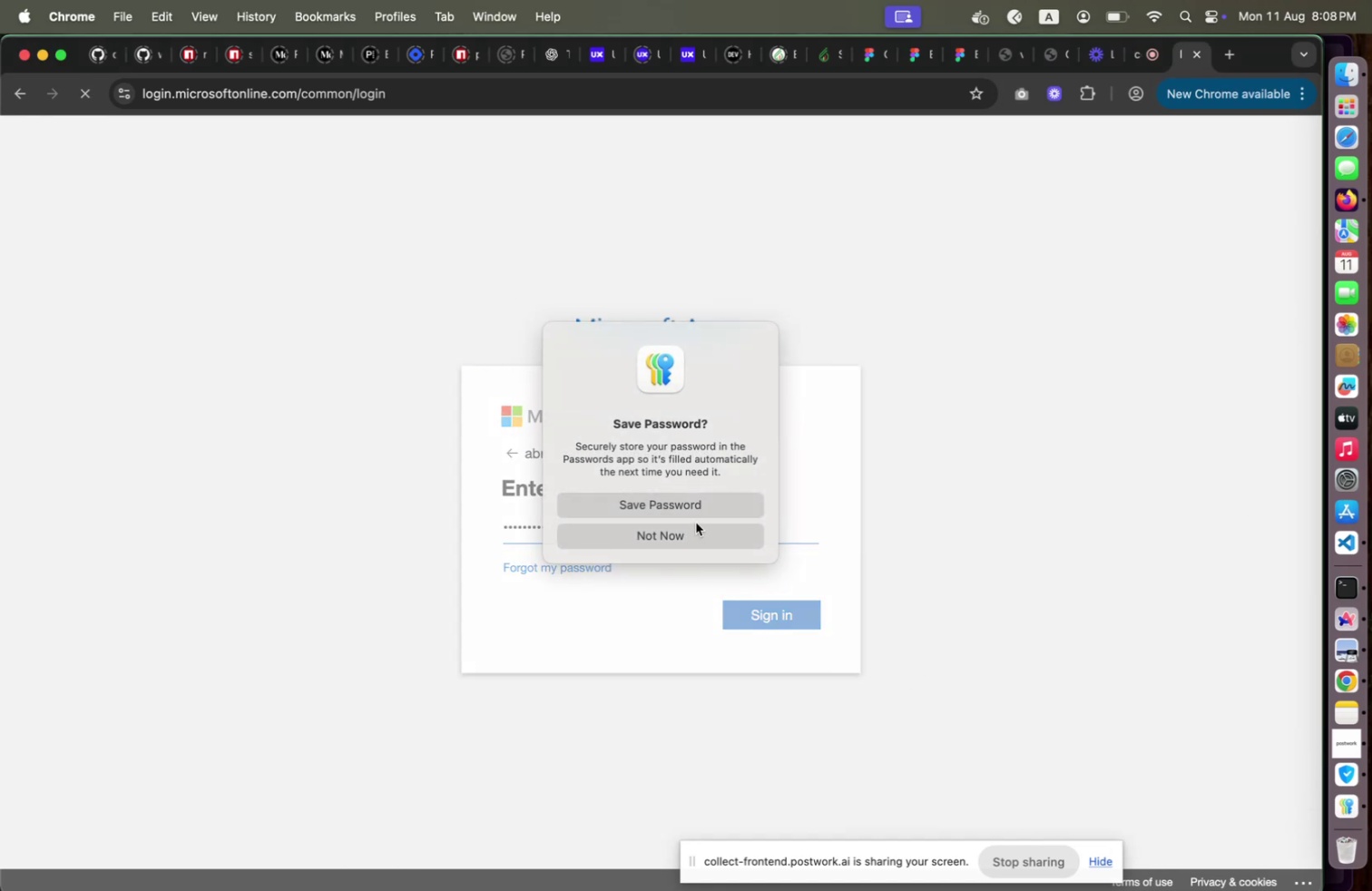 
left_click([691, 528])
 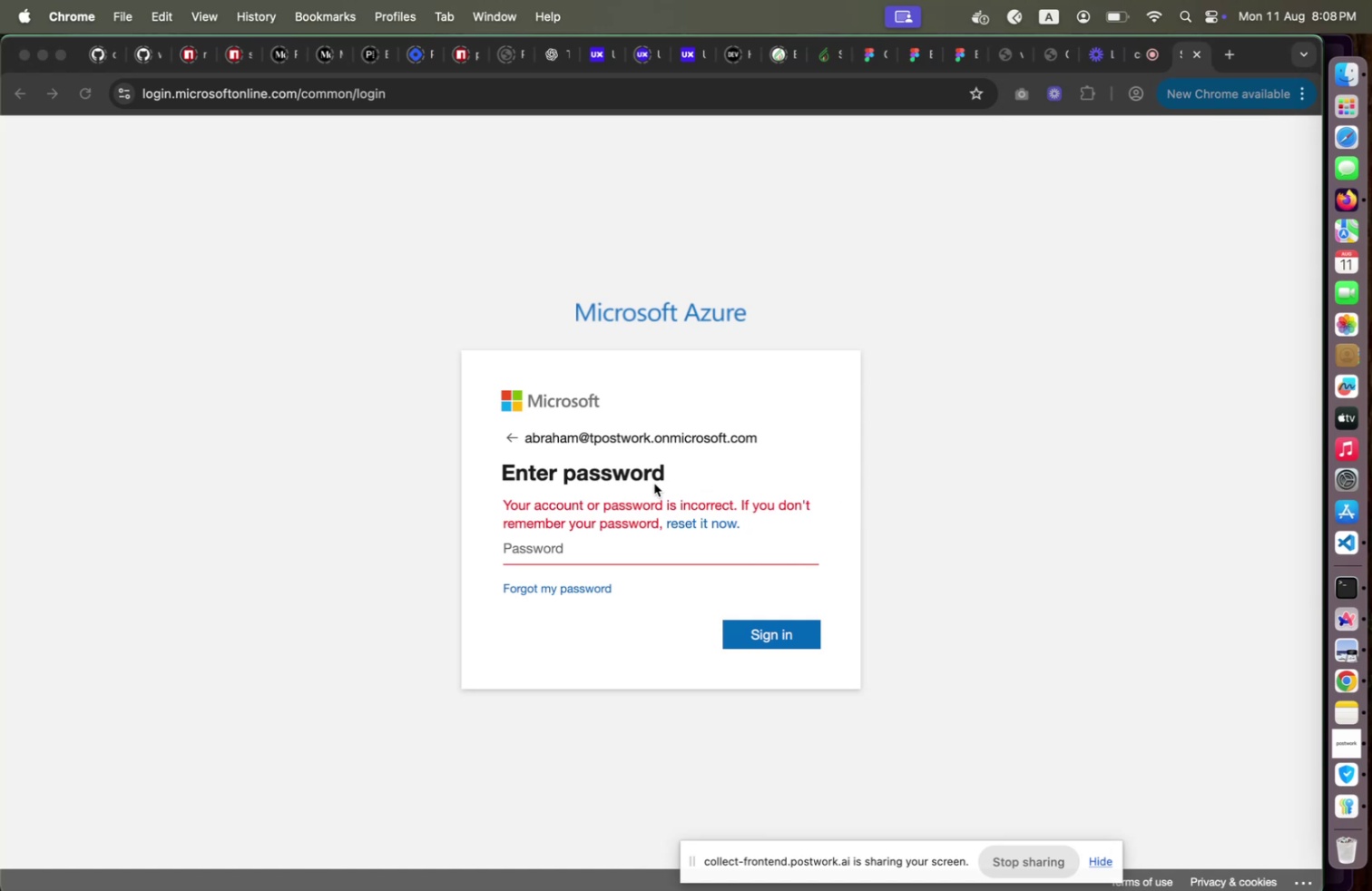 
wait(12.16)
 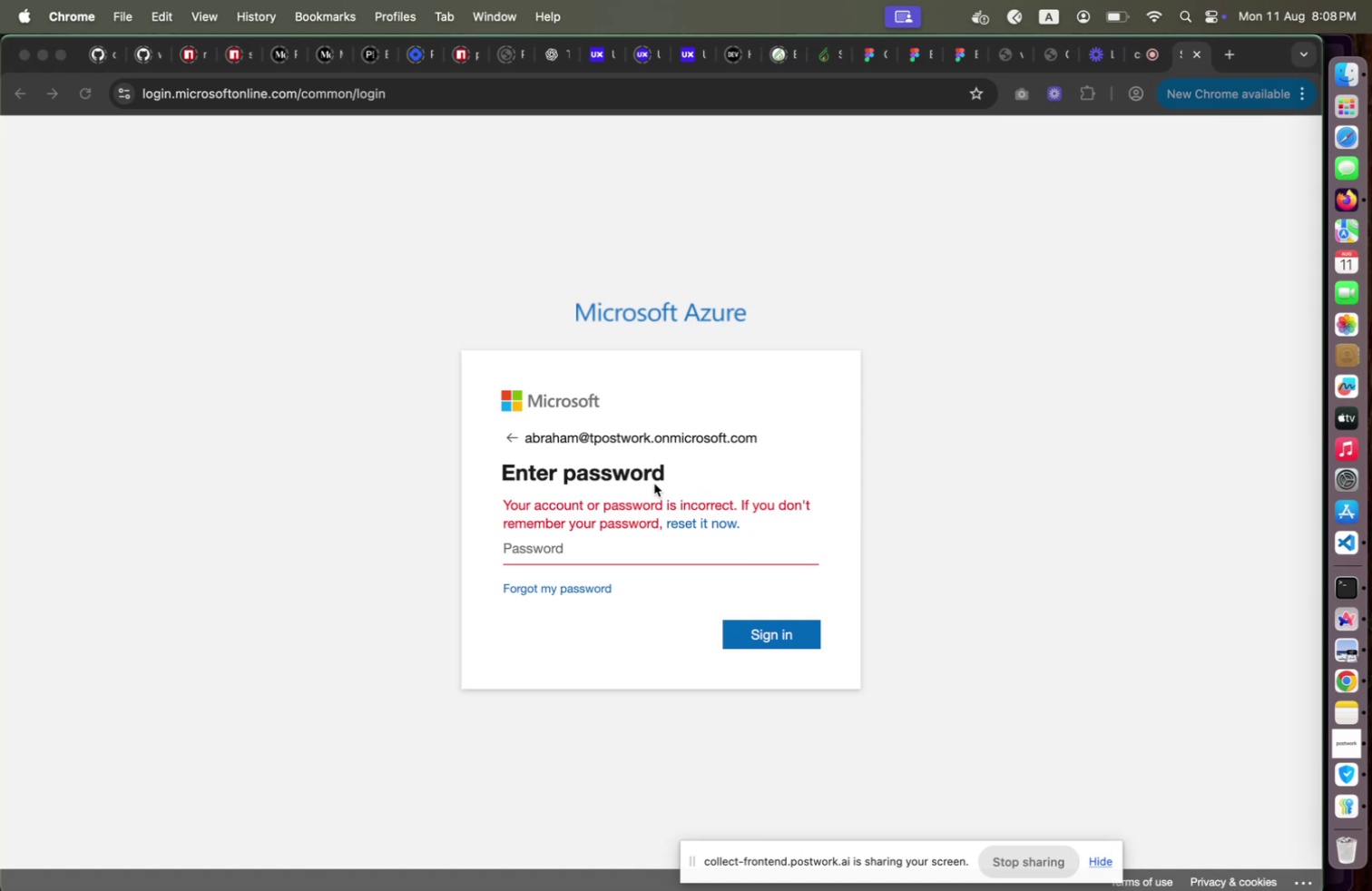 
mouse_move([626, 538])
 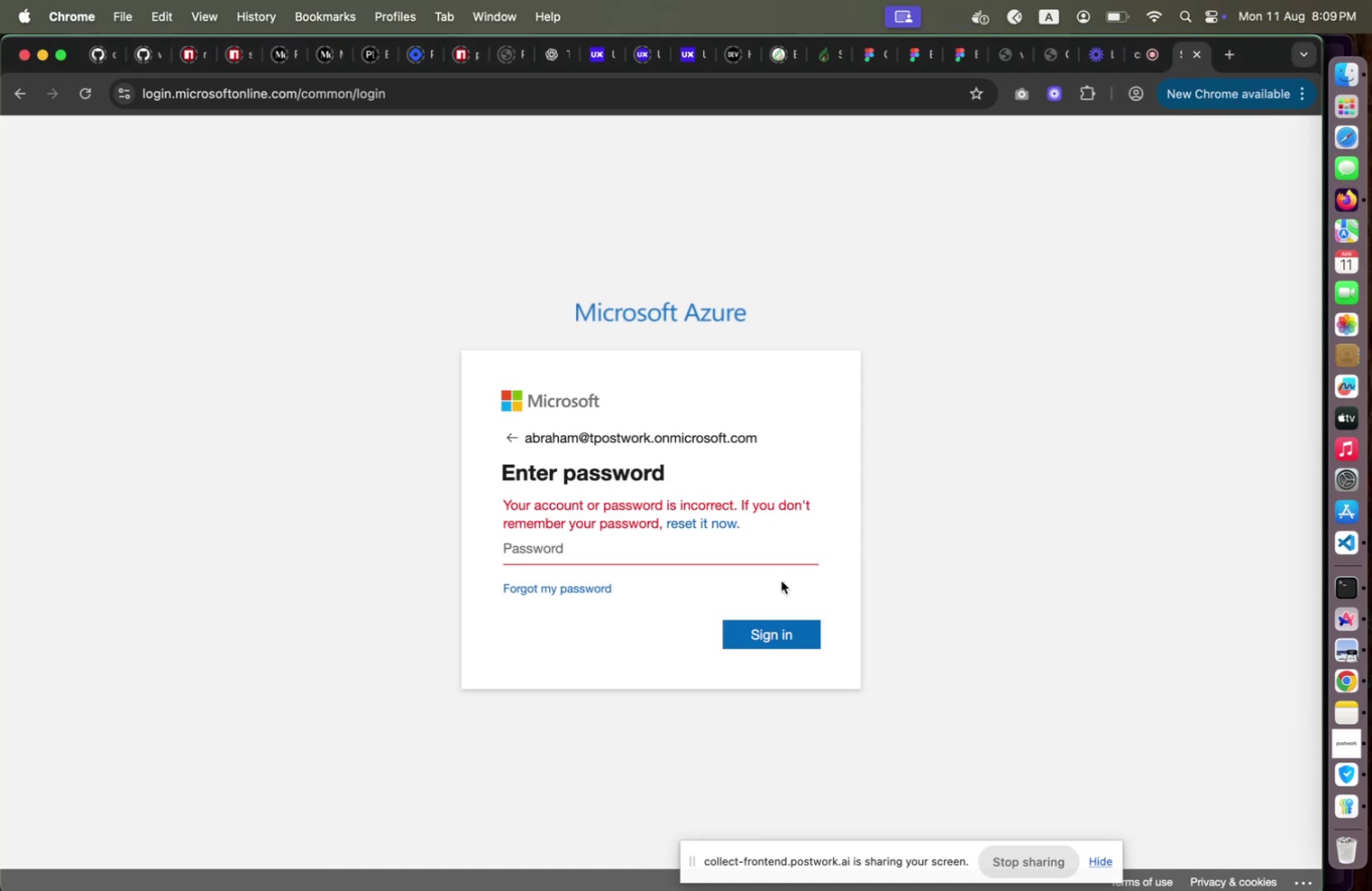 
wait(5.99)
 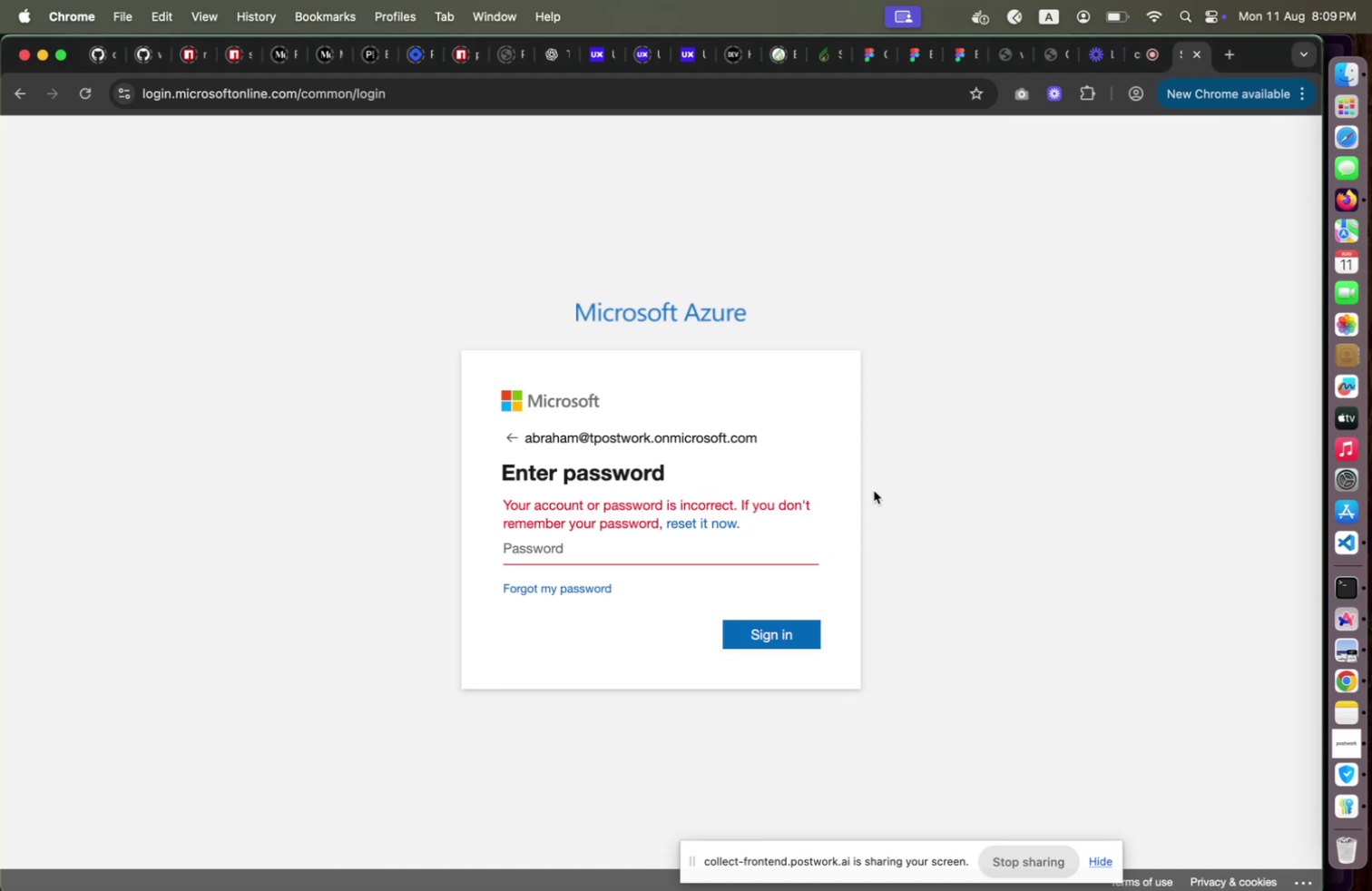 
left_click([789, 563])
 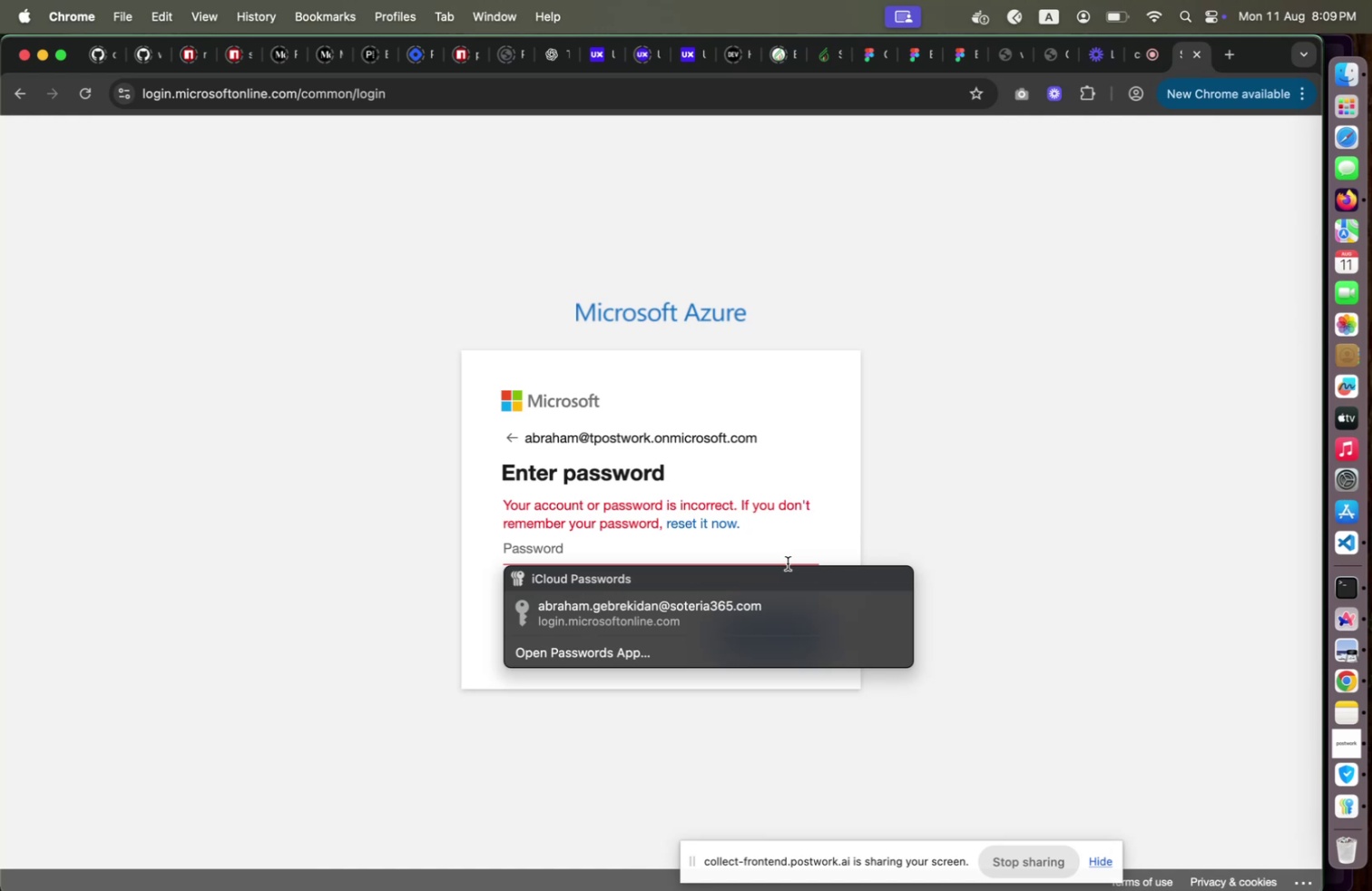 
hold_key(key=ShiftLeft, duration=0.75)
 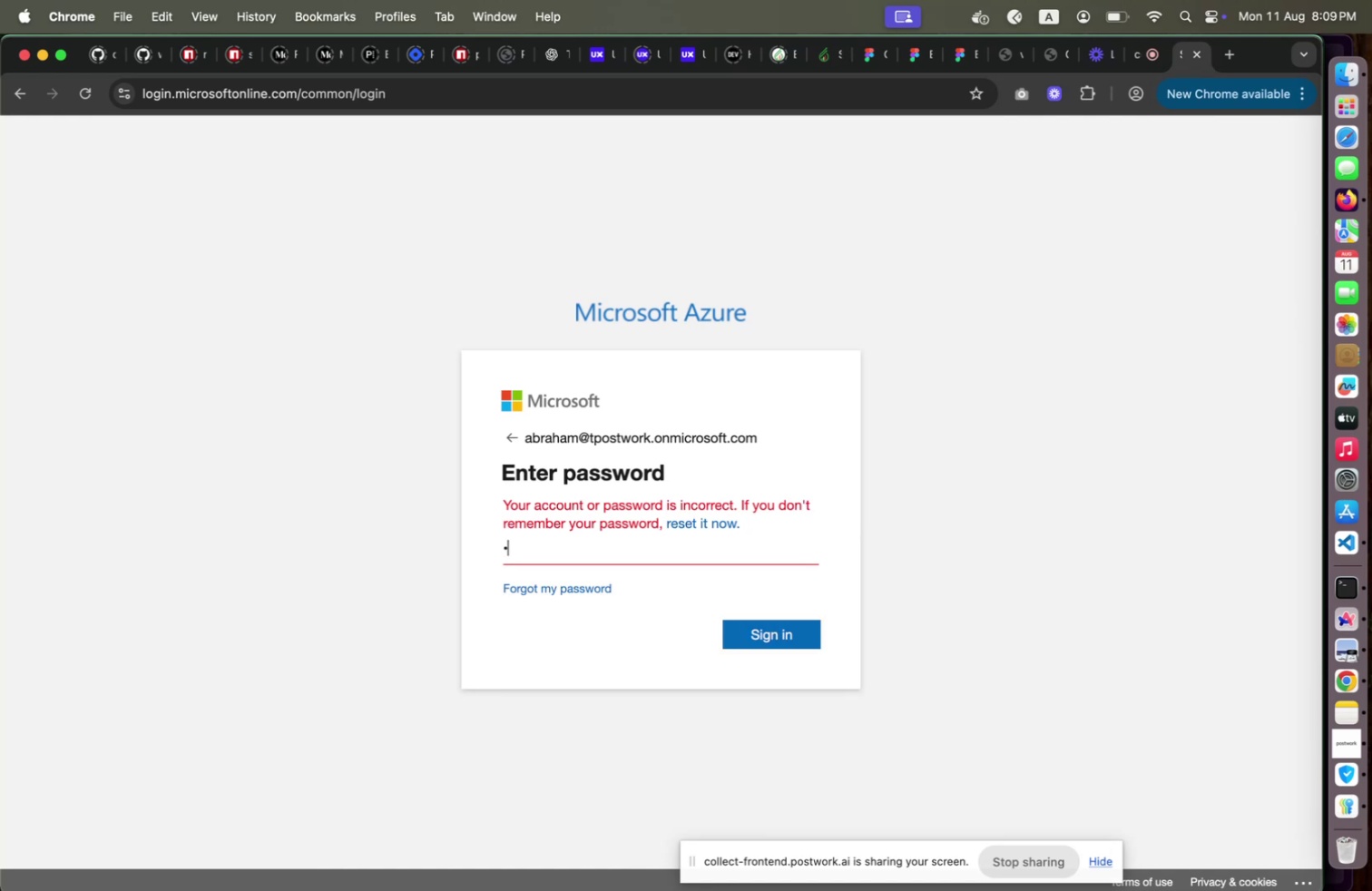 
key(CapsLock)
 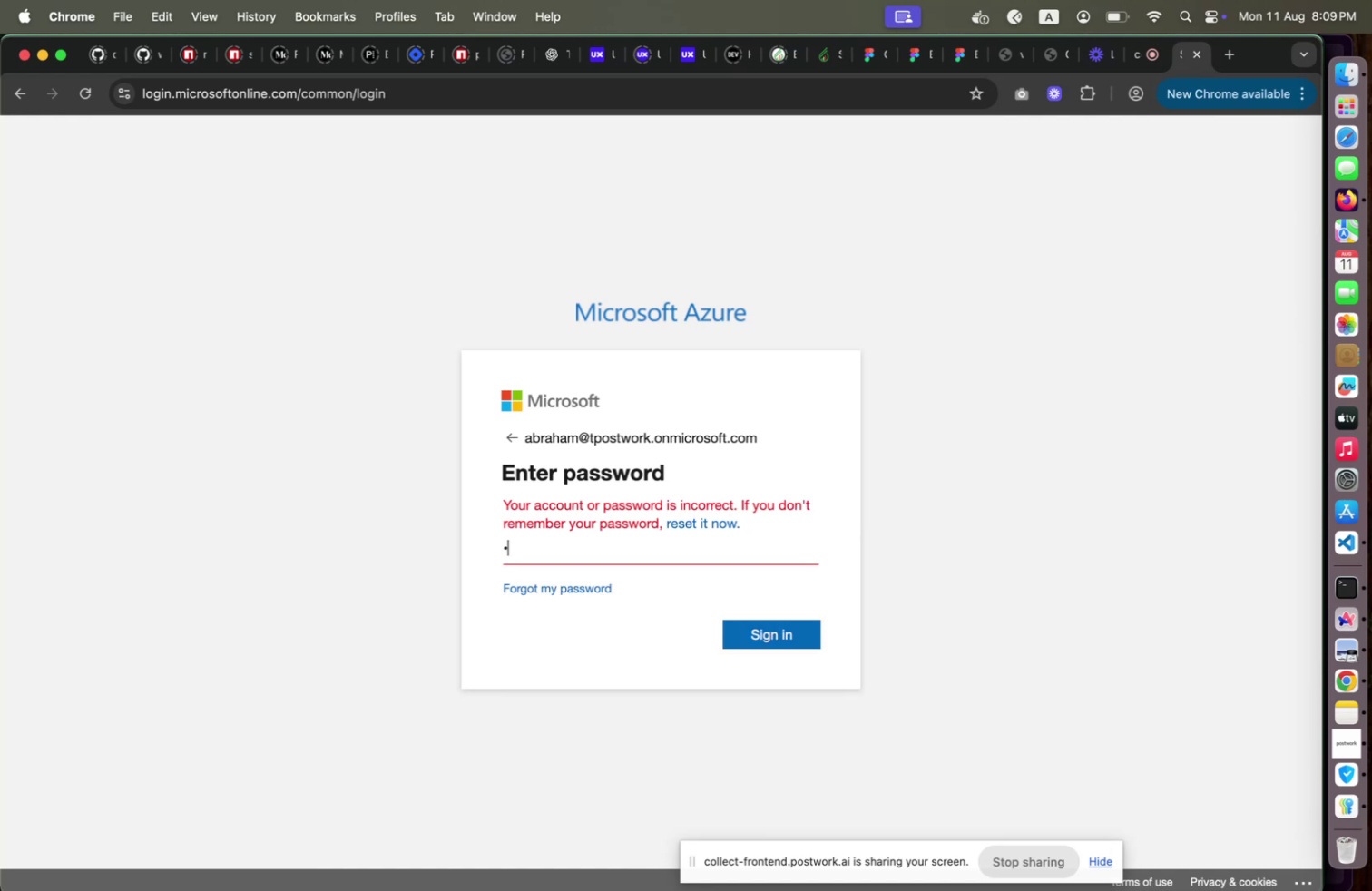 
key(CapsLock)
 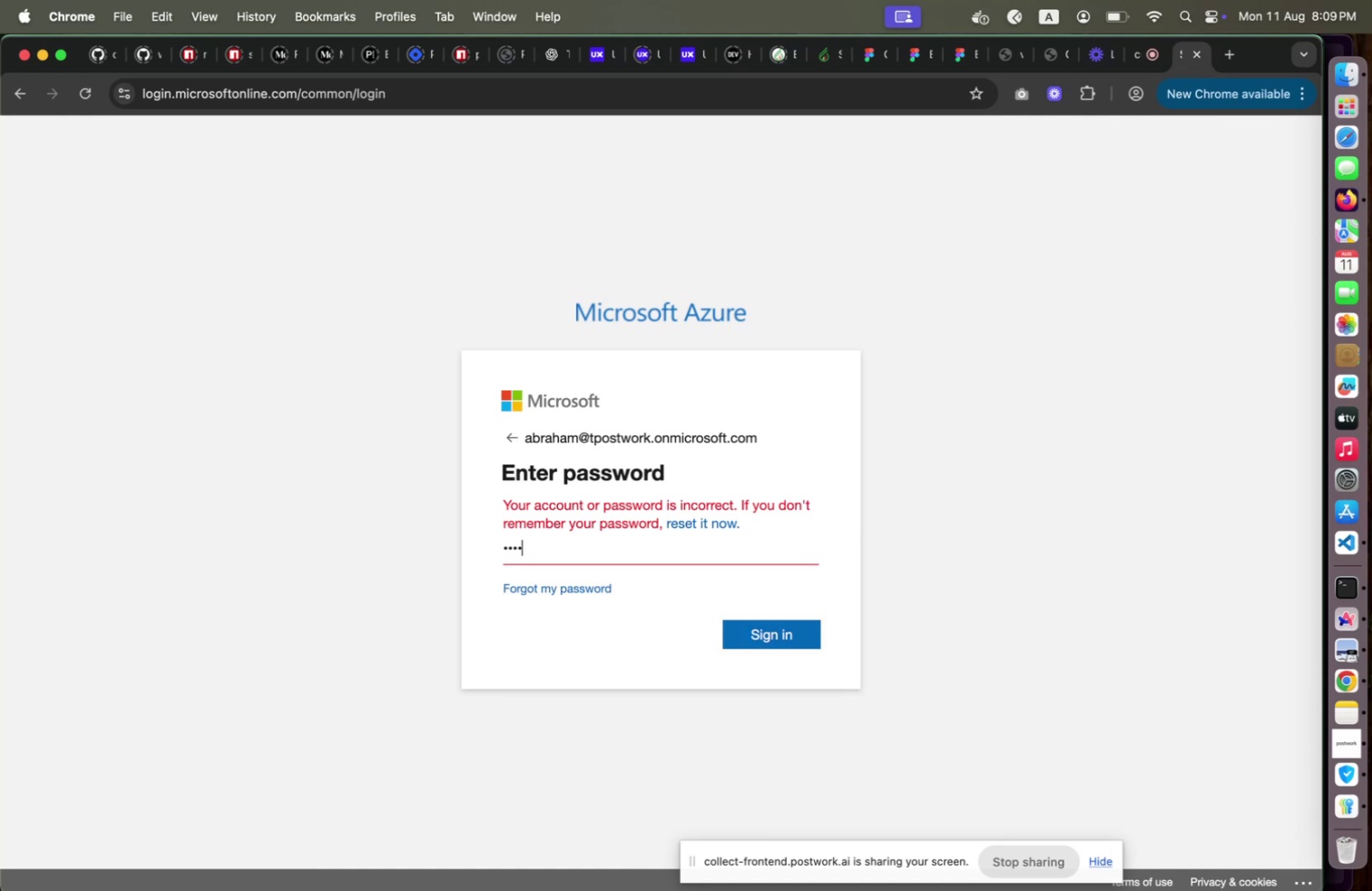 
hold_key(key=ShiftLeft, duration=1.04)
 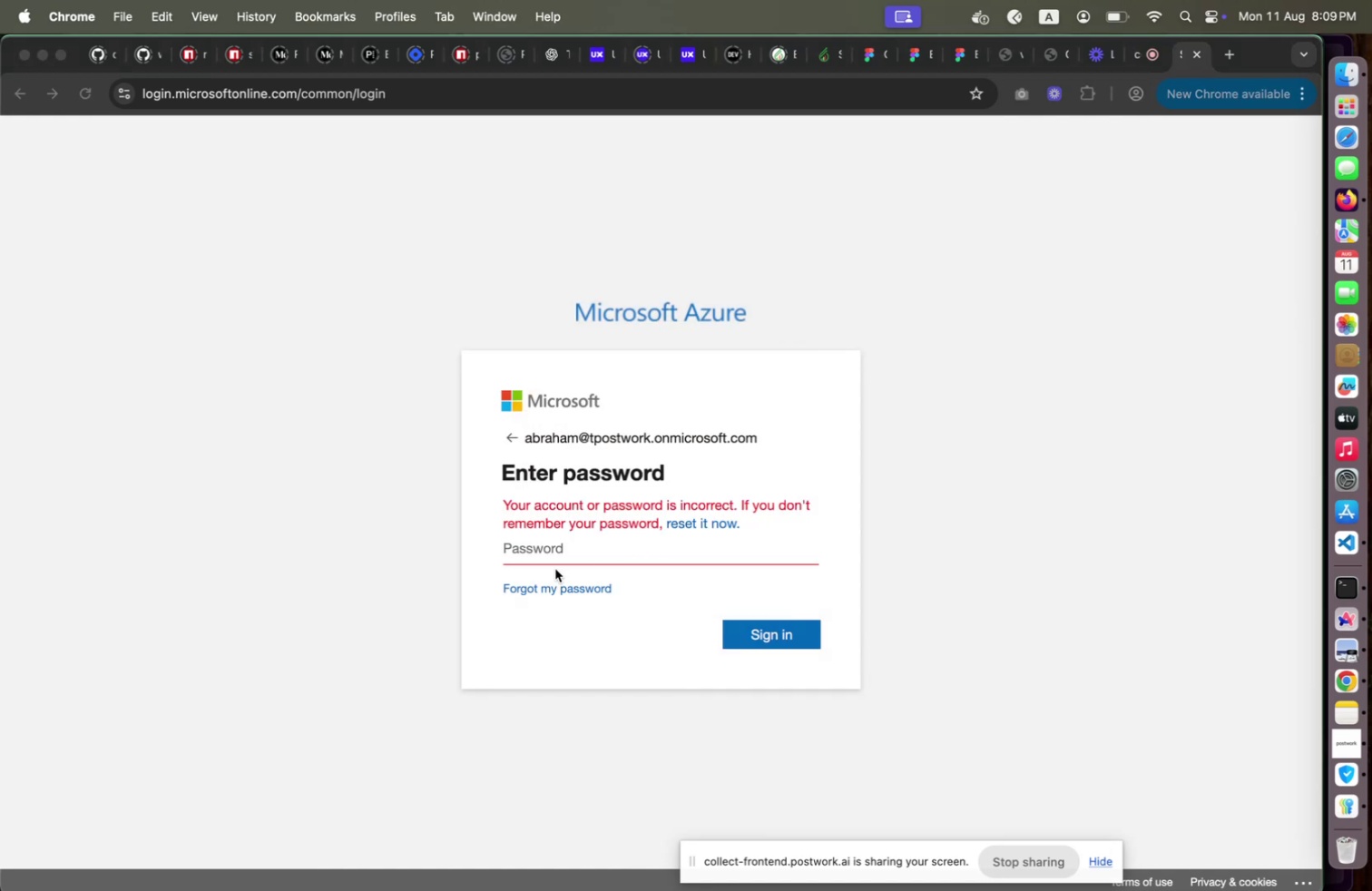 
wait(5.58)
 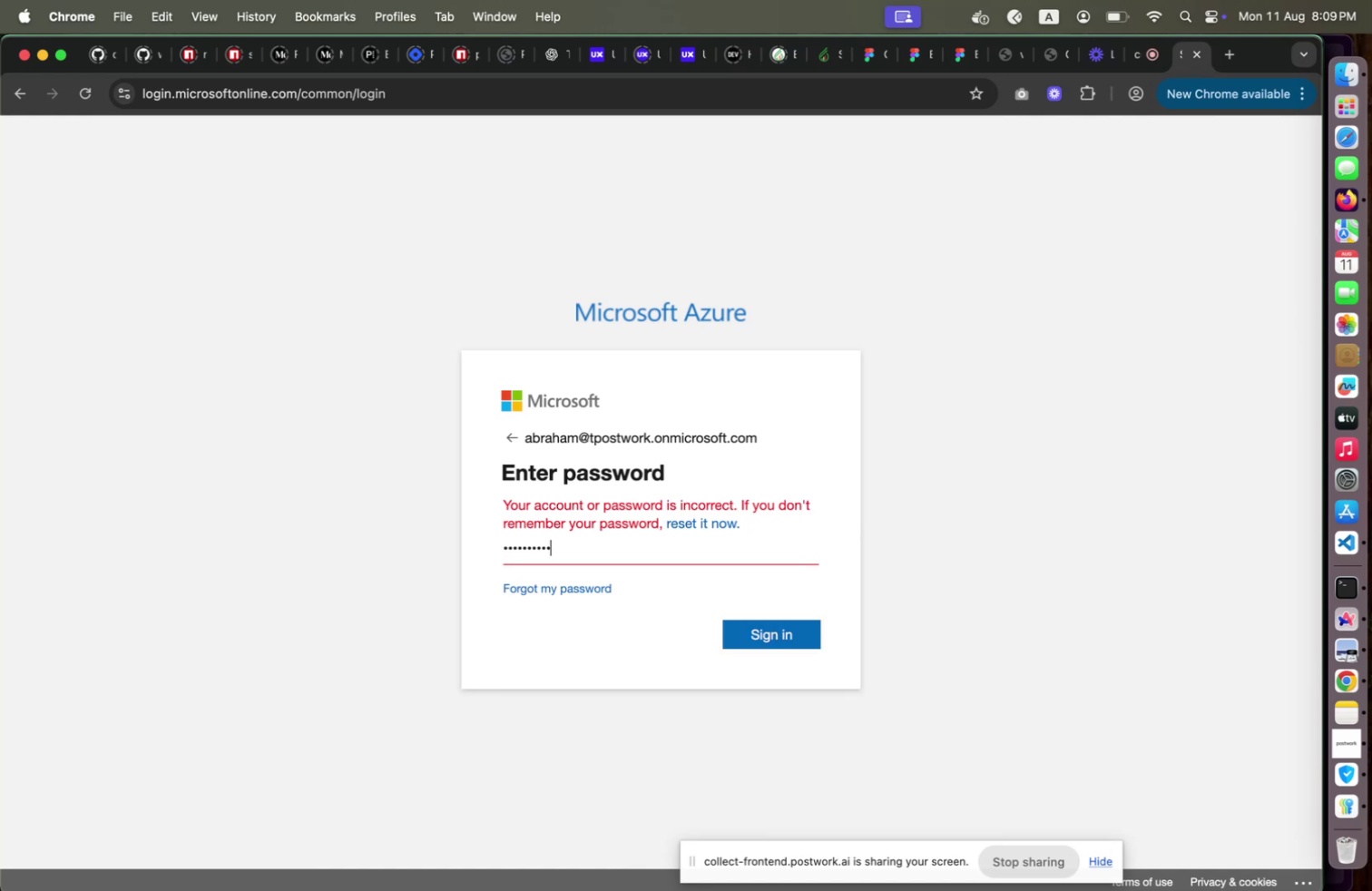 
left_click([784, 587])
 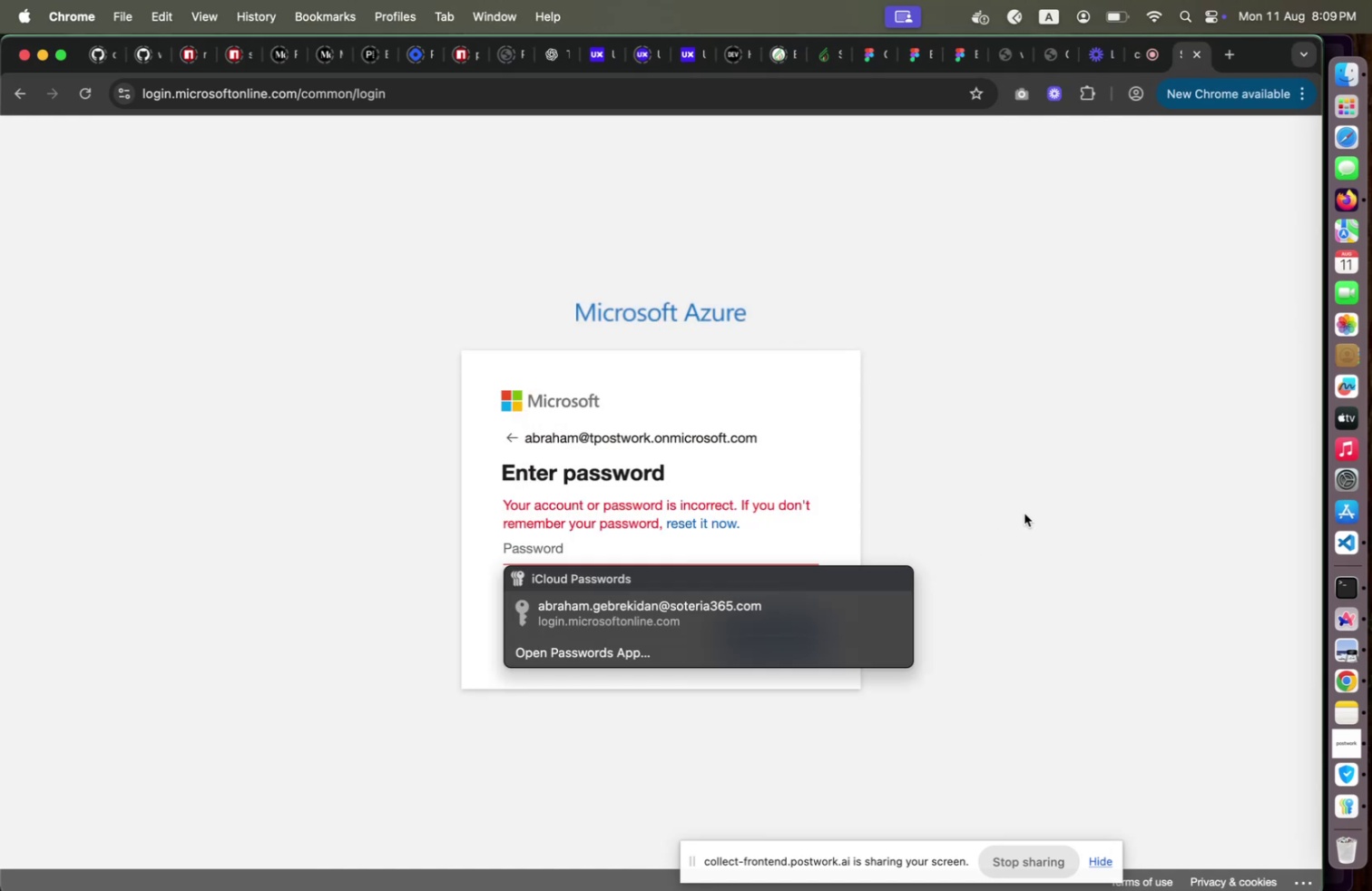 
left_click([1024, 513])
 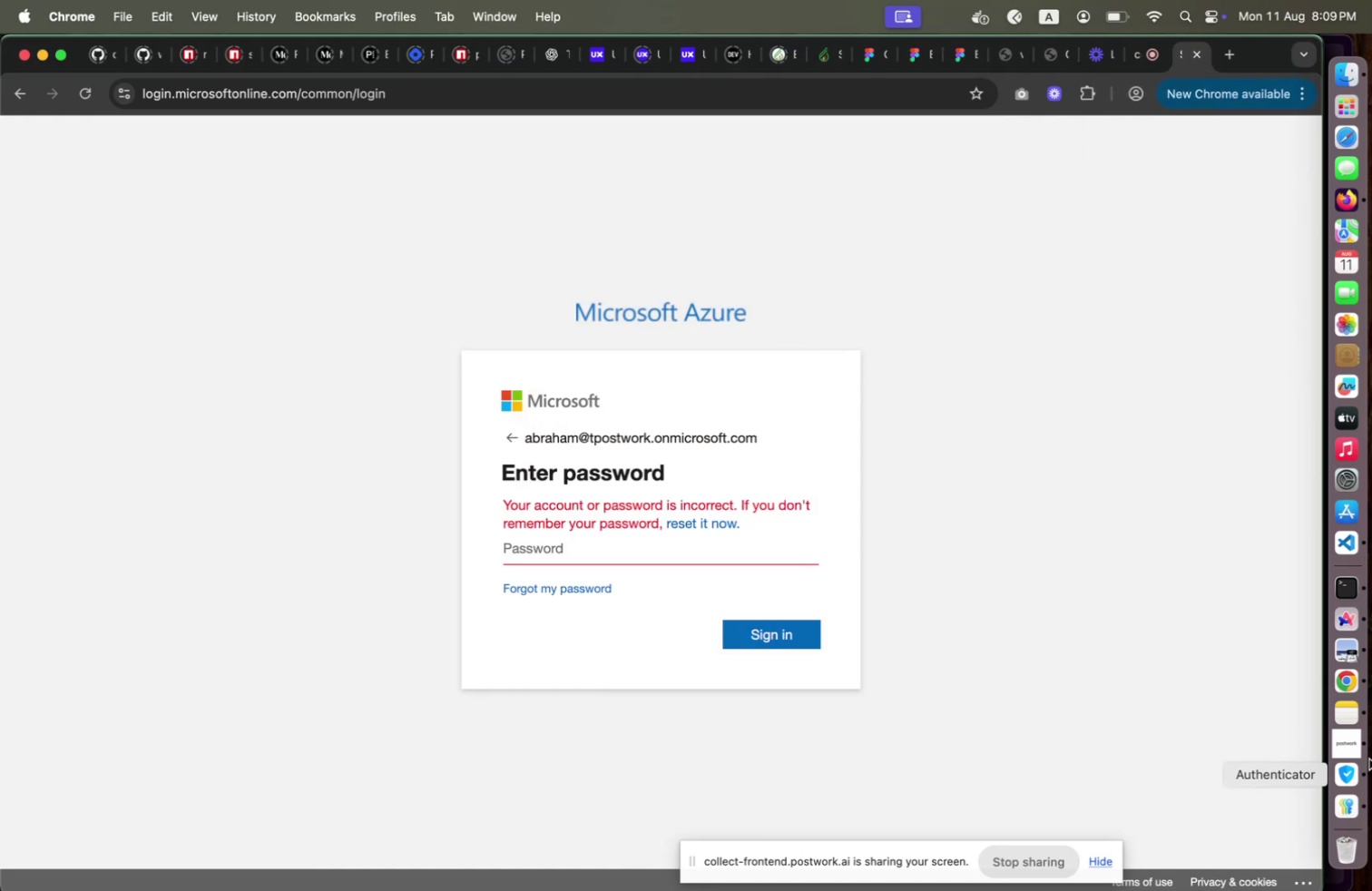 
wait(7.32)
 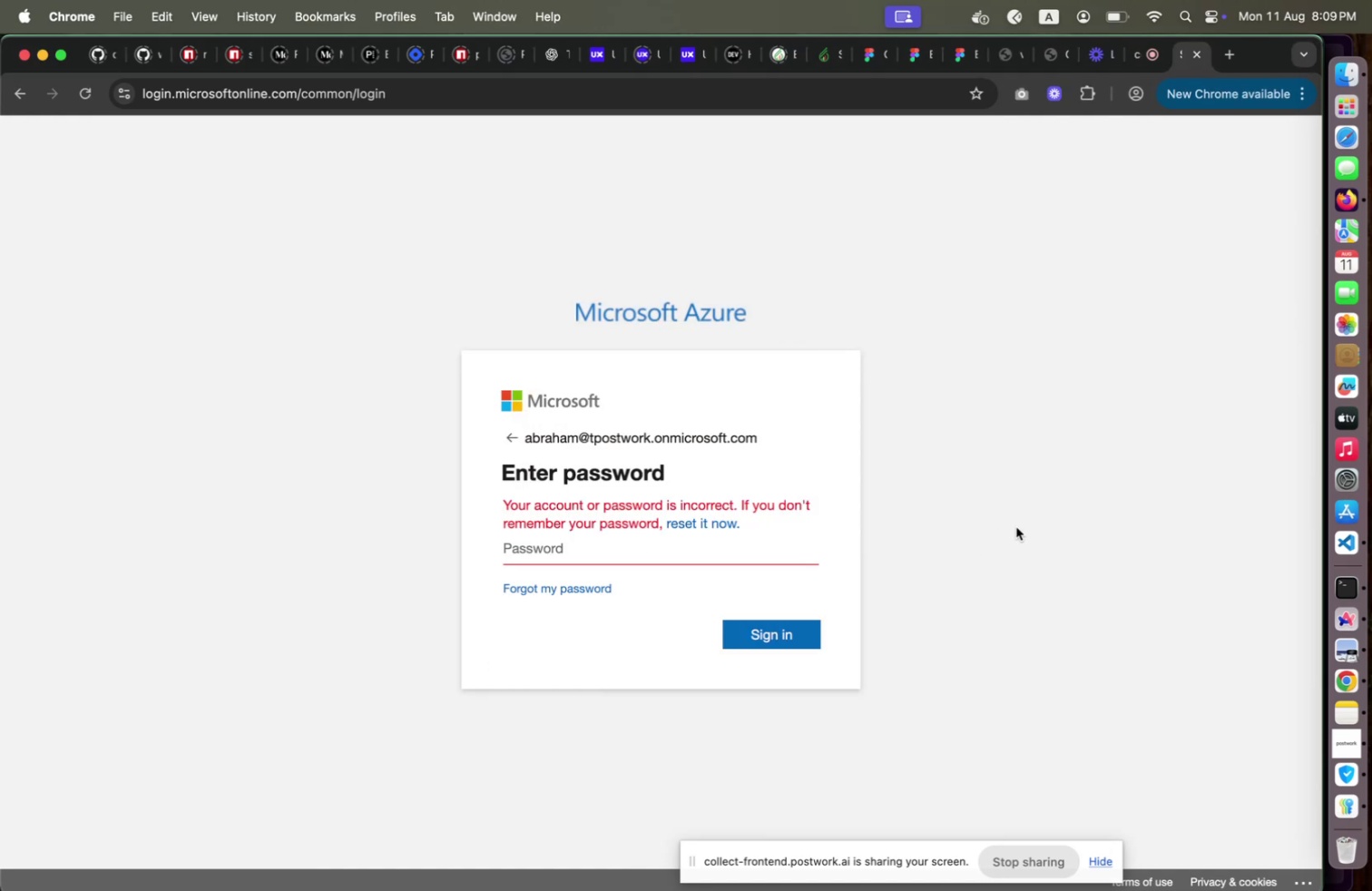 
left_click([1352, 796])
 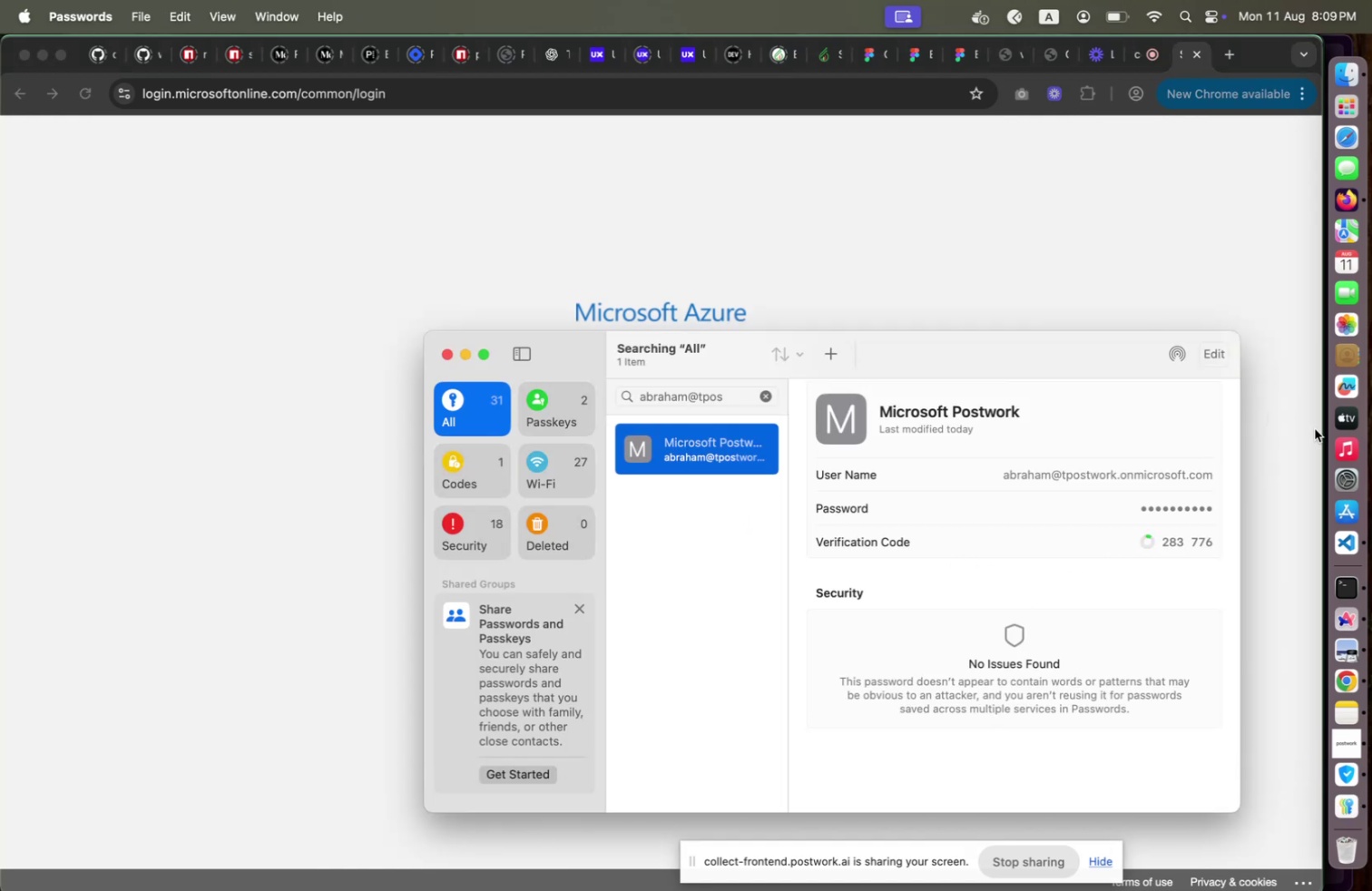 
left_click([1300, 437])
 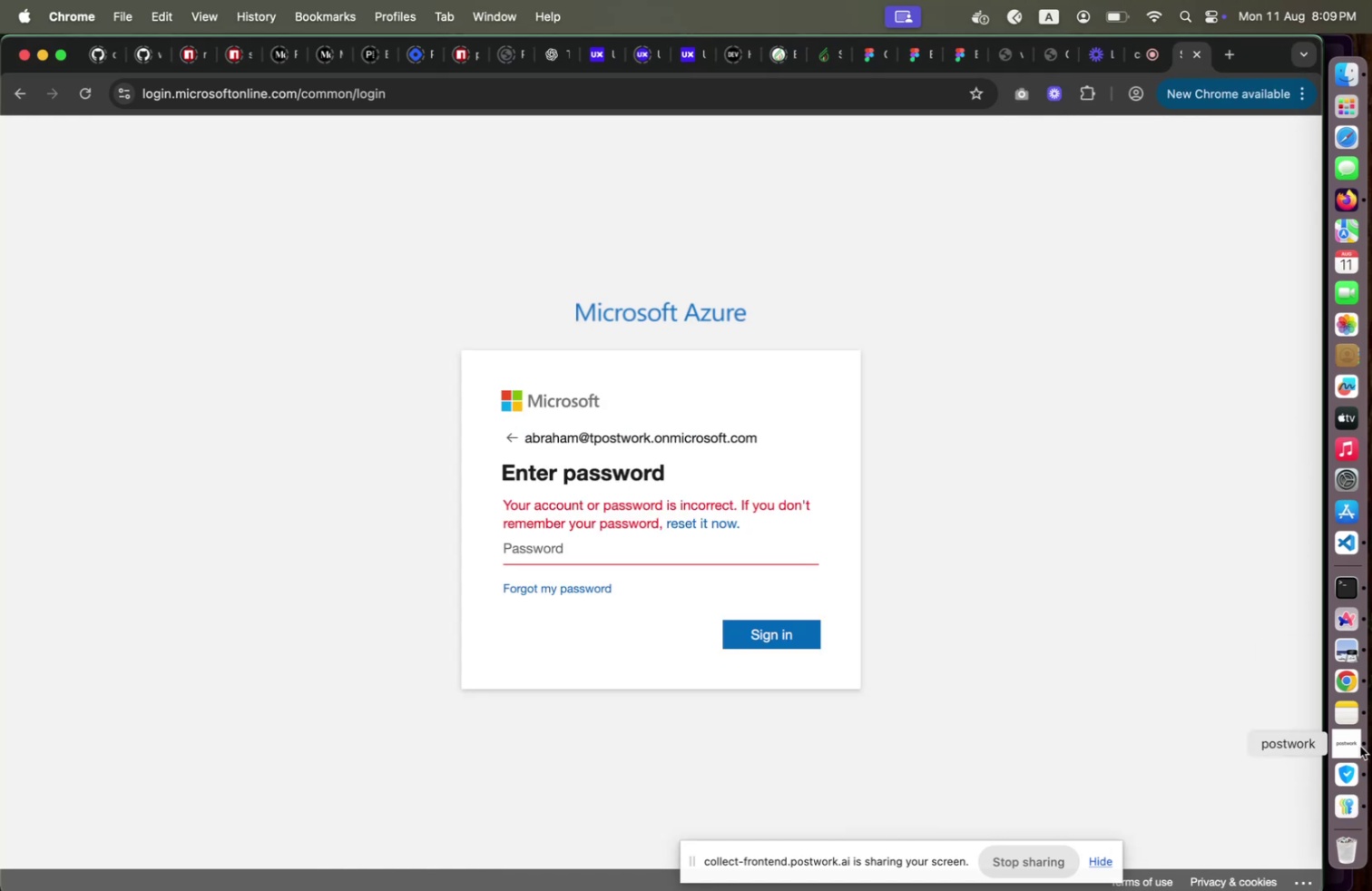 
left_click([1360, 745])
 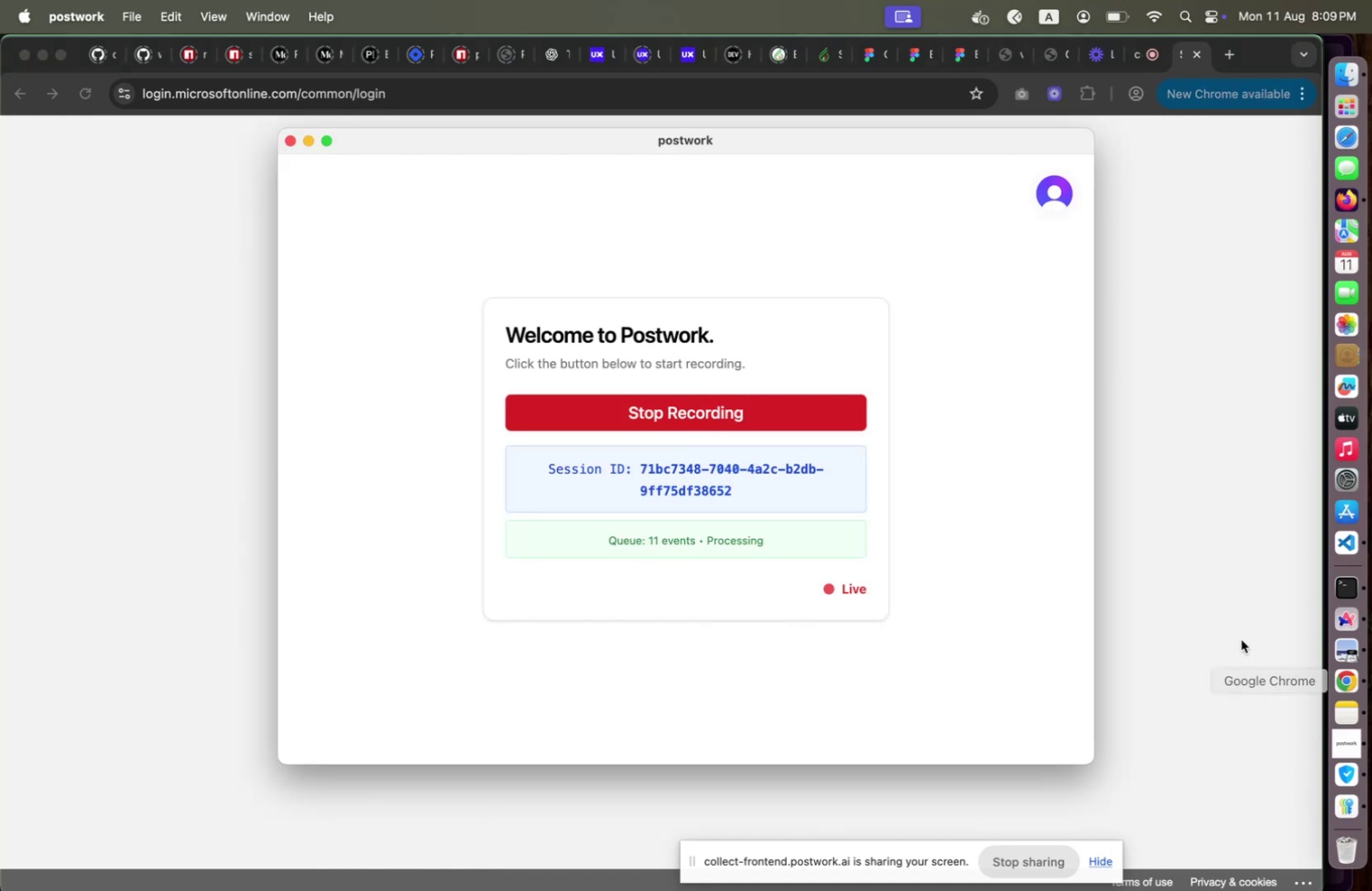 
left_click_drag(start_coordinate=[1240, 638], to_coordinate=[1252, 633])
 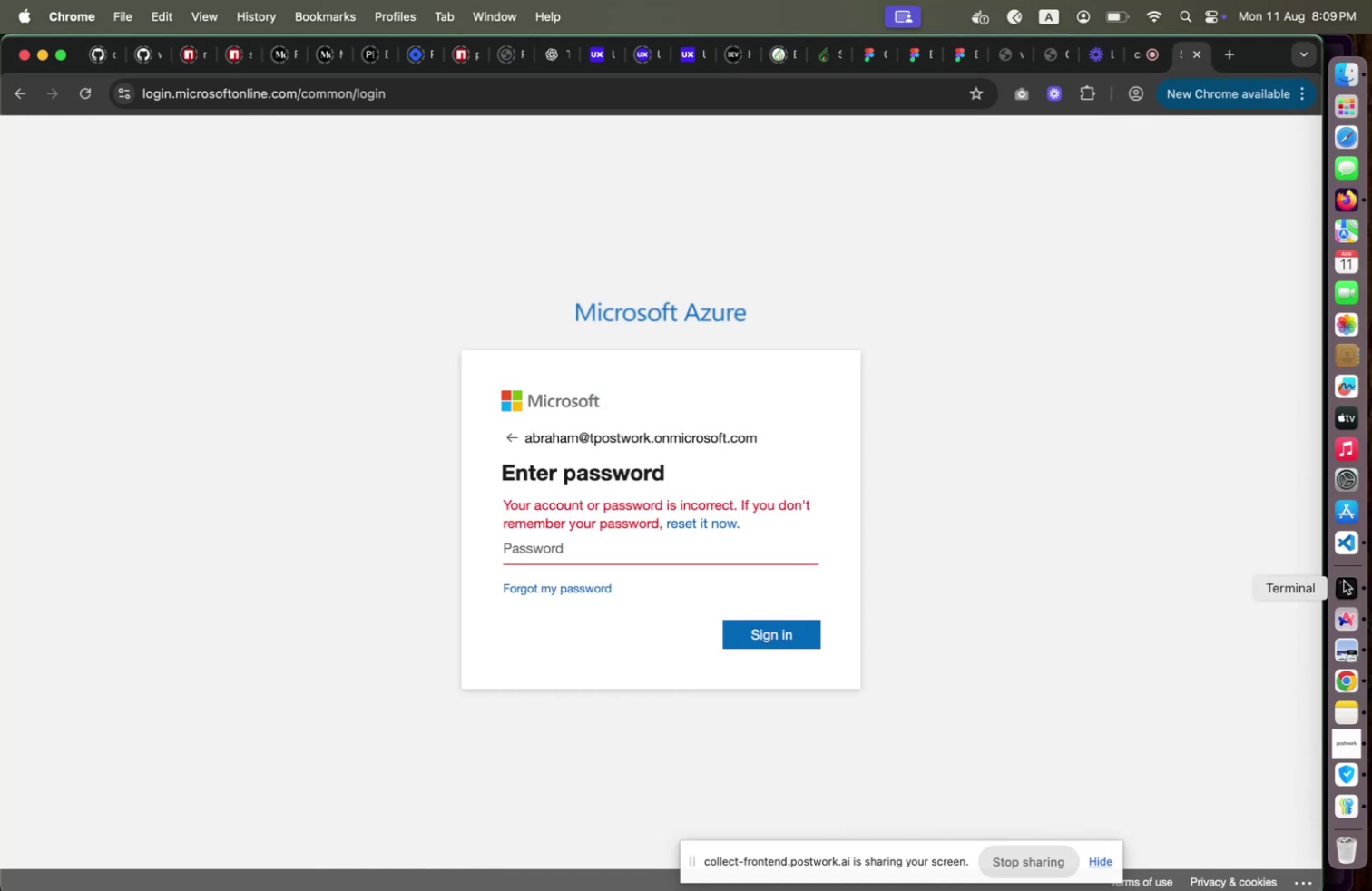 
left_click([1344, 580])
 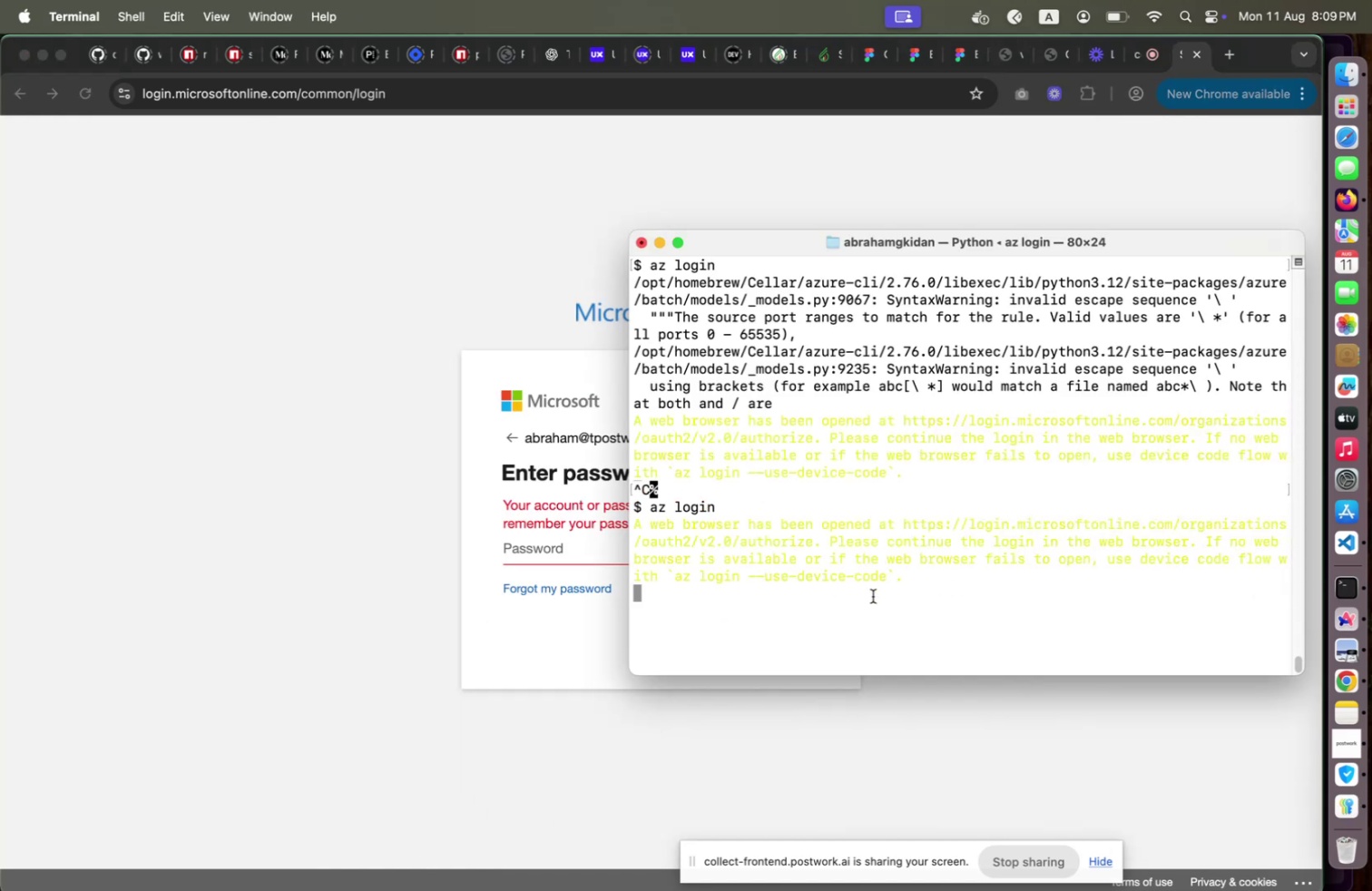 
key(Control+C)
 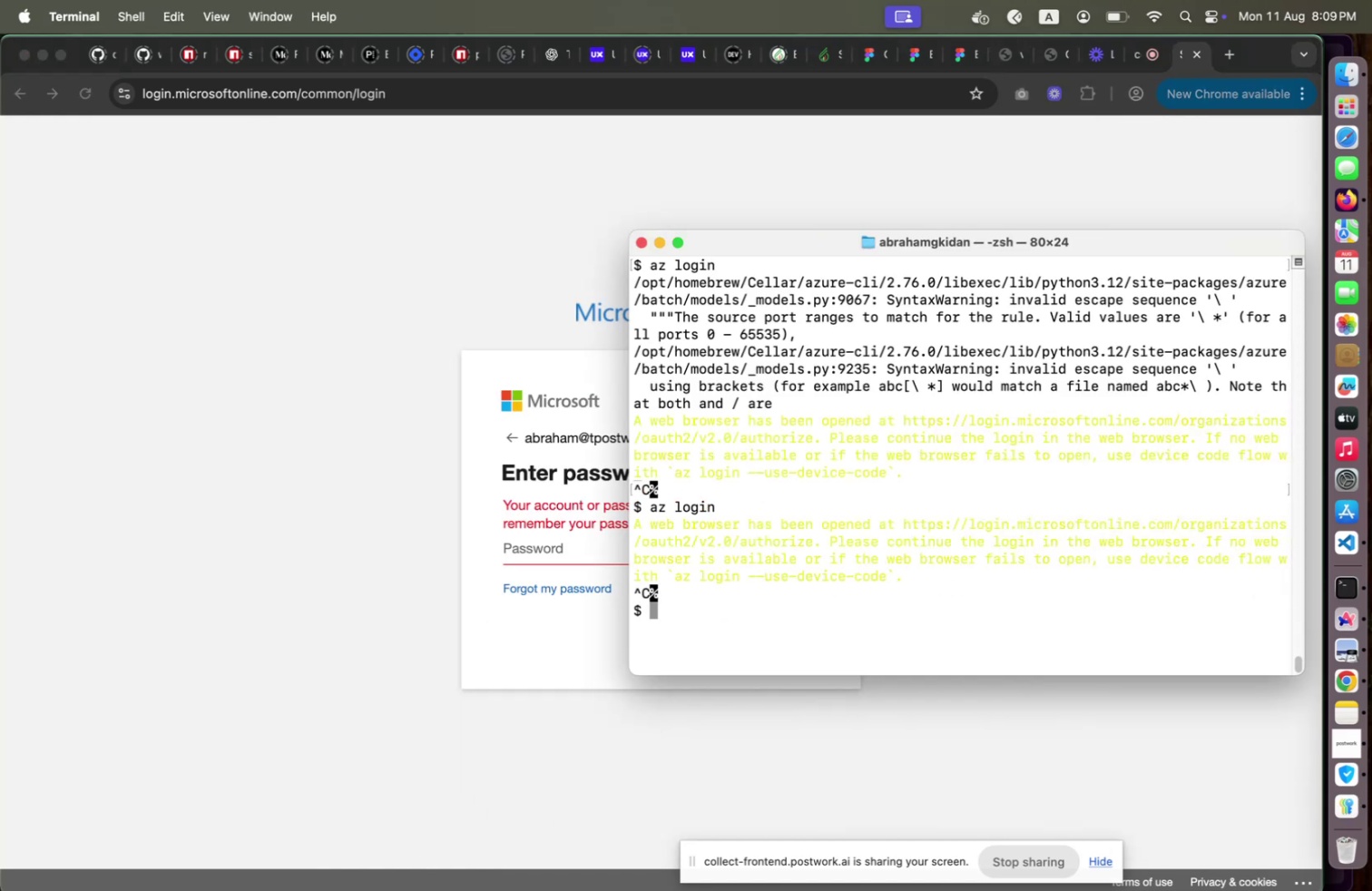 
key(ArrowUp)
 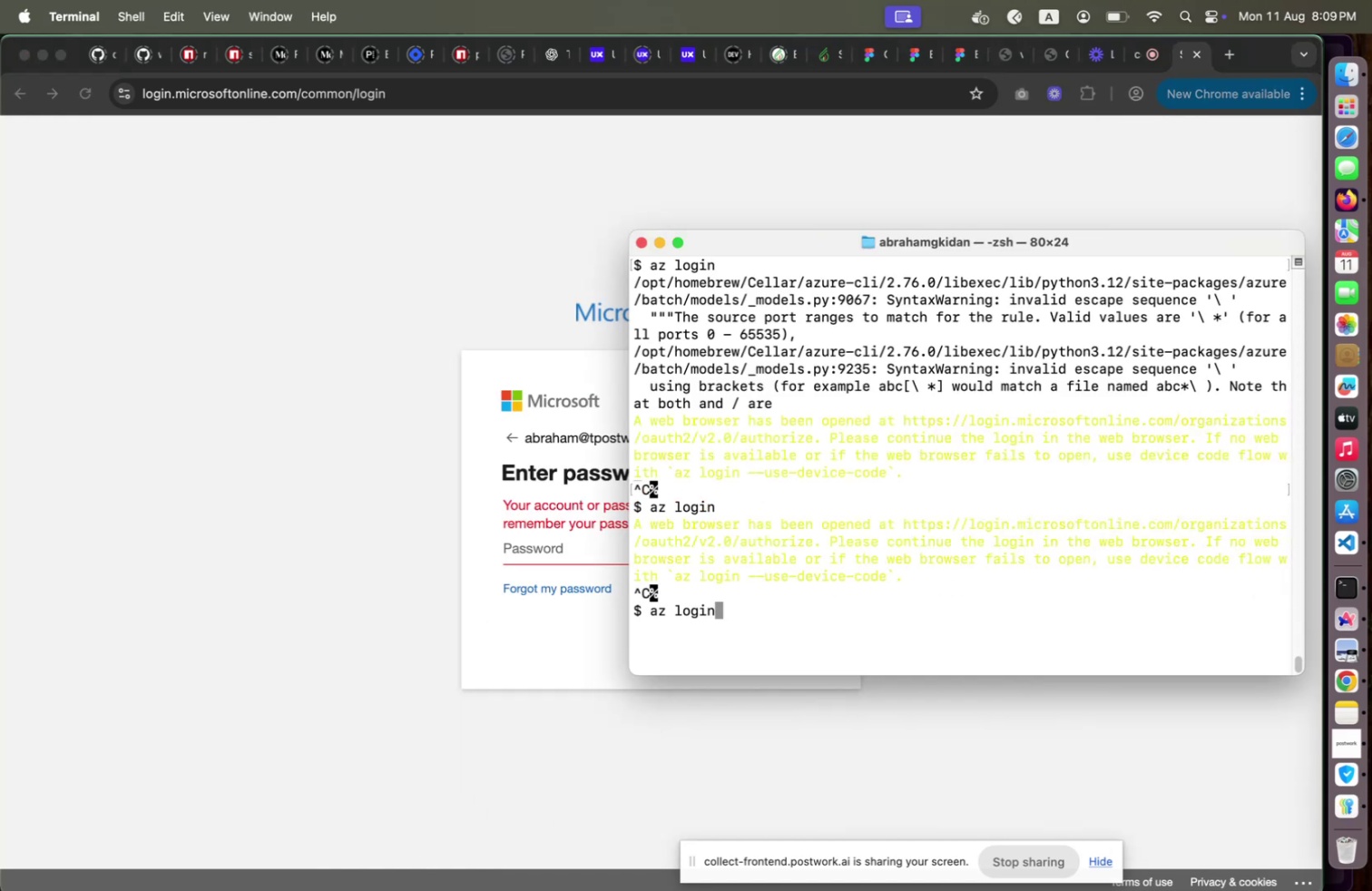 
key(Enter)
 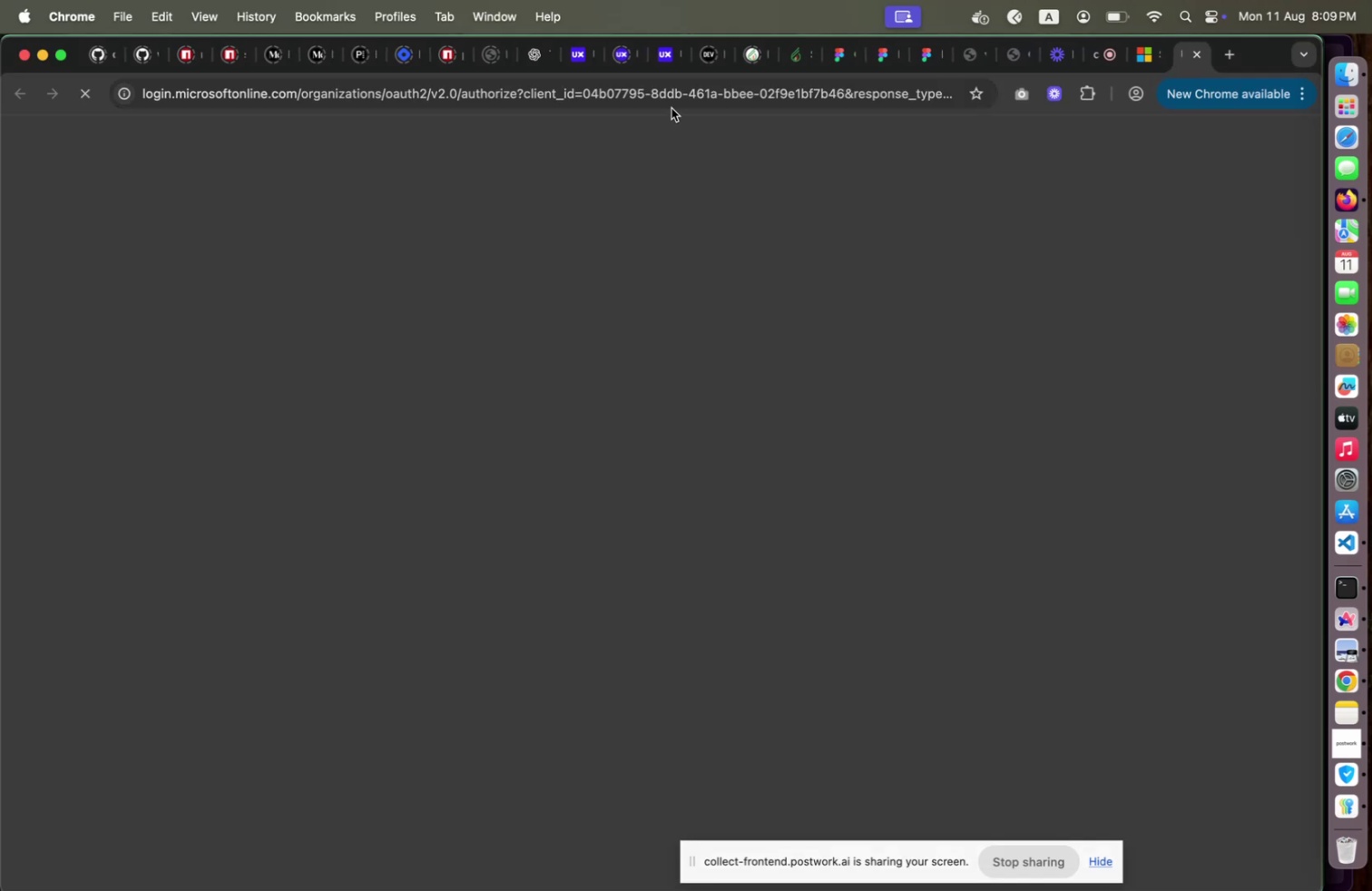 
left_click([671, 108])
 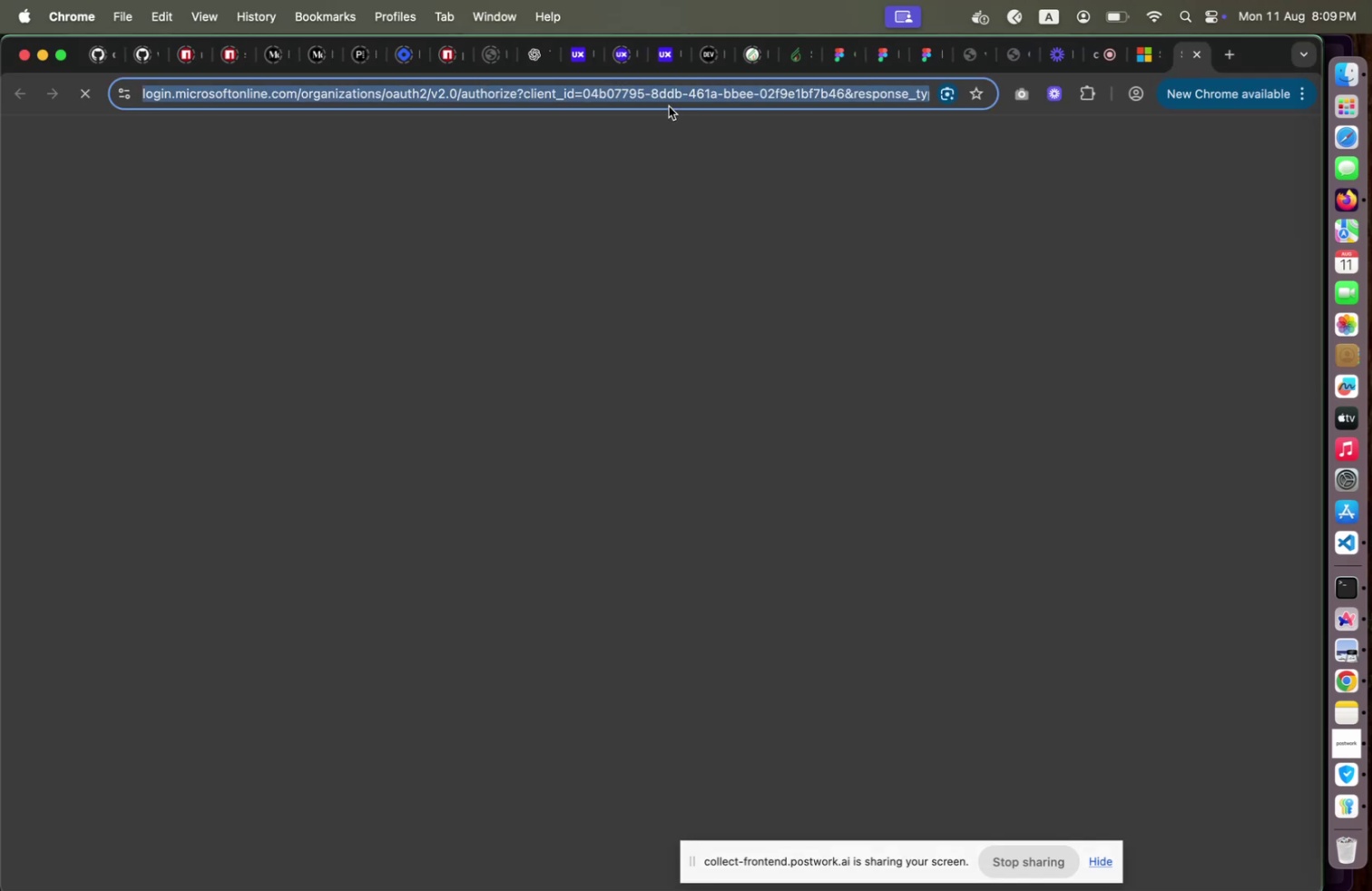 
key(Meta+C)
 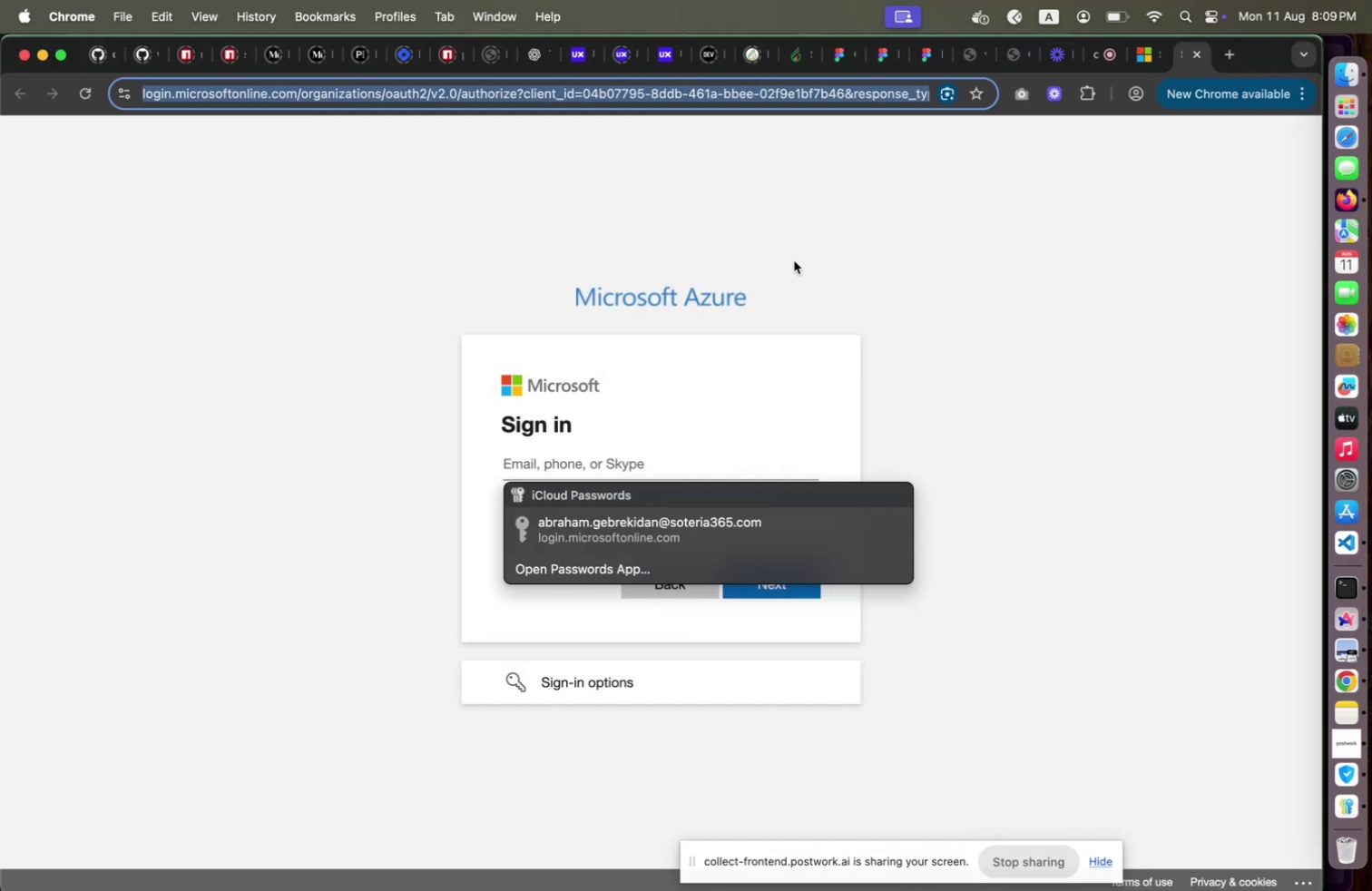 
left_click([1076, 461])
 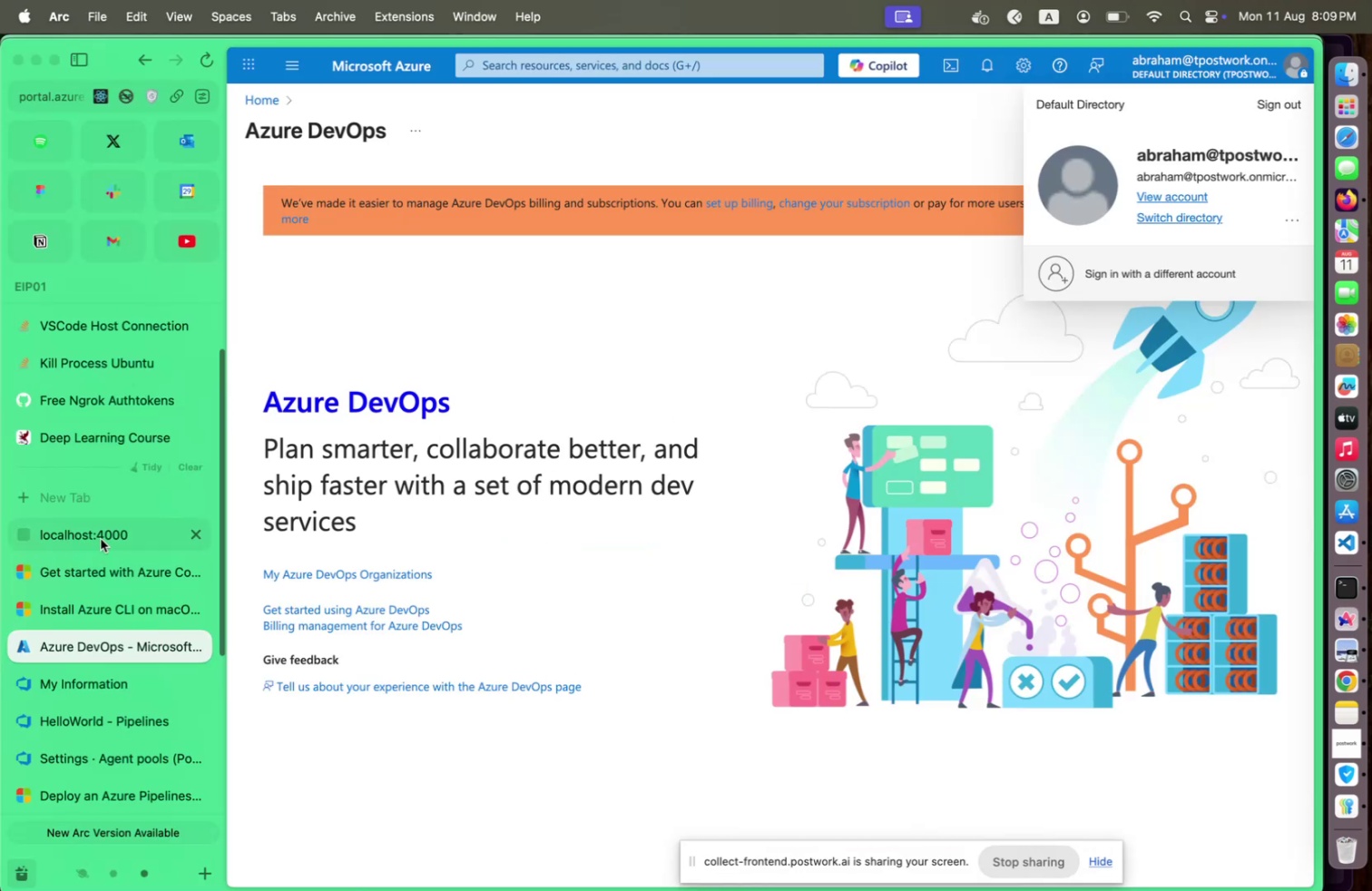 
left_click([103, 500])
 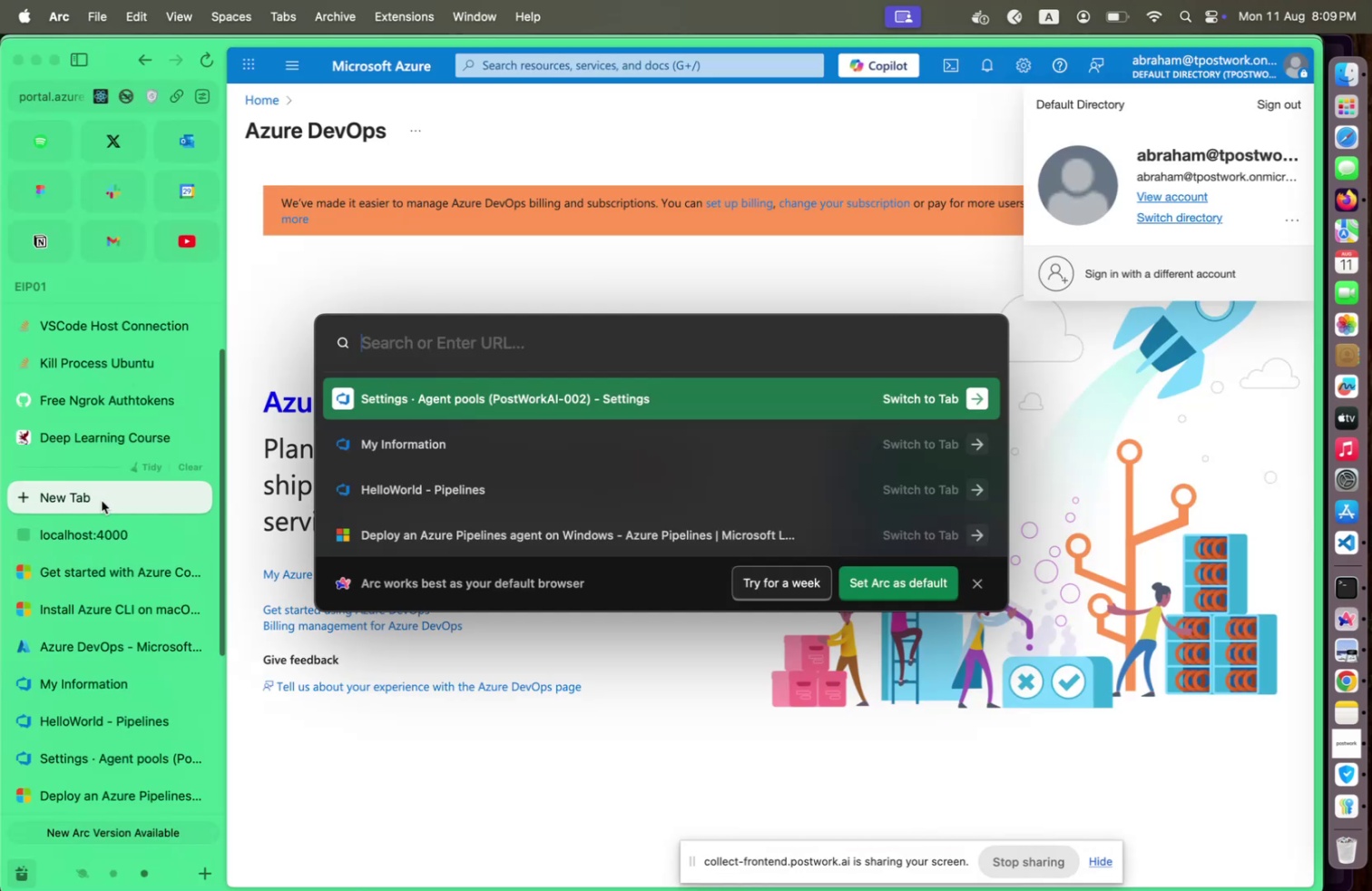 
key(Meta+V)
 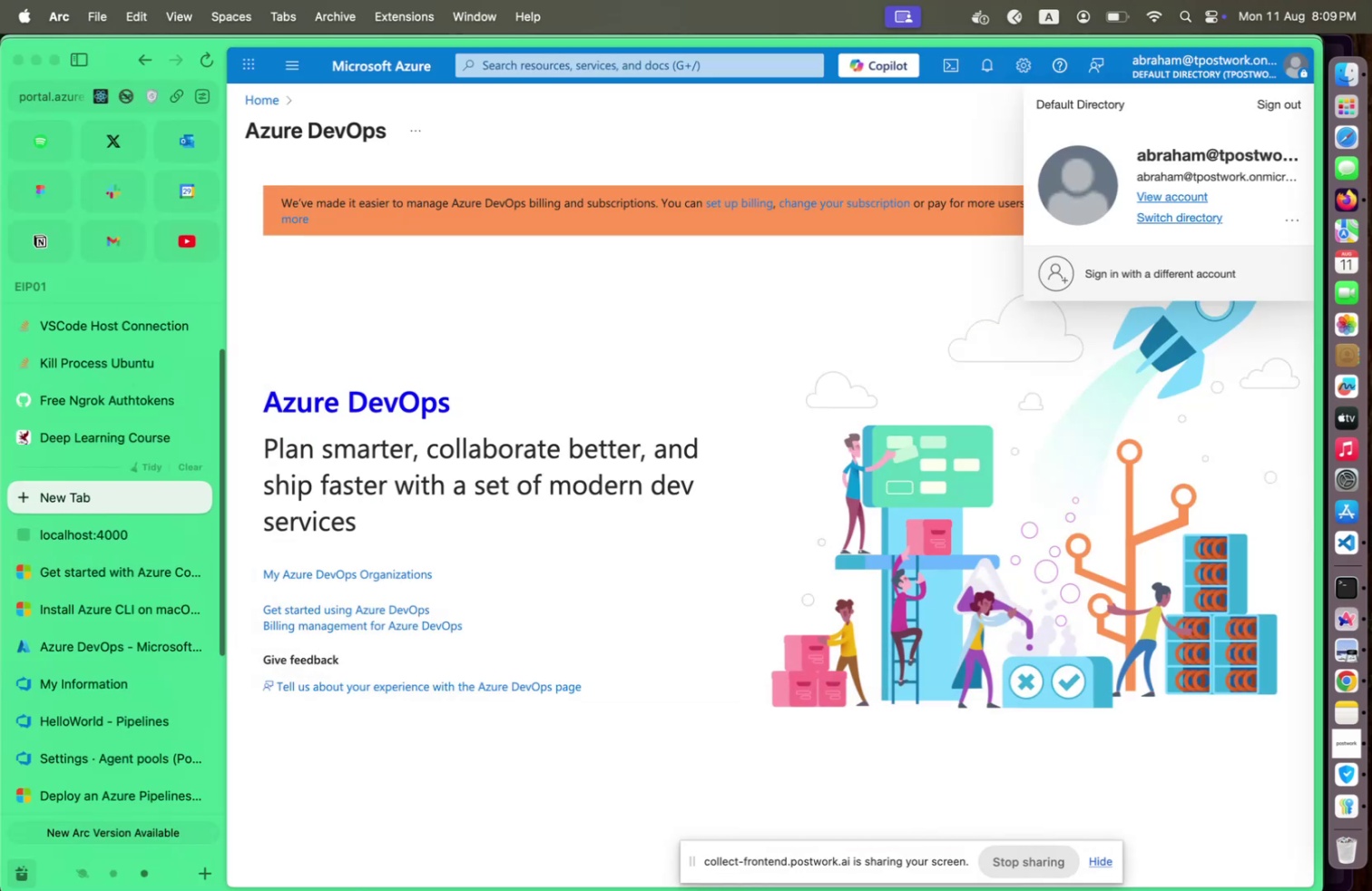 
key(Enter)
 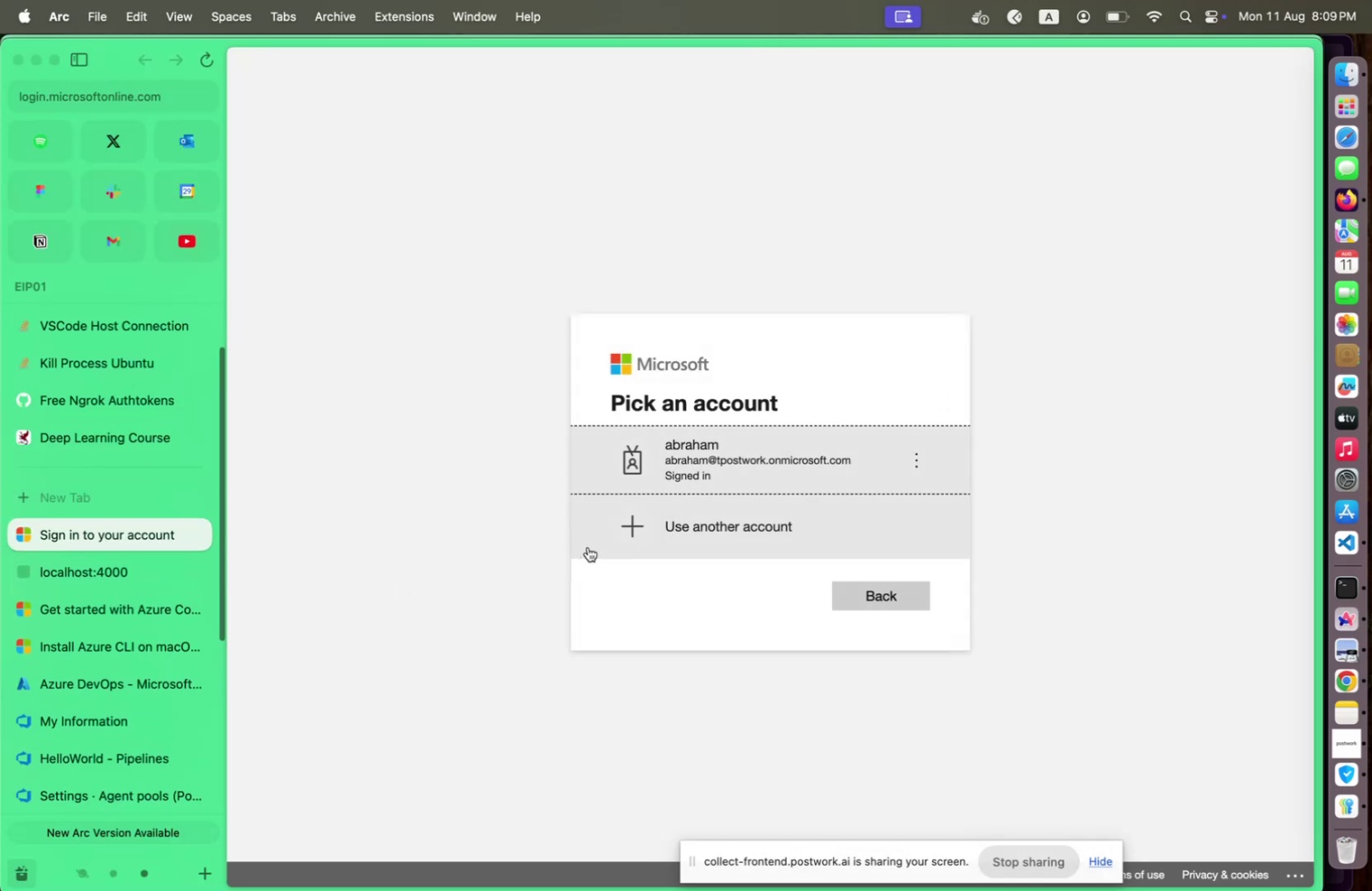 
left_click([751, 446])
 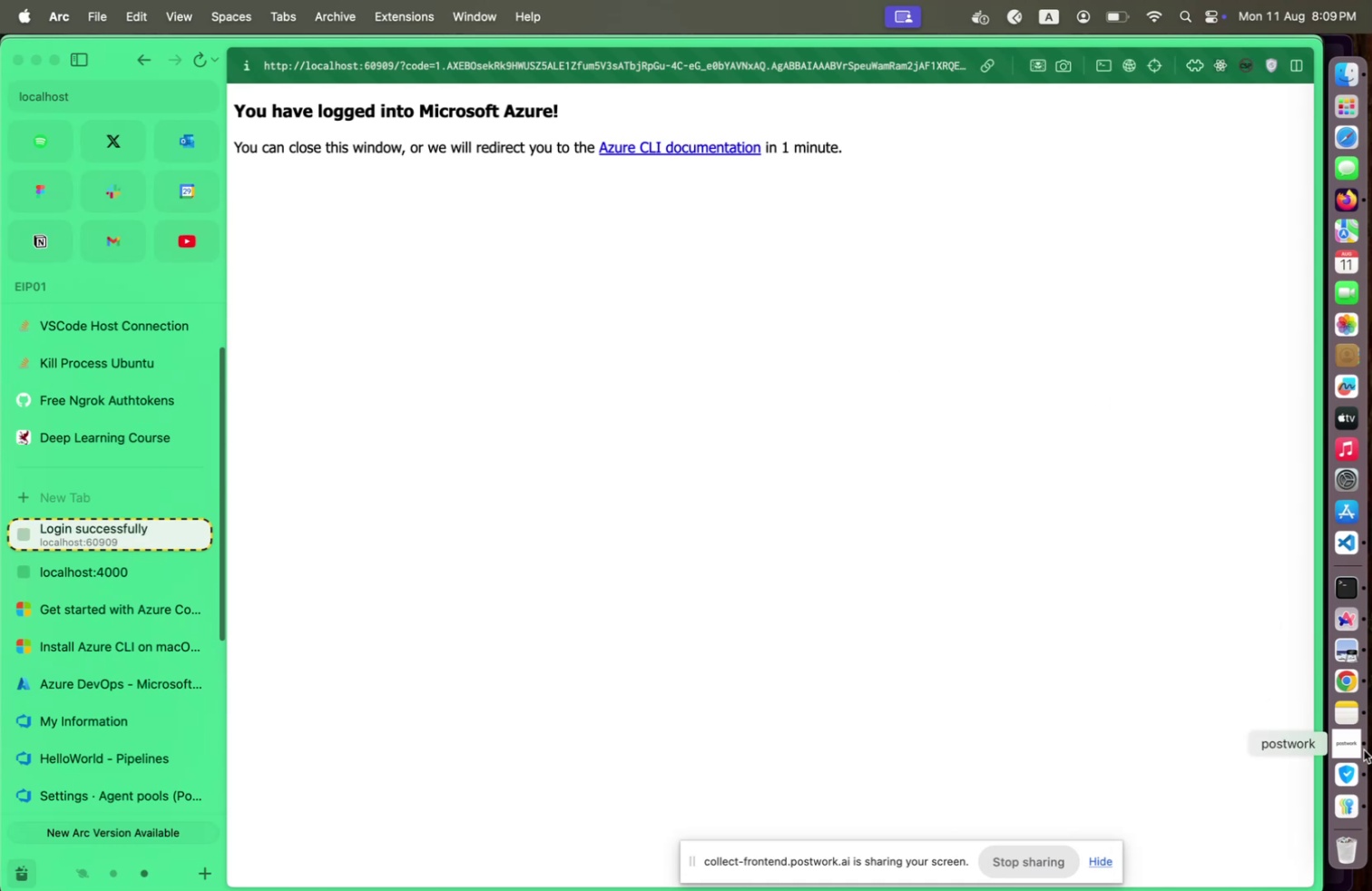 
left_click([1347, 586])
 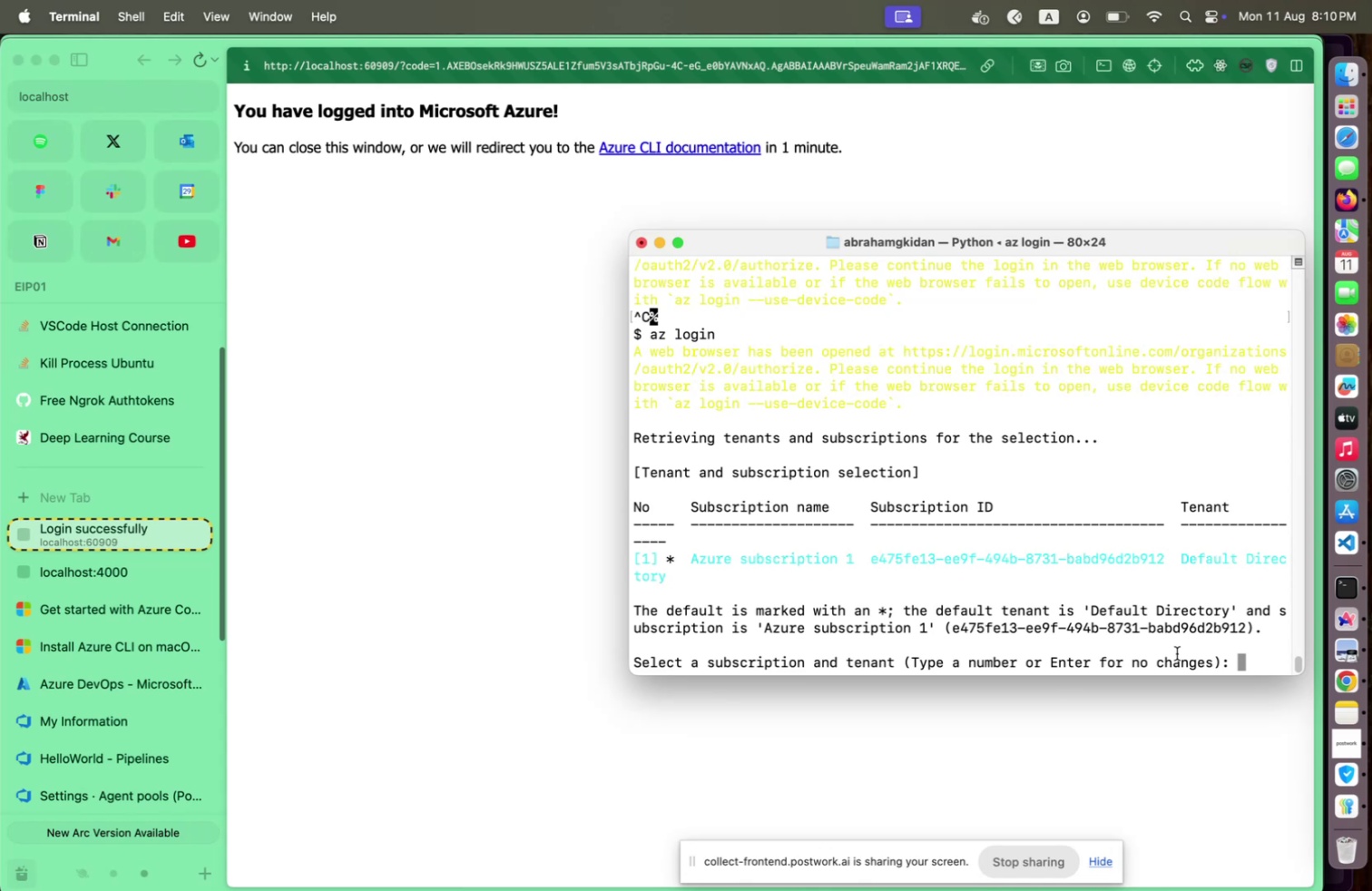 
wait(13.8)
 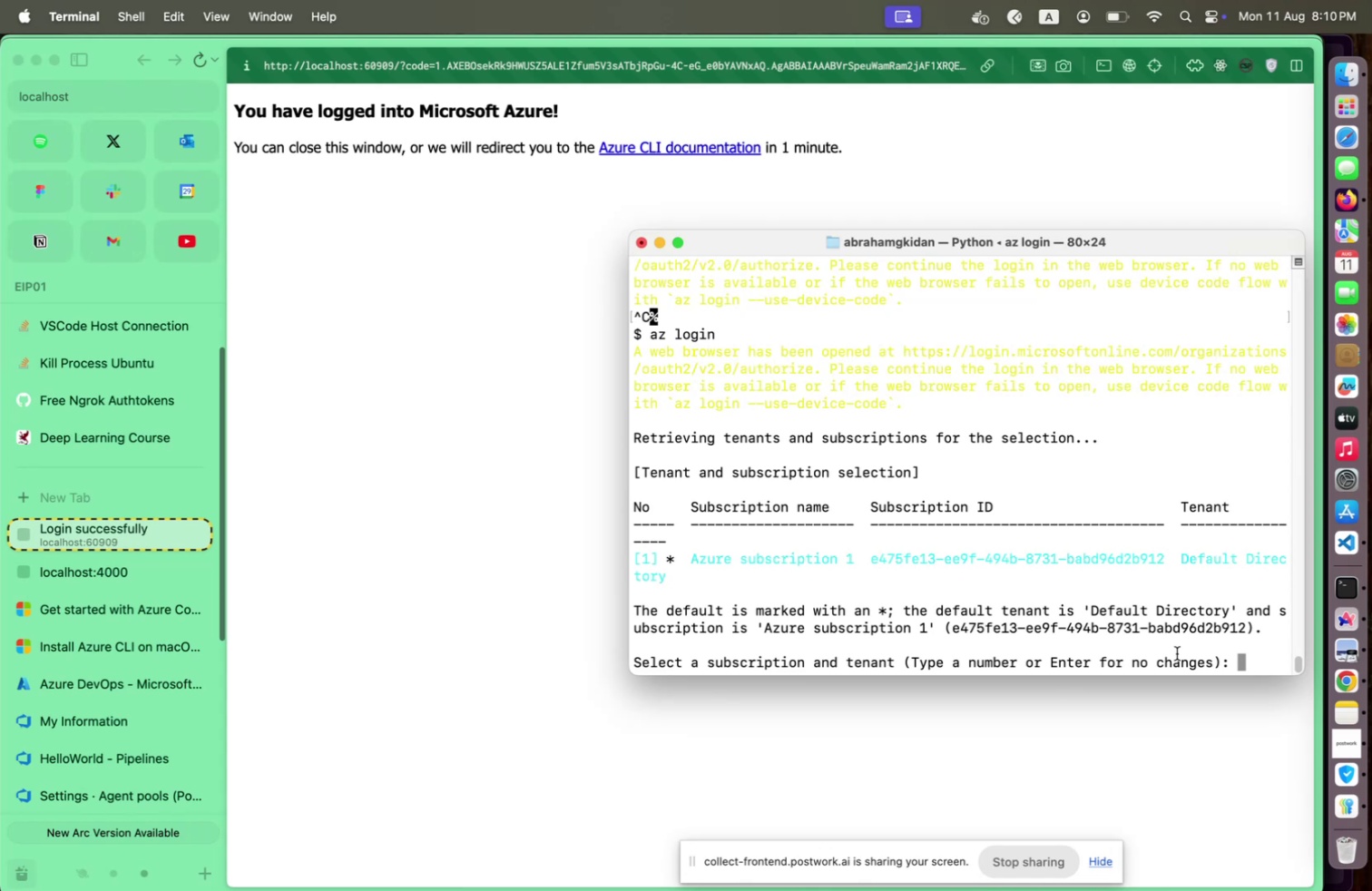 
key(1)
 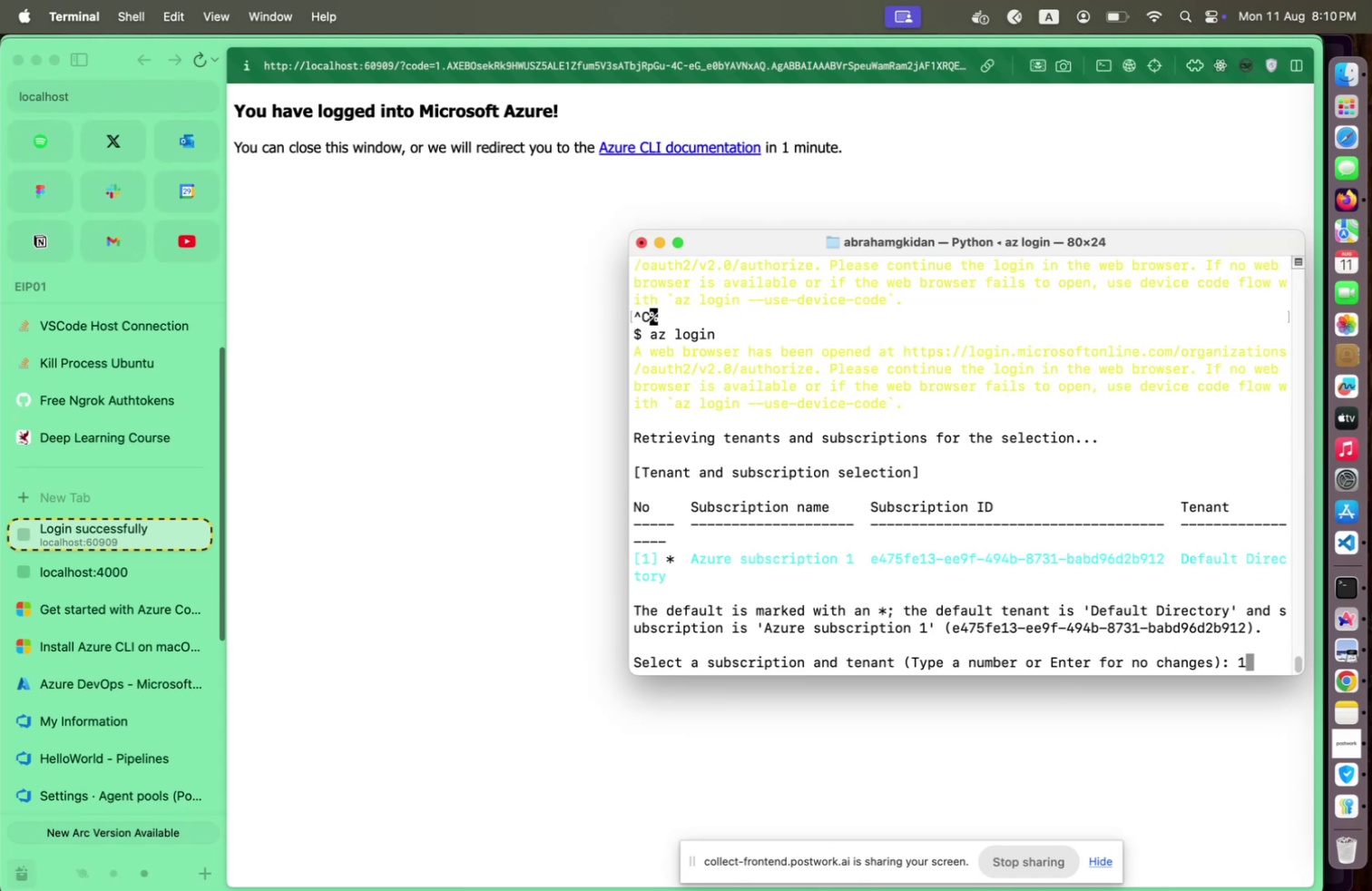 
key(Enter)
 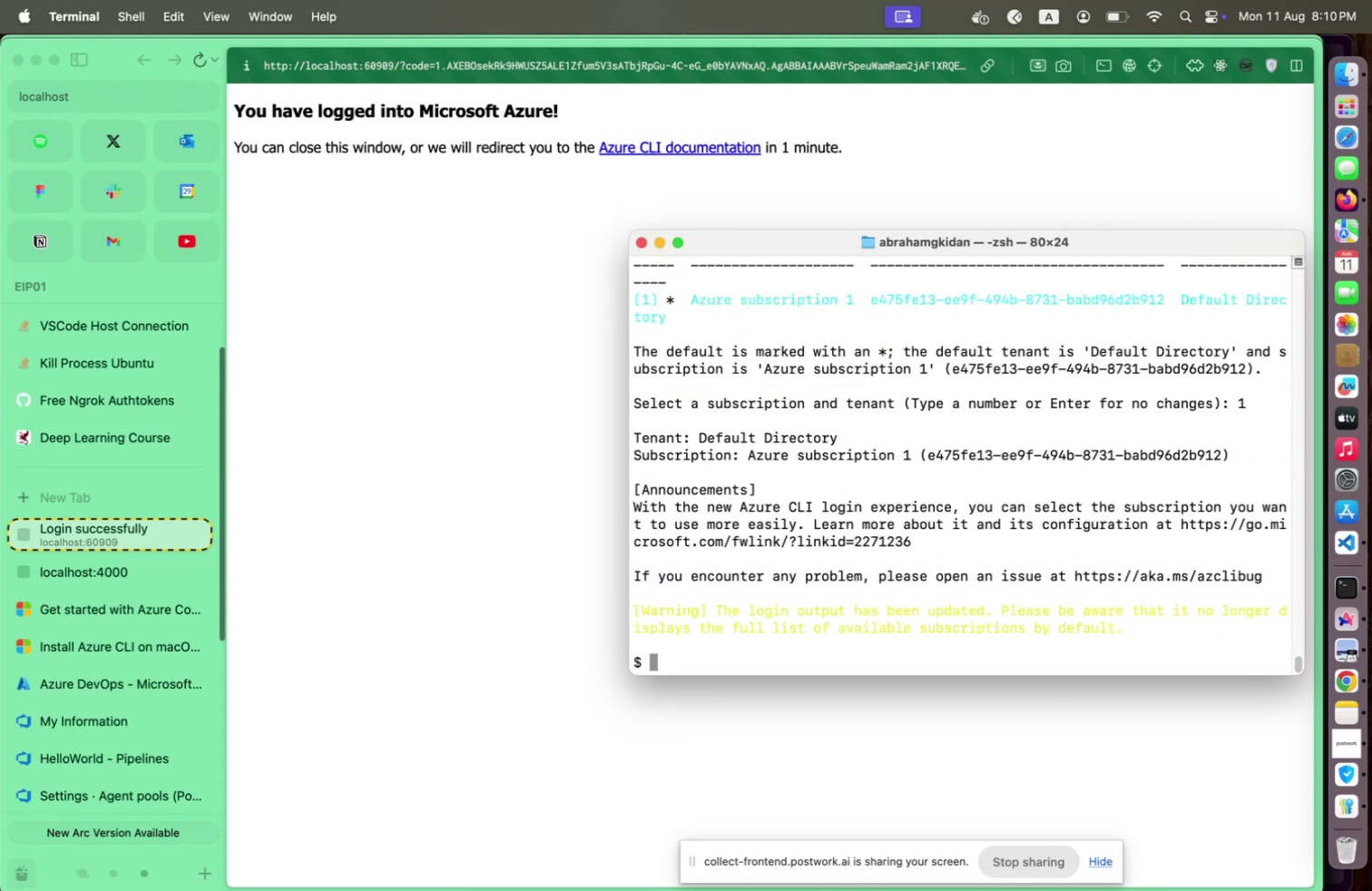 
key(Control+ControlLeft)
 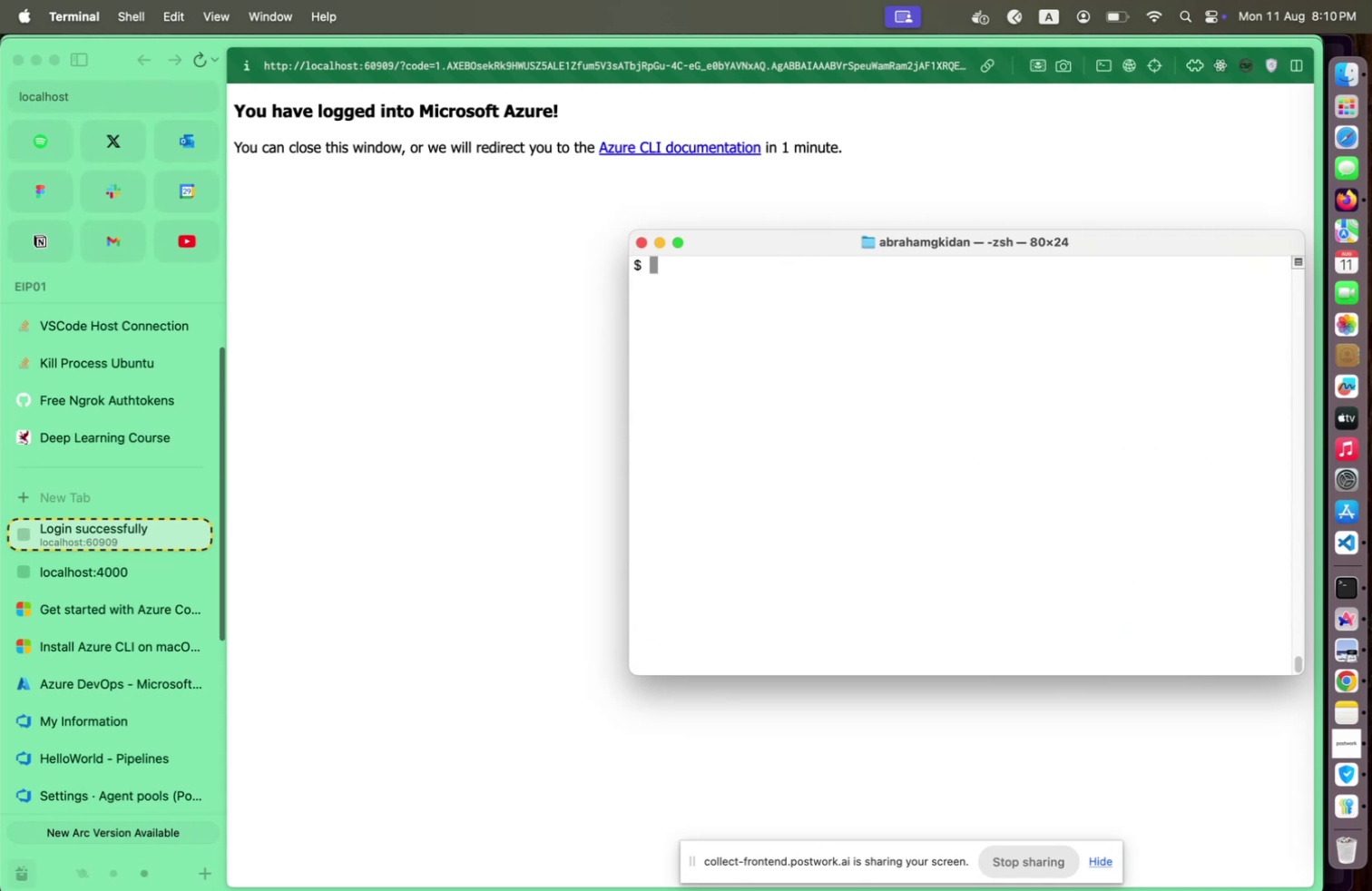 
key(Control+L)
 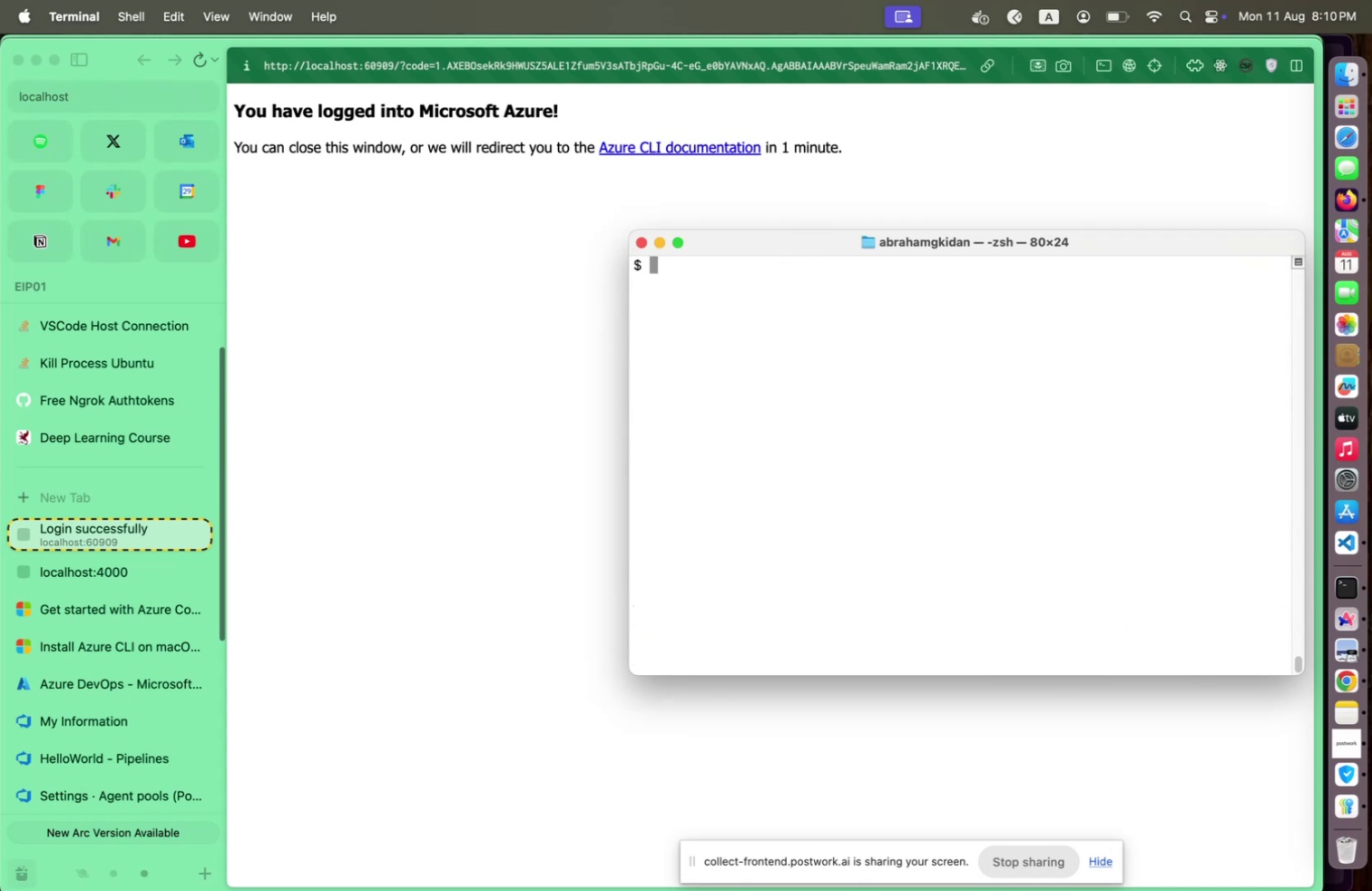 
type(az --help)
 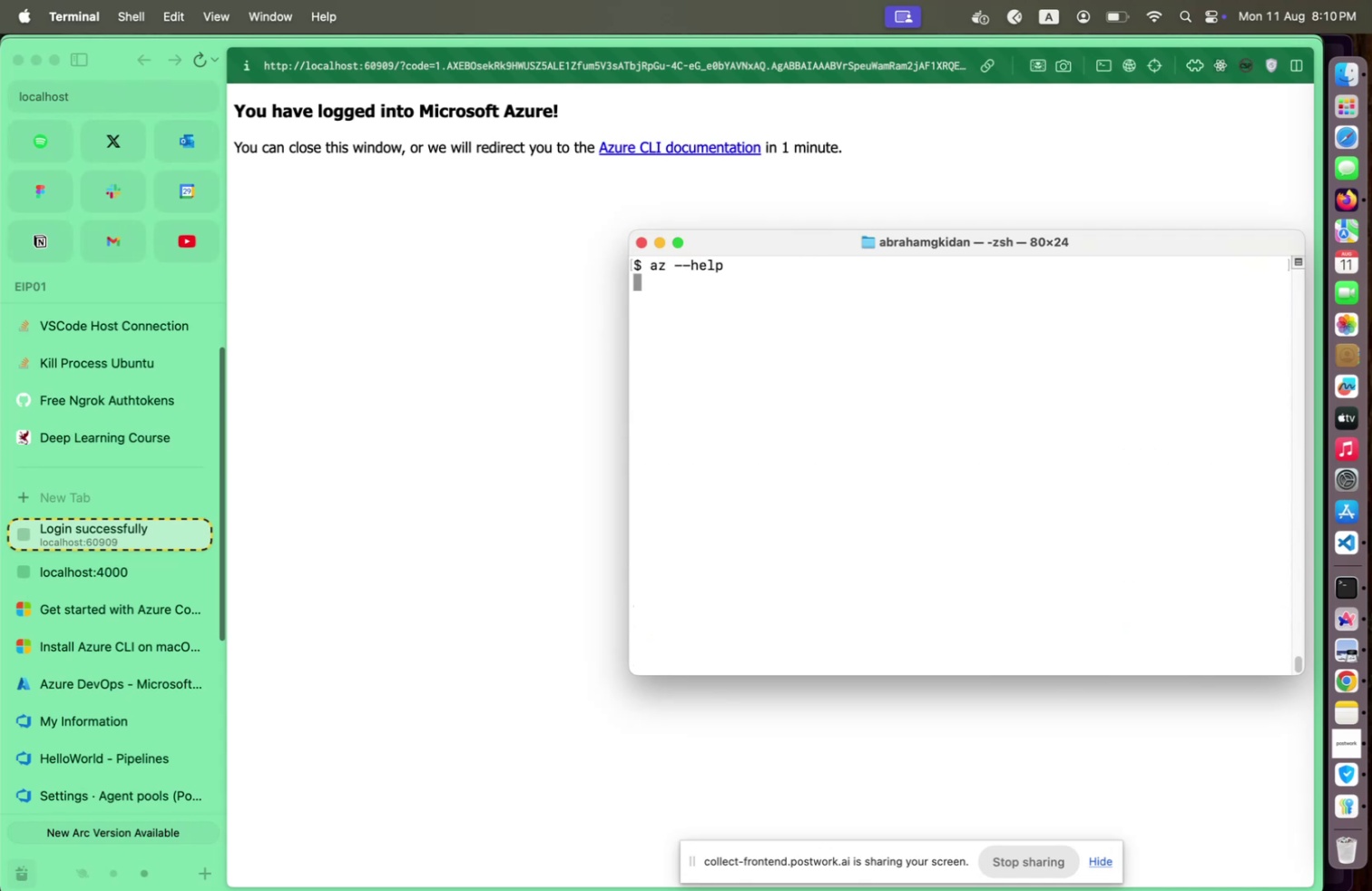 
key(Enter)
 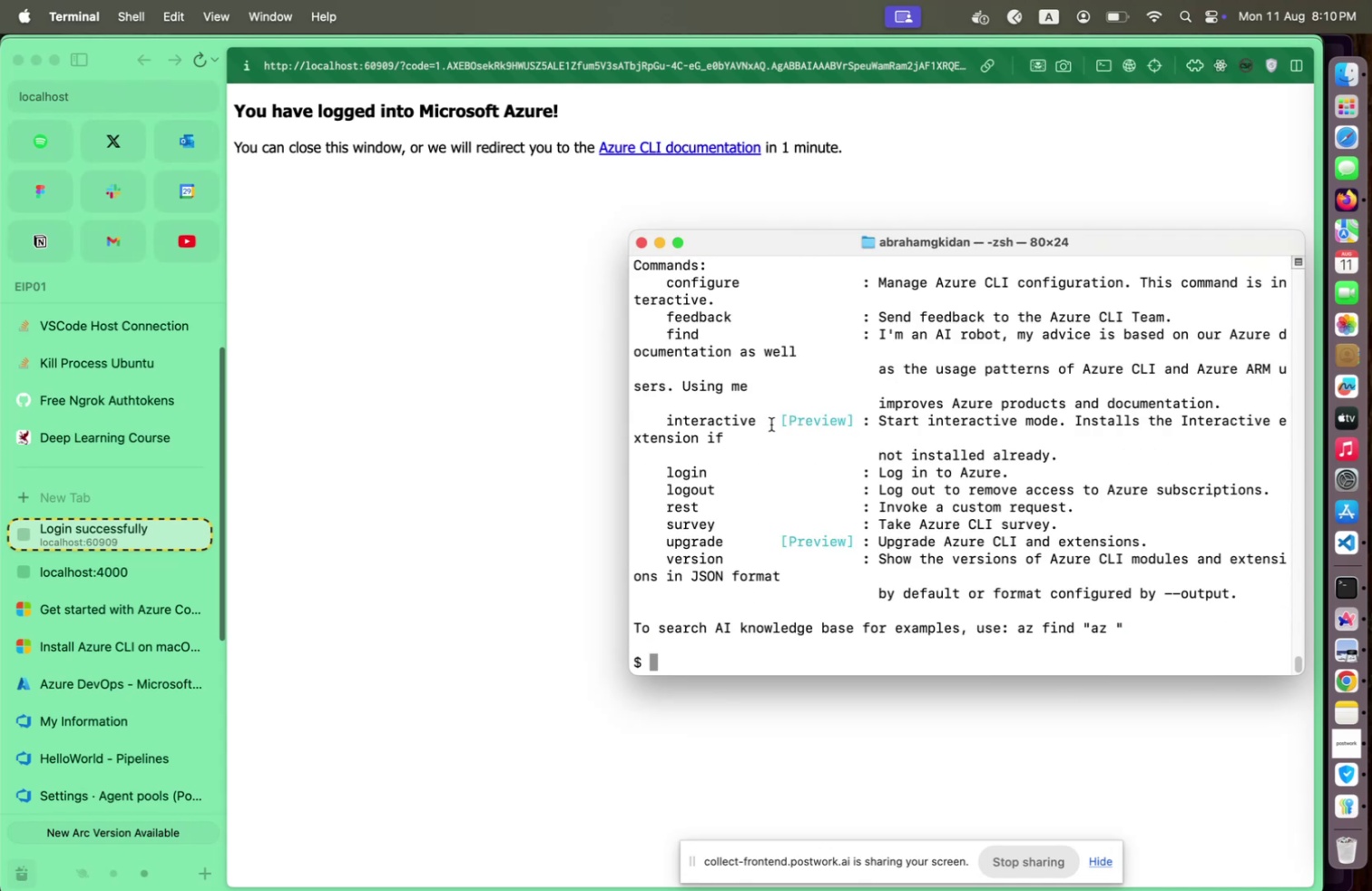 
scroll: coordinate [769, 430], scroll_direction: up, amount: 21.0
 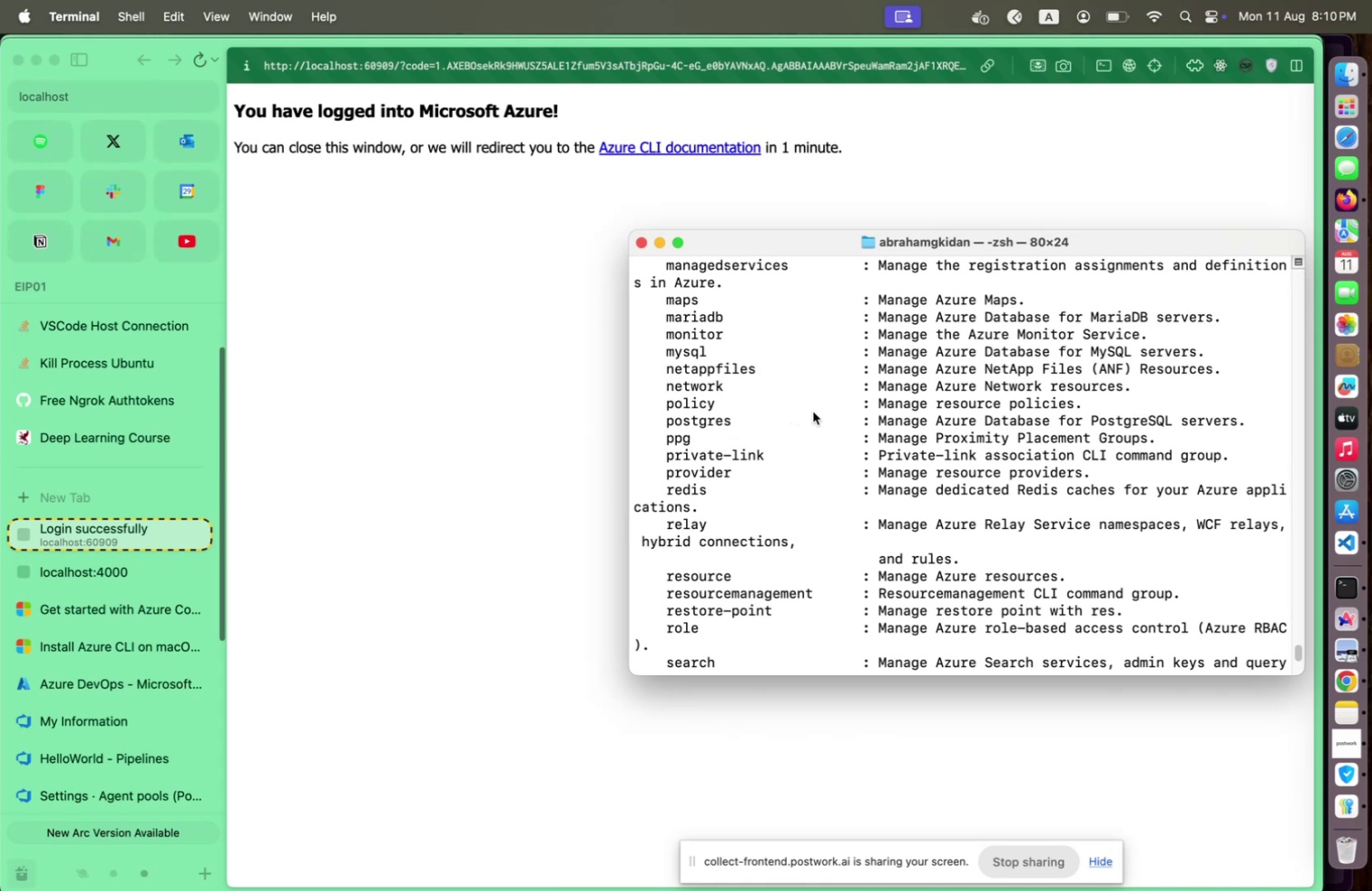 
scroll: coordinate [808, 415], scroll_direction: up, amount: 24.0
 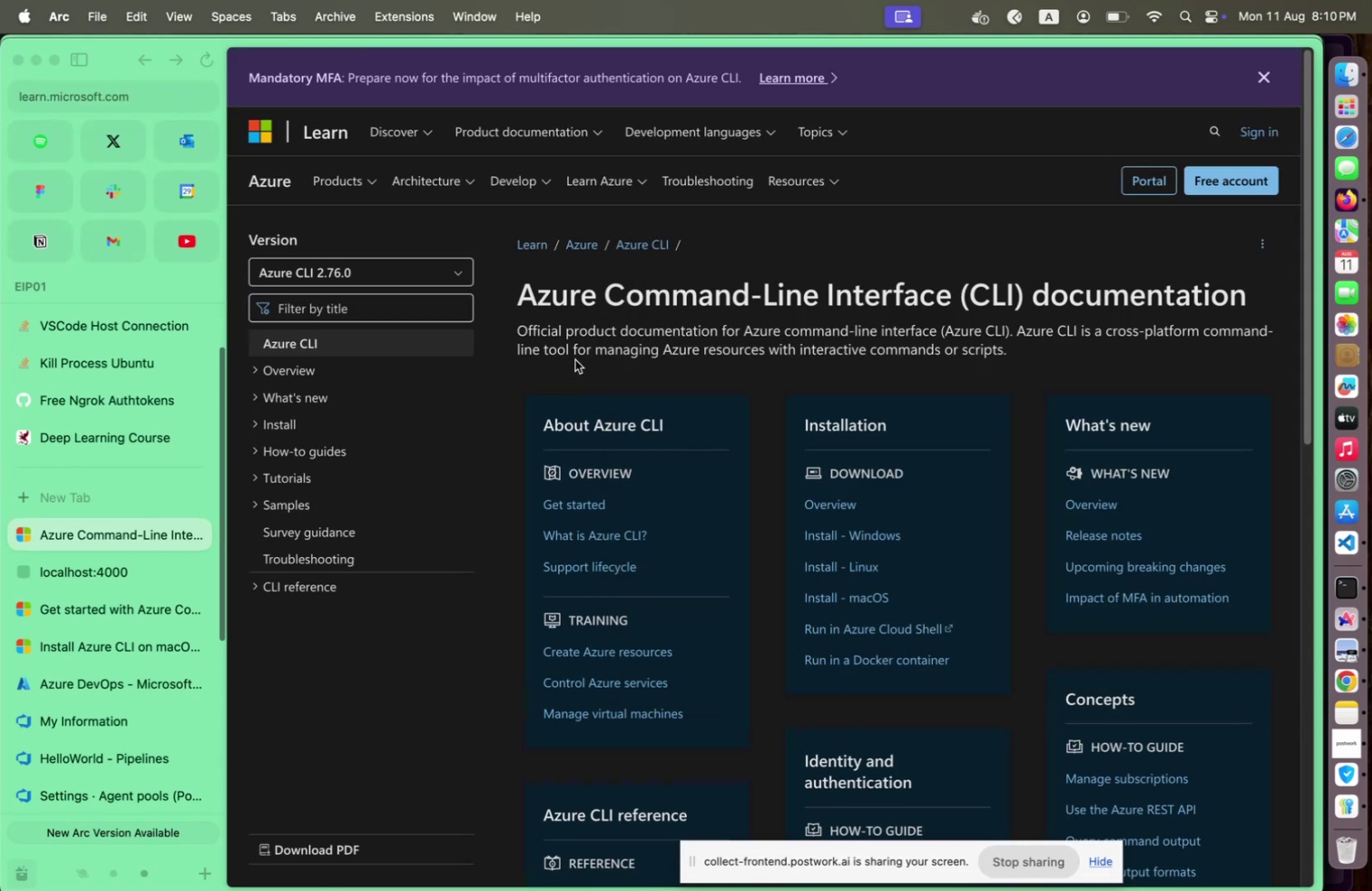 
mouse_move([174, 546])
 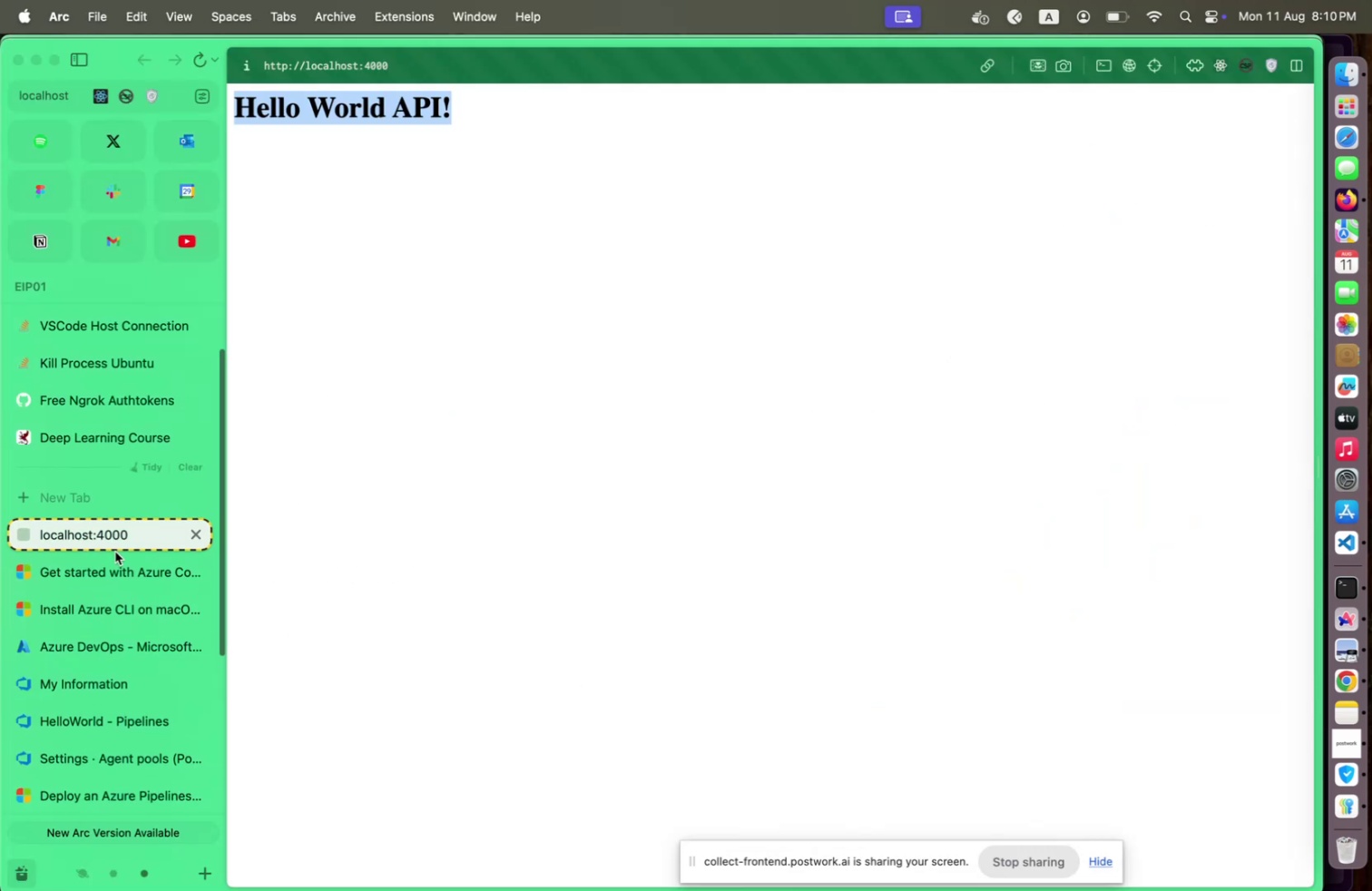 
left_click([115, 551])
 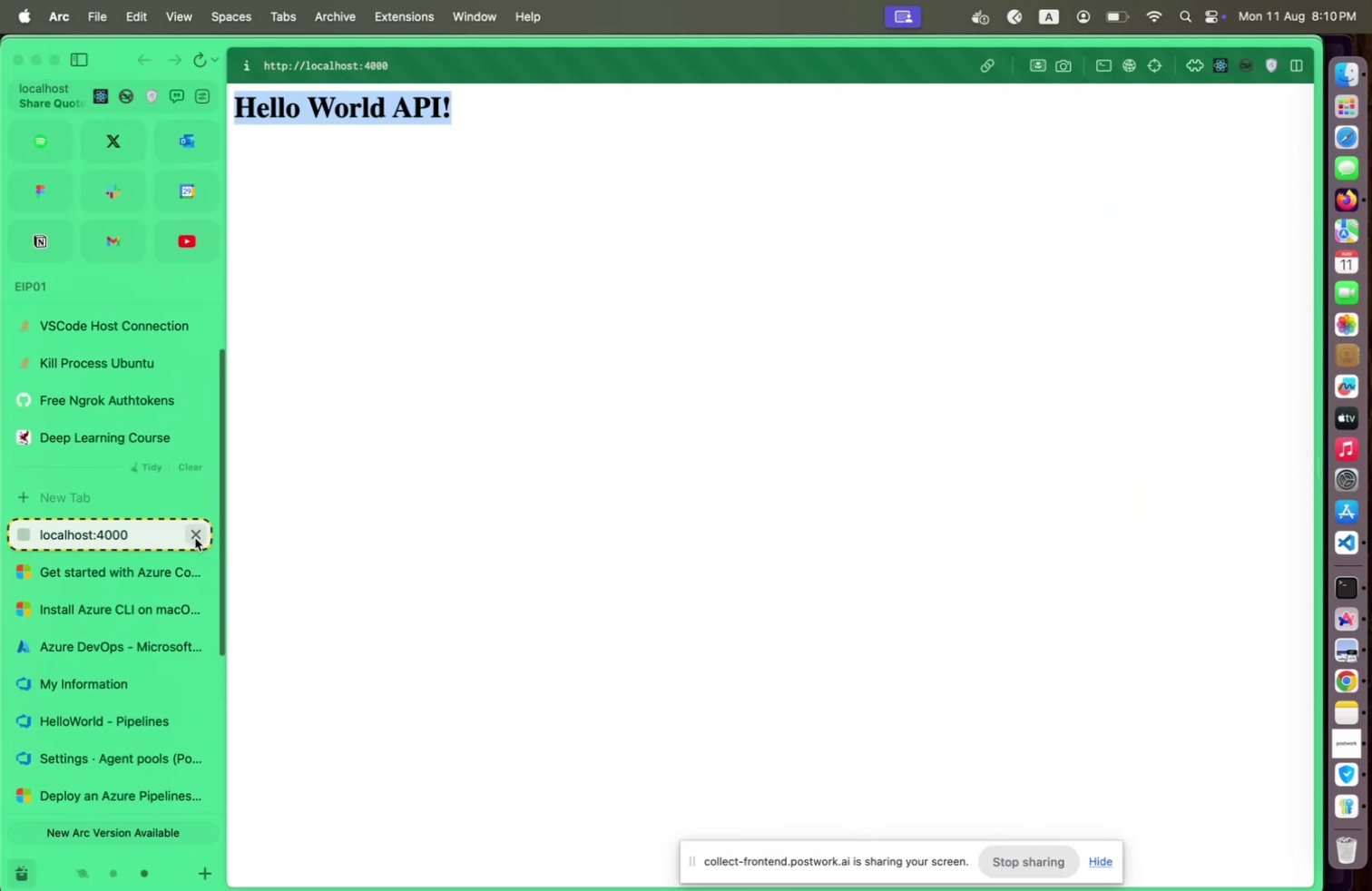 
left_click([195, 537])
 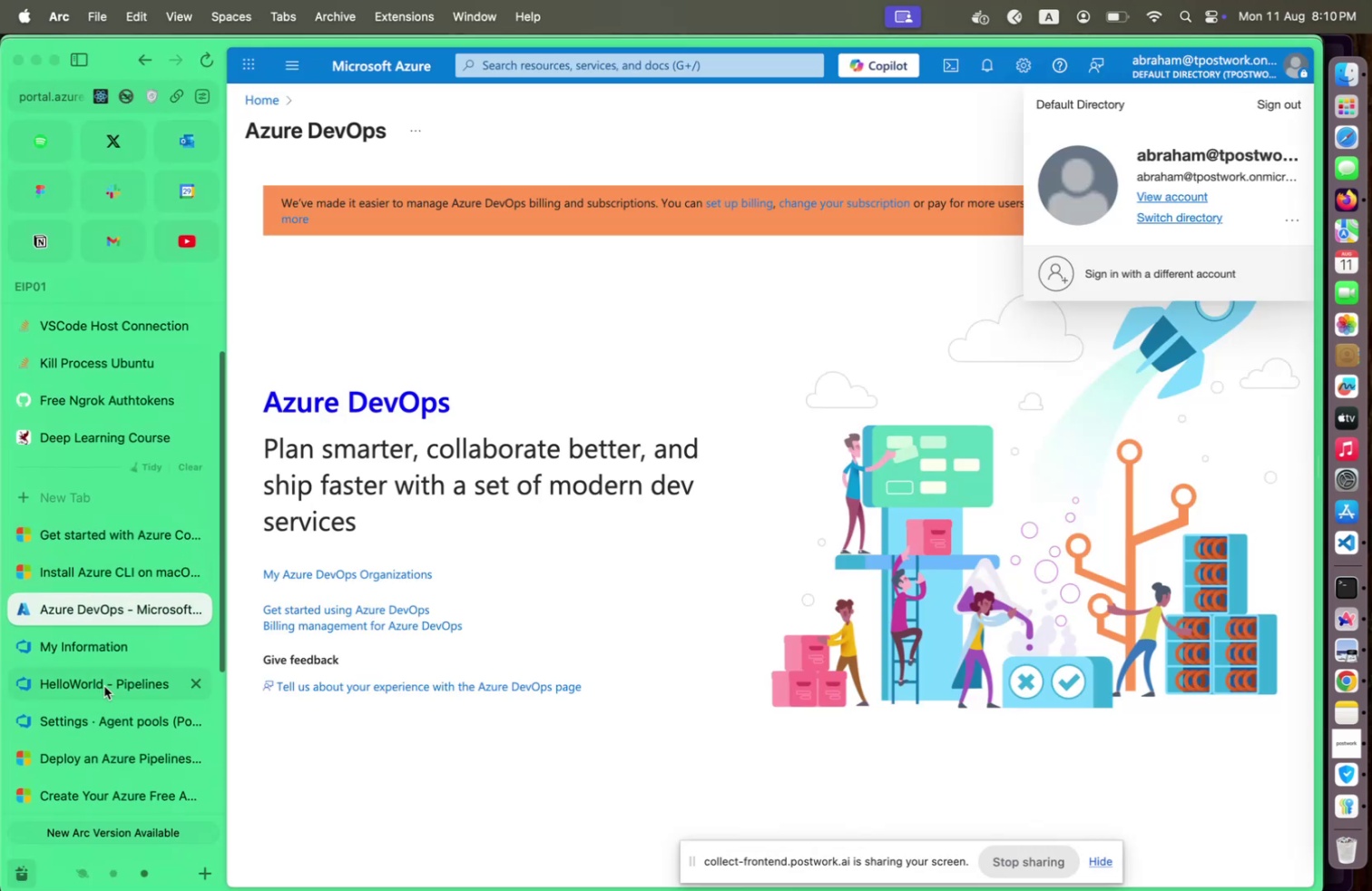 
left_click([104, 685])
 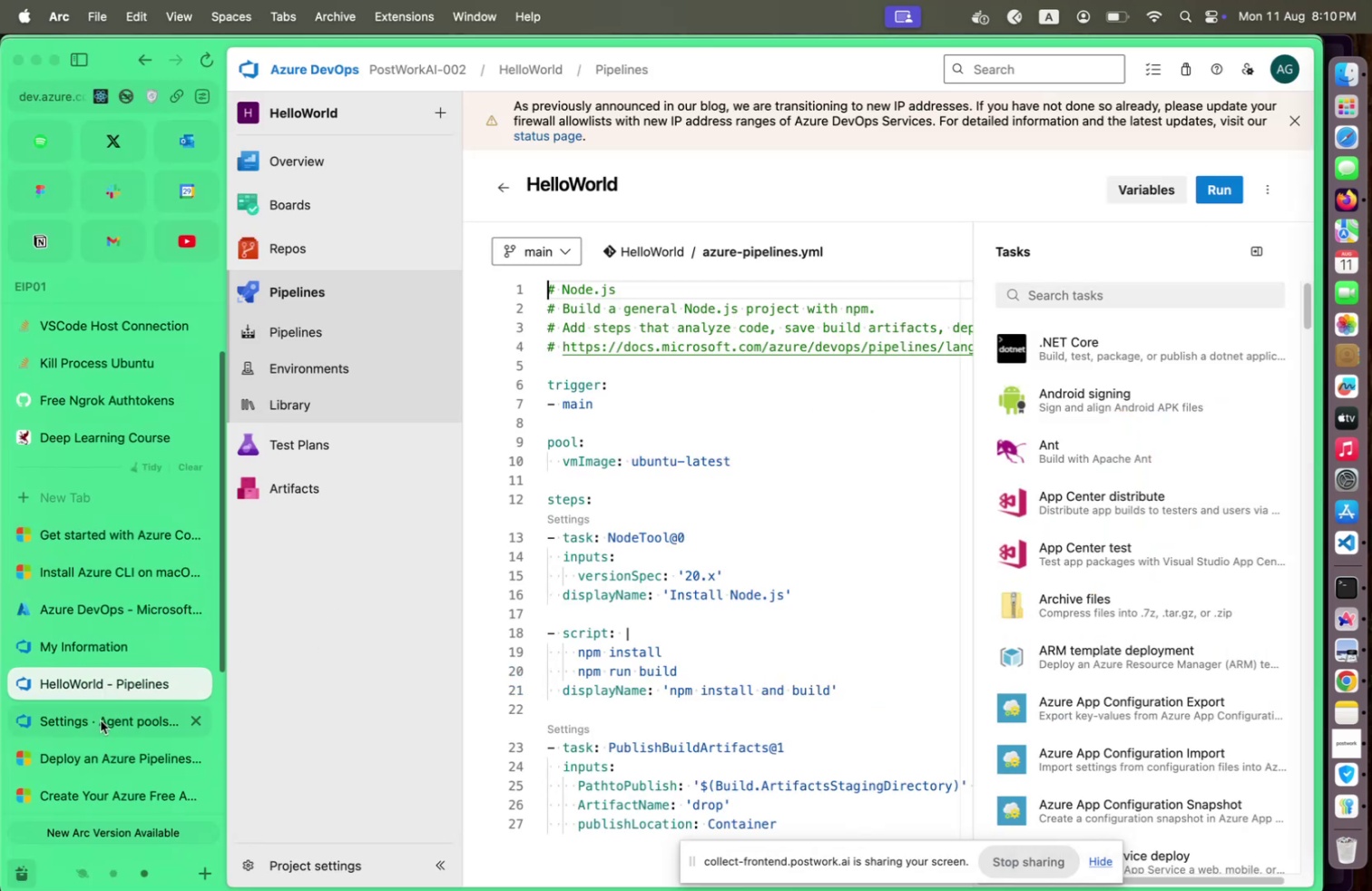 
left_click([101, 719])
 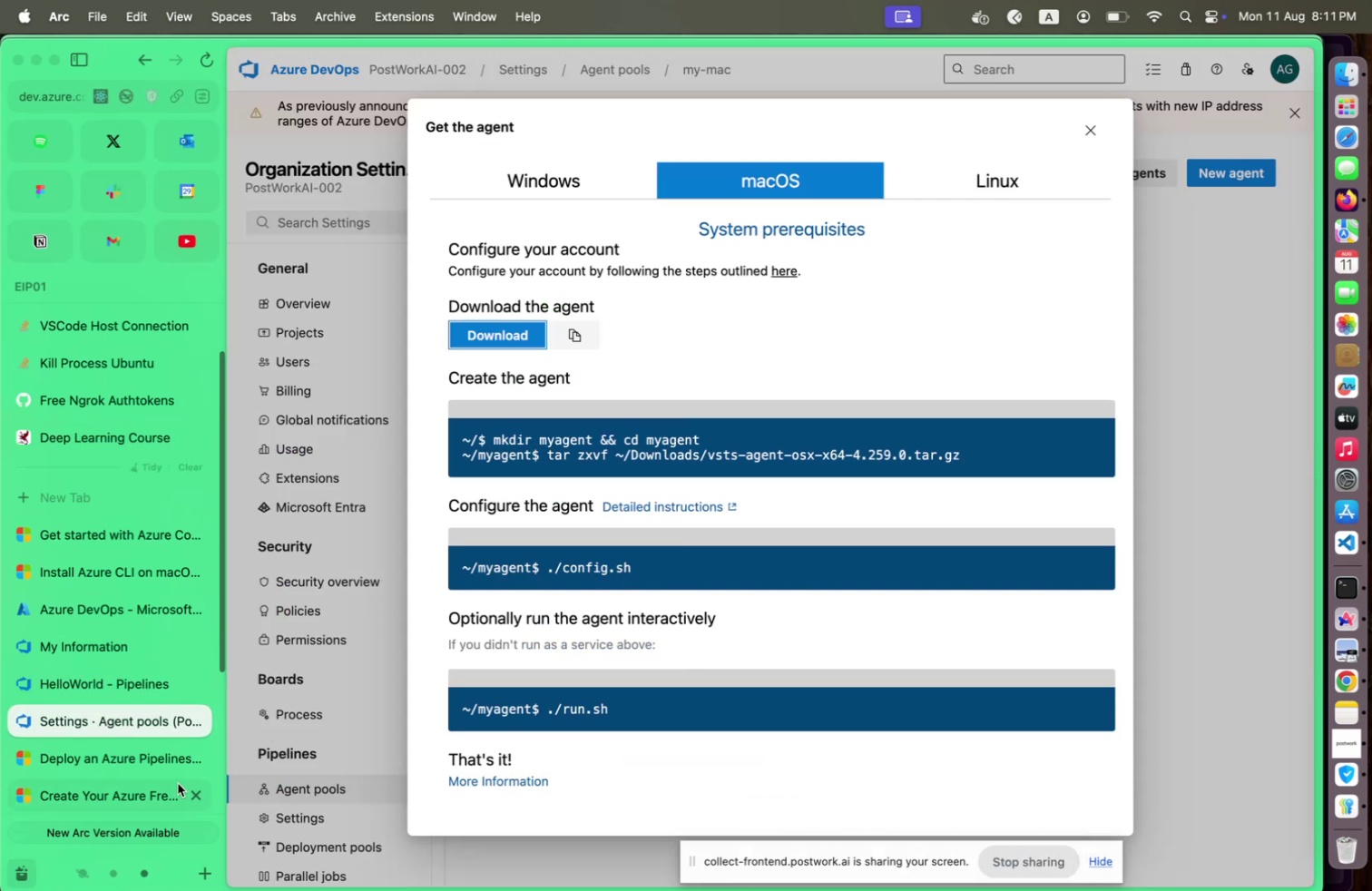 
mouse_move([19, 872])
 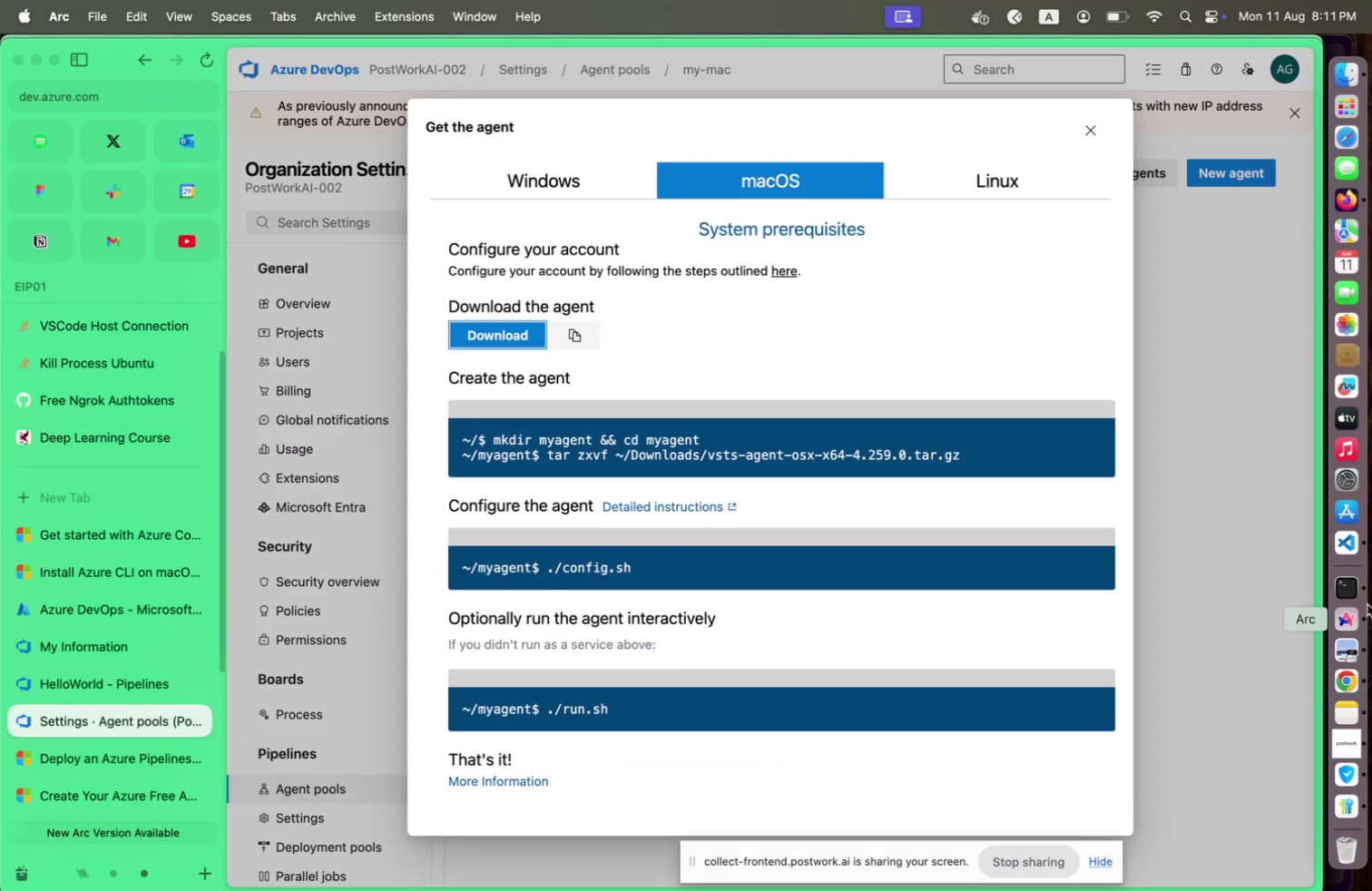 
left_click([970, 453])
 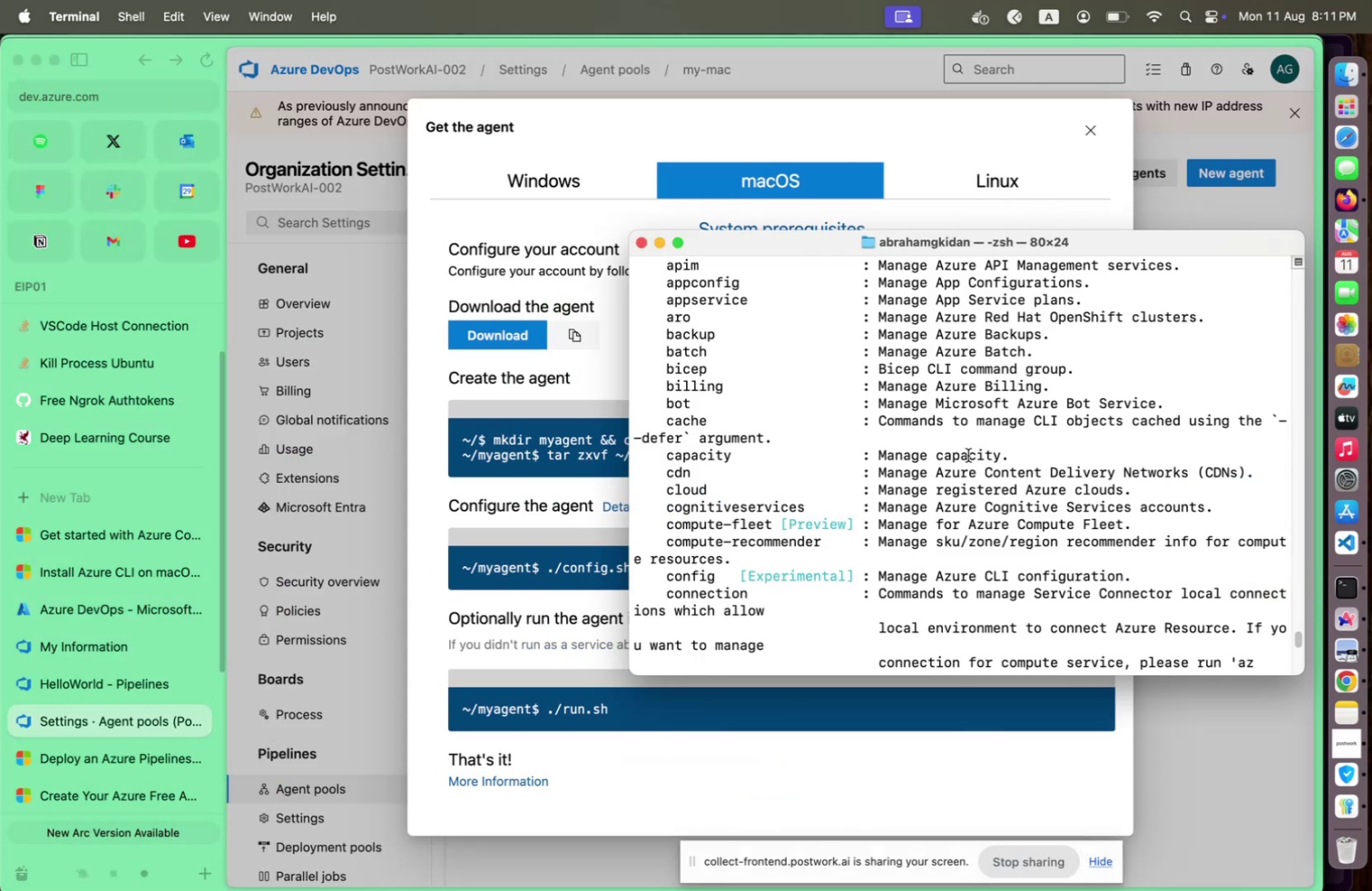 
type(ls)
key(Backspace)
key(Backspace)
type(ls)
 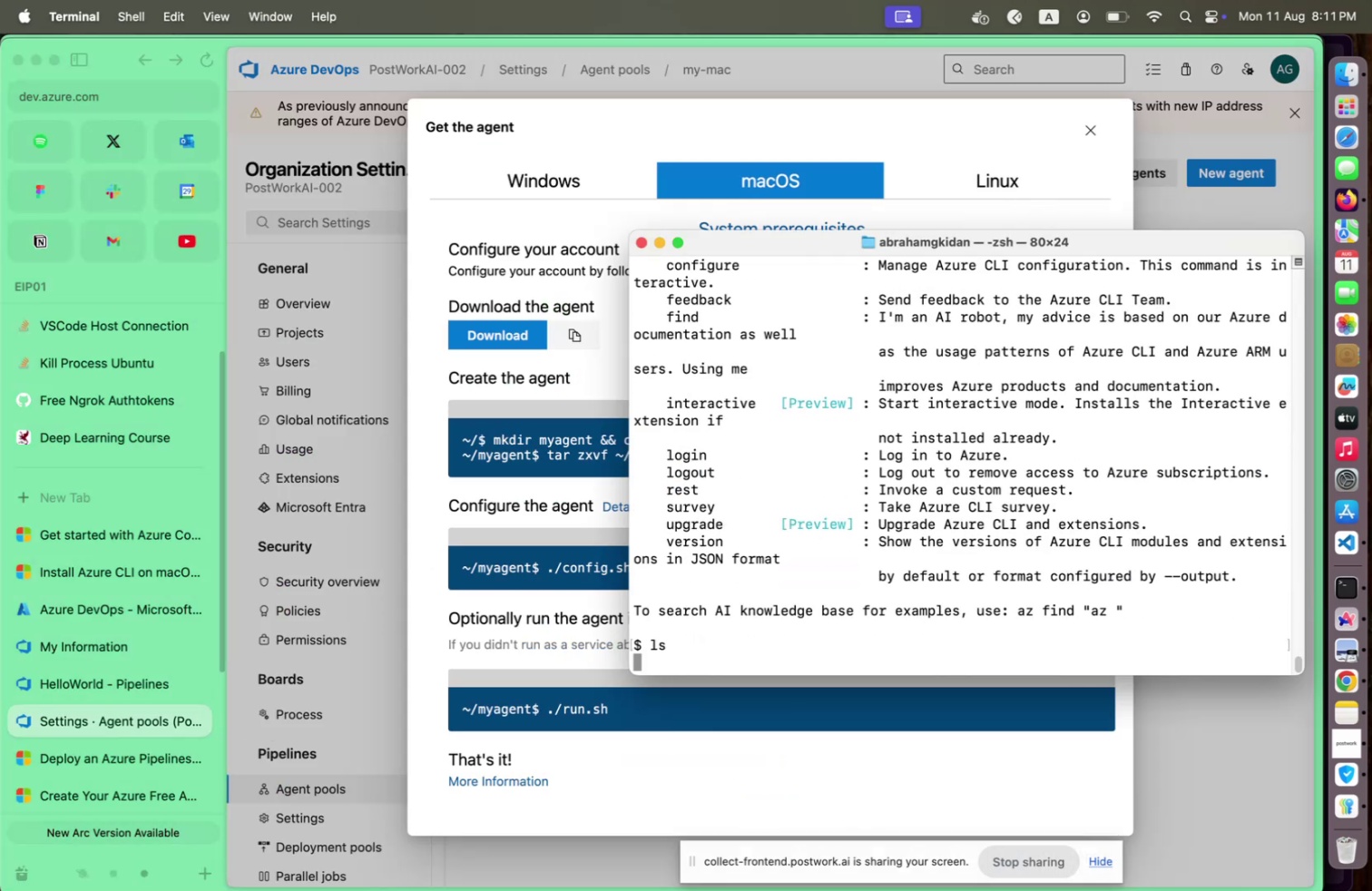 
key(Enter)
 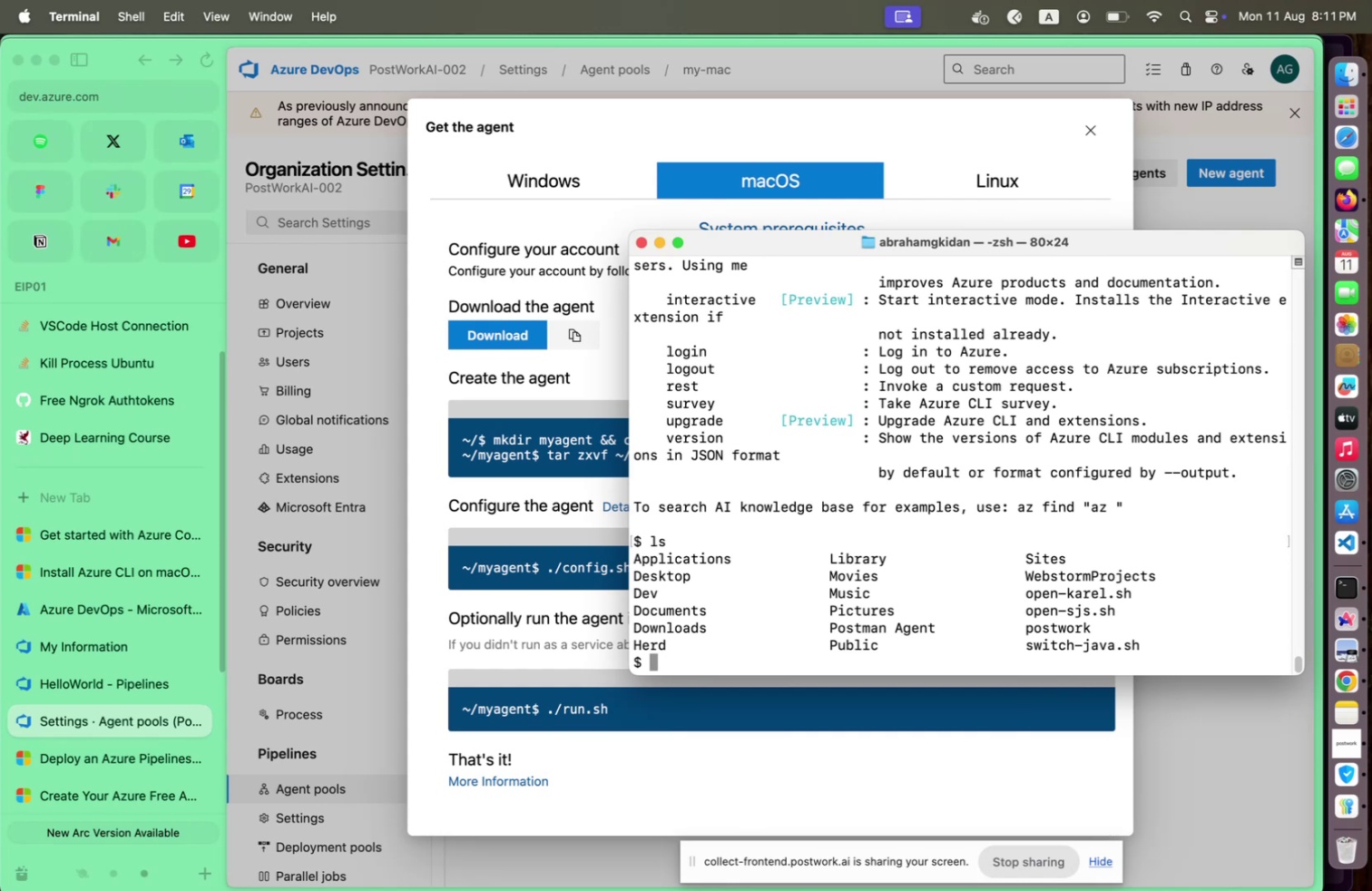 
type(cd )
key(Backspace)
key(Backspace)
key(Backspace)
type(cd )
key(Backspace)
key(Backspace)
key(Backspace)
type(mkdi)
key(Backspace)
key(Backspace)
key(Backspace)
key(Backspace)
type(cd postwp)
key(Backspace)
type(ork)
 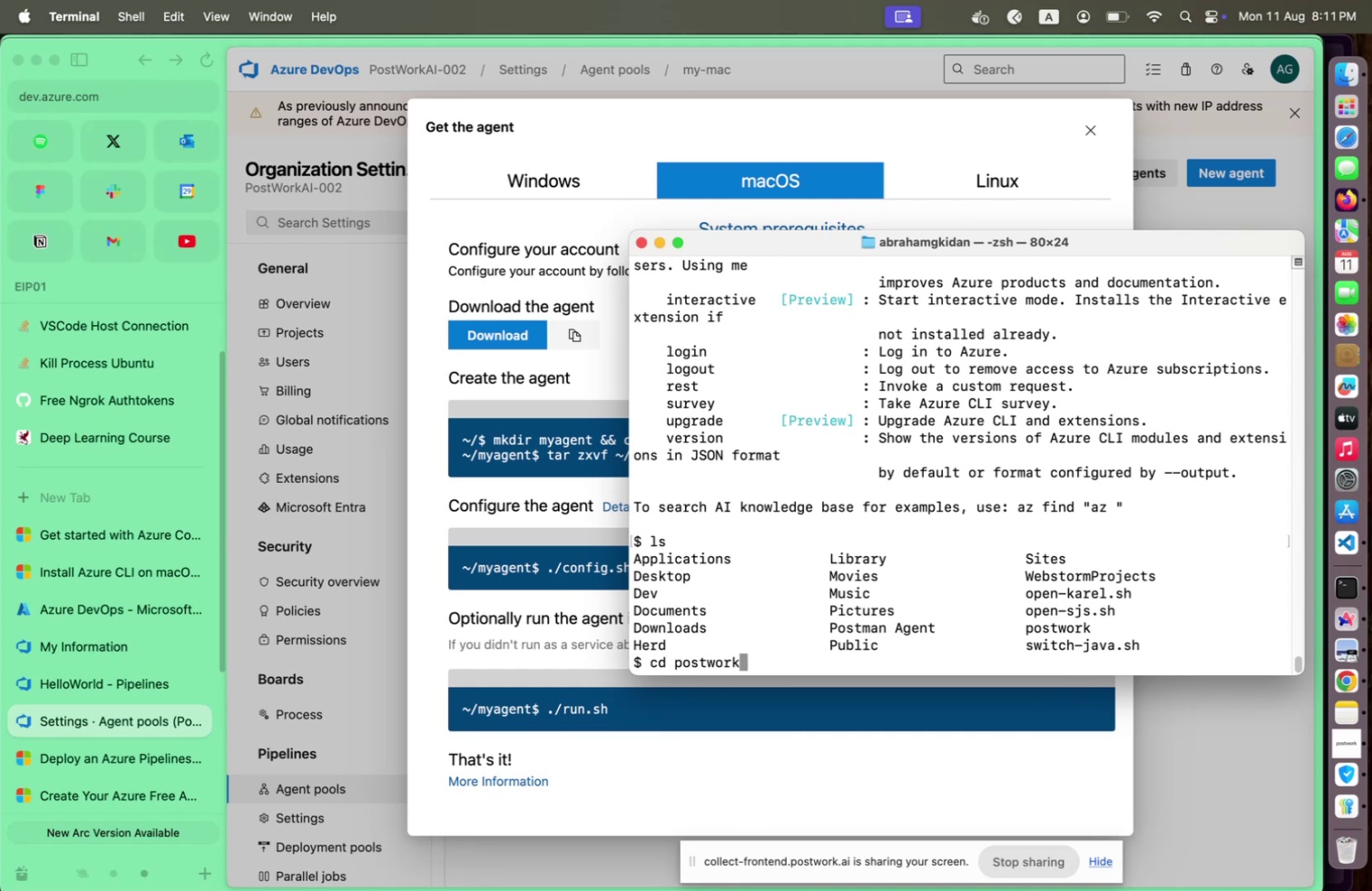 
key(Enter)
 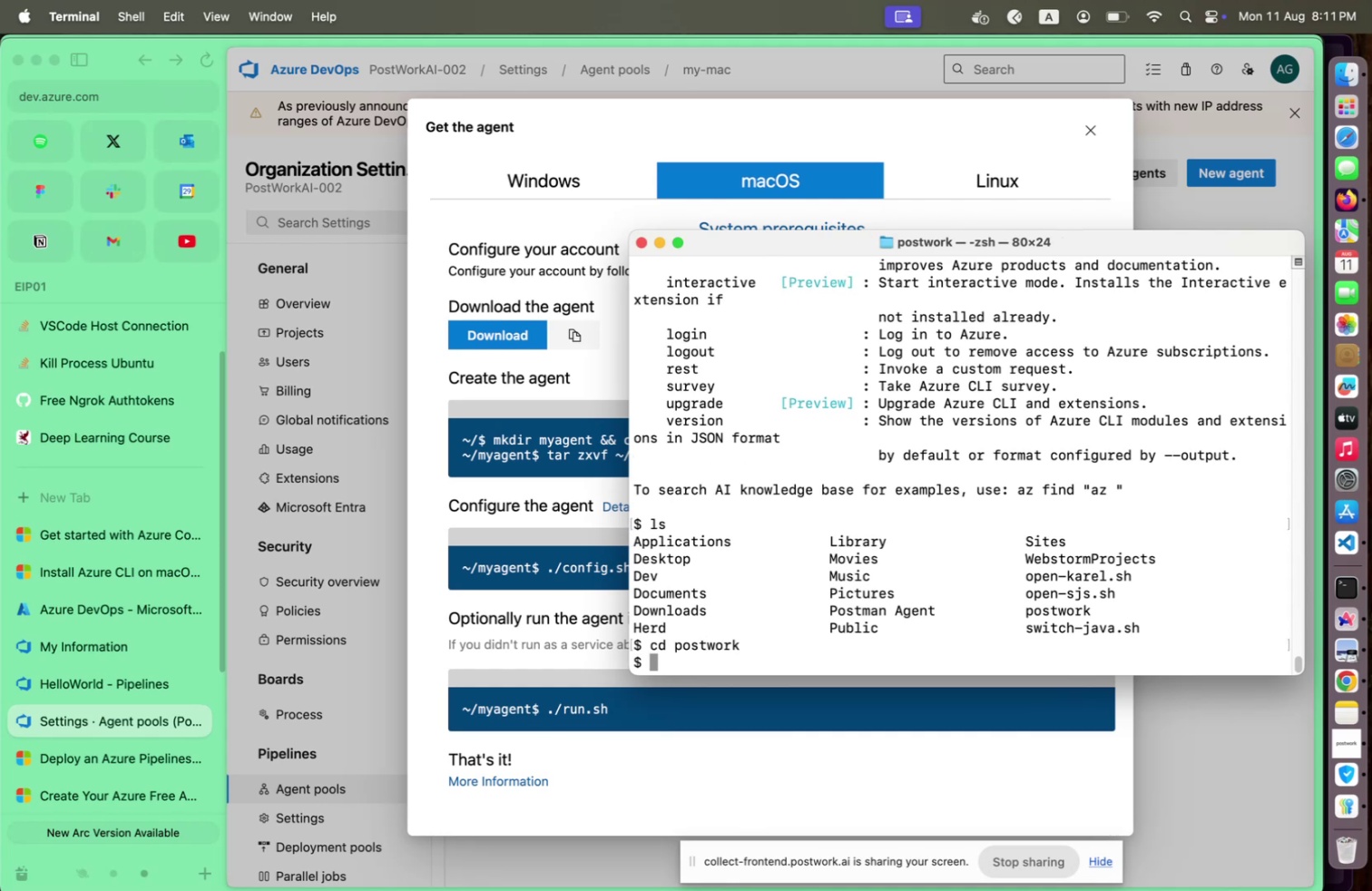 
key(L)
 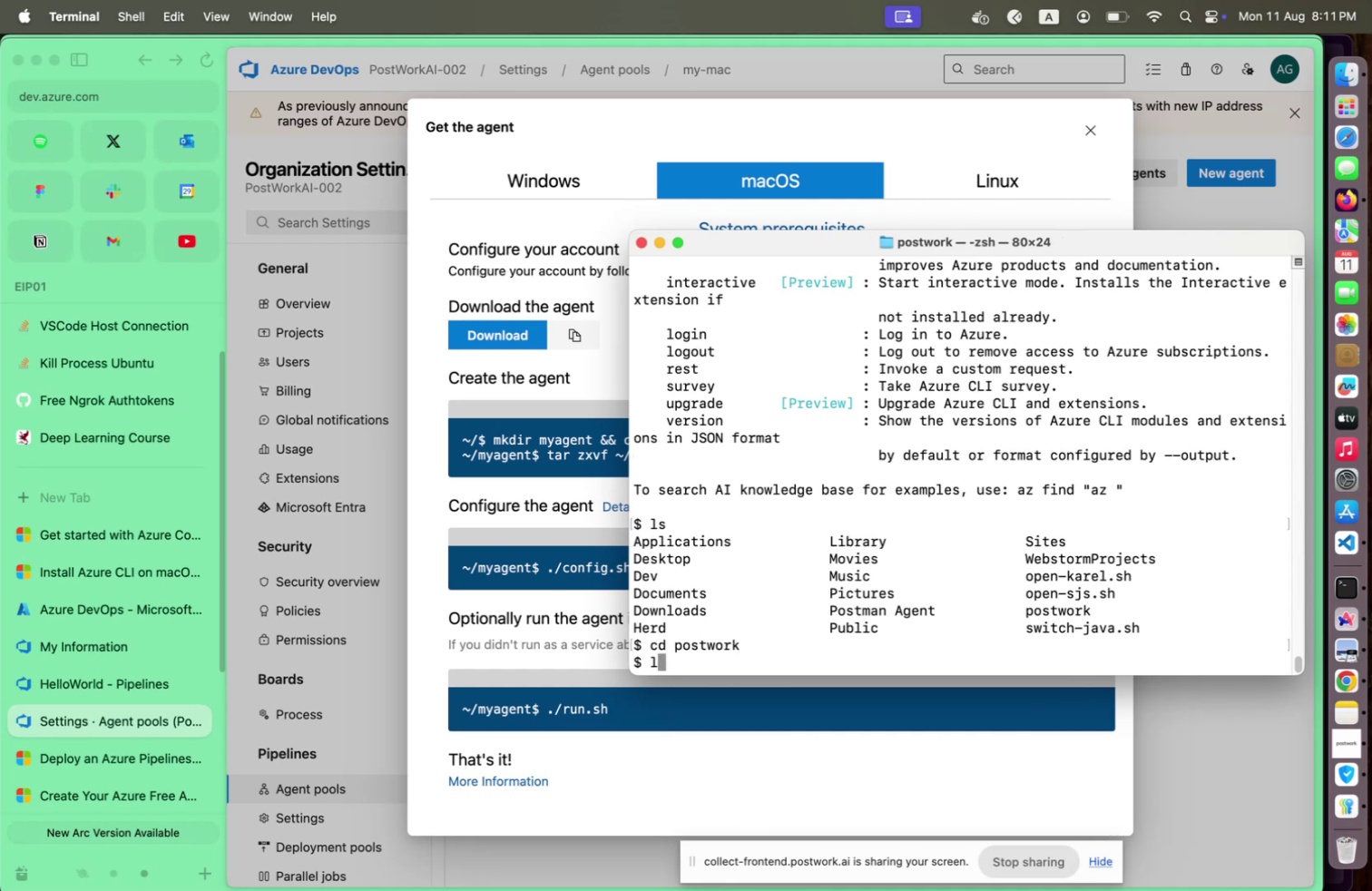 
key(Backspace)
 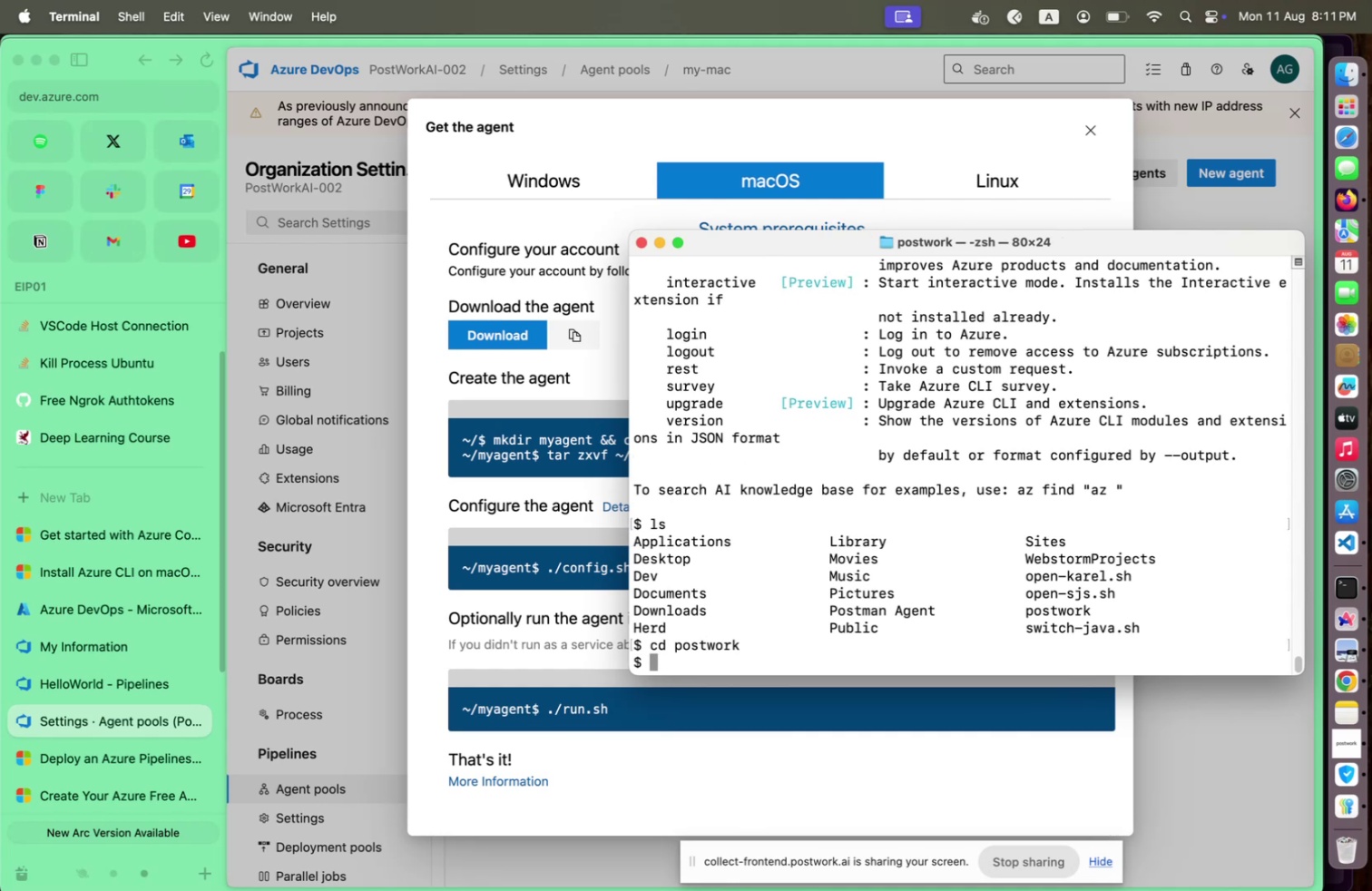 
key(Control+ControlLeft)
 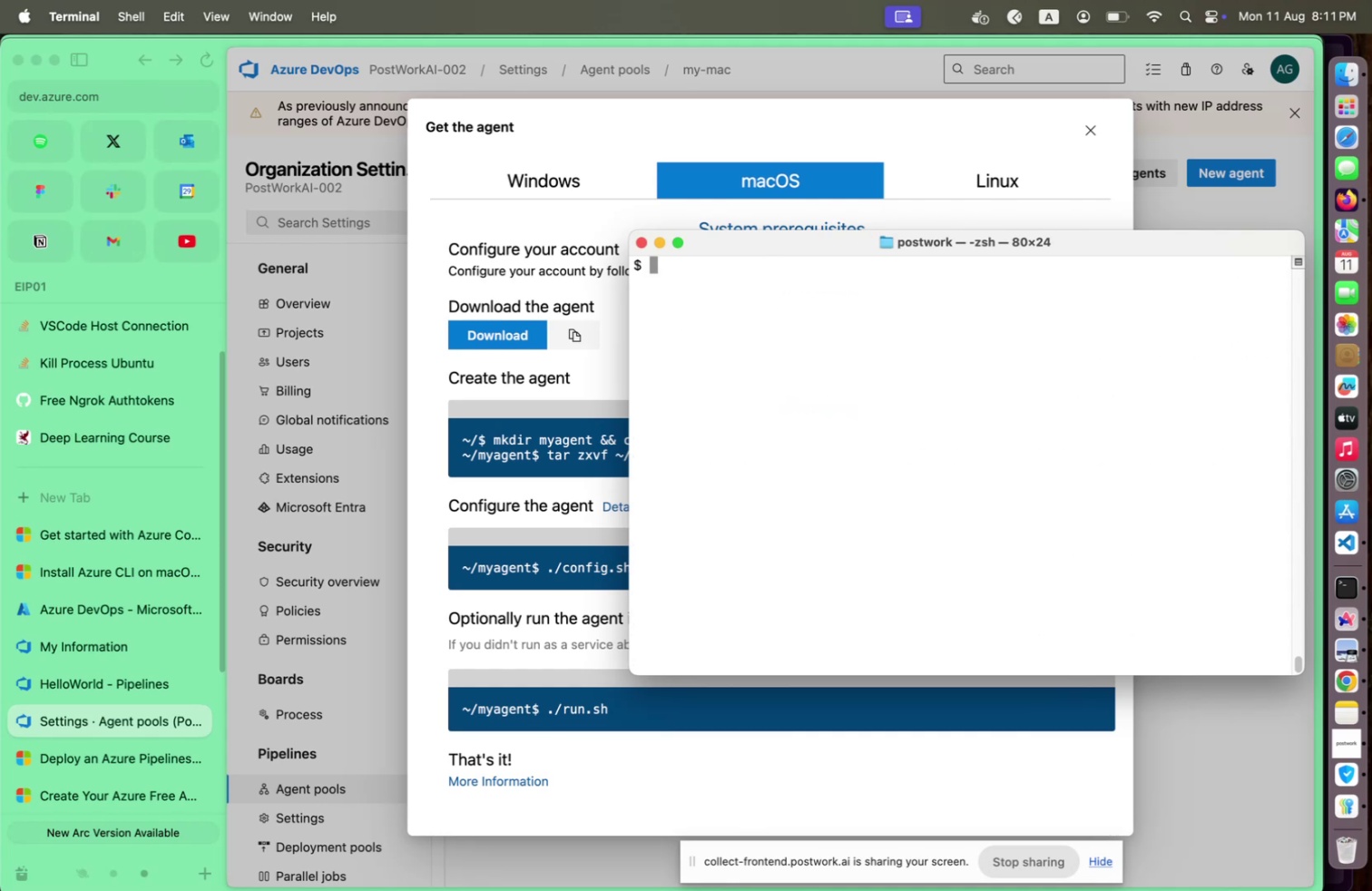 
key(Control+L)
 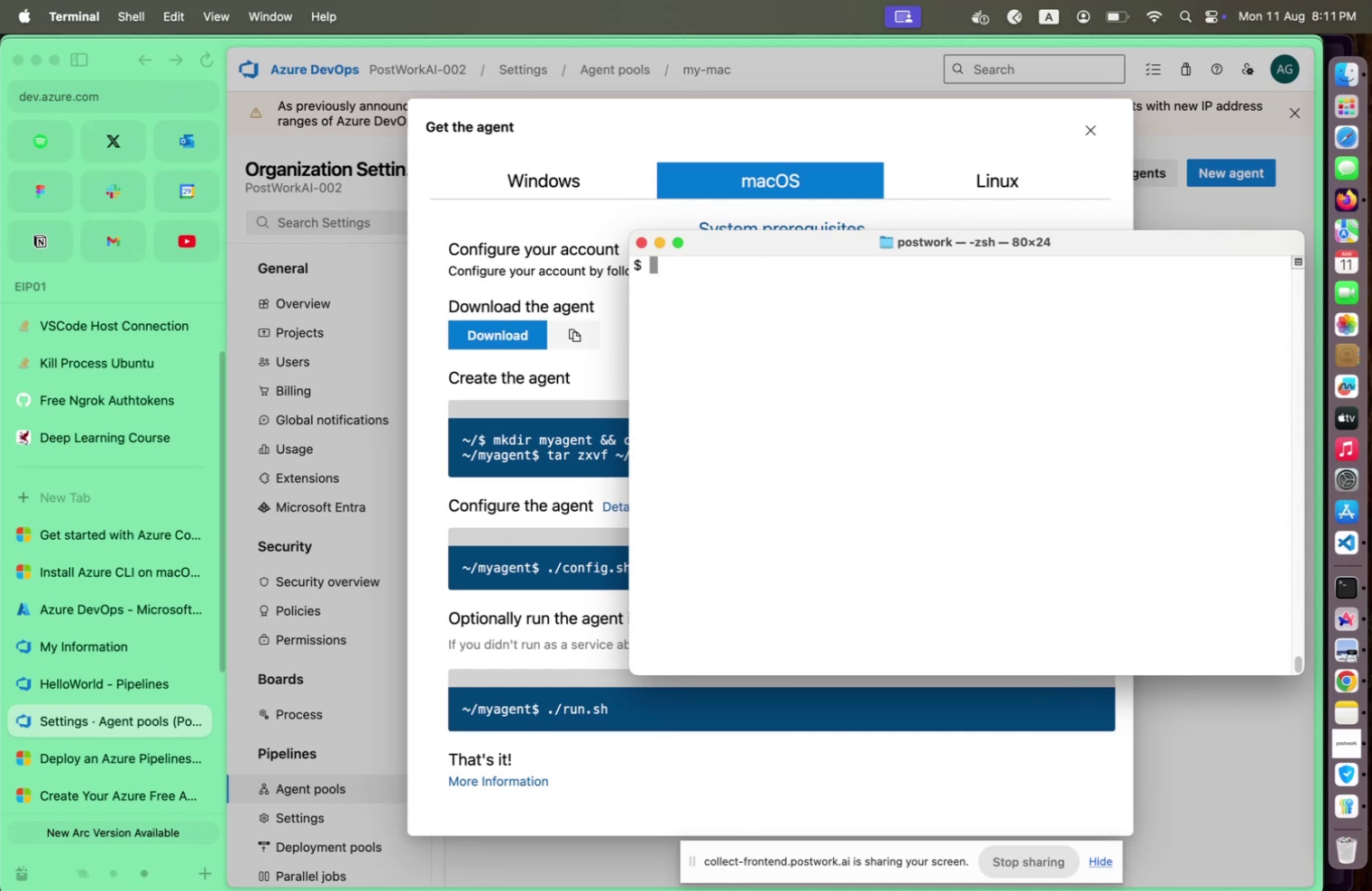 
type(,)
key(Backspace)
type(mkdir myagent &&)
 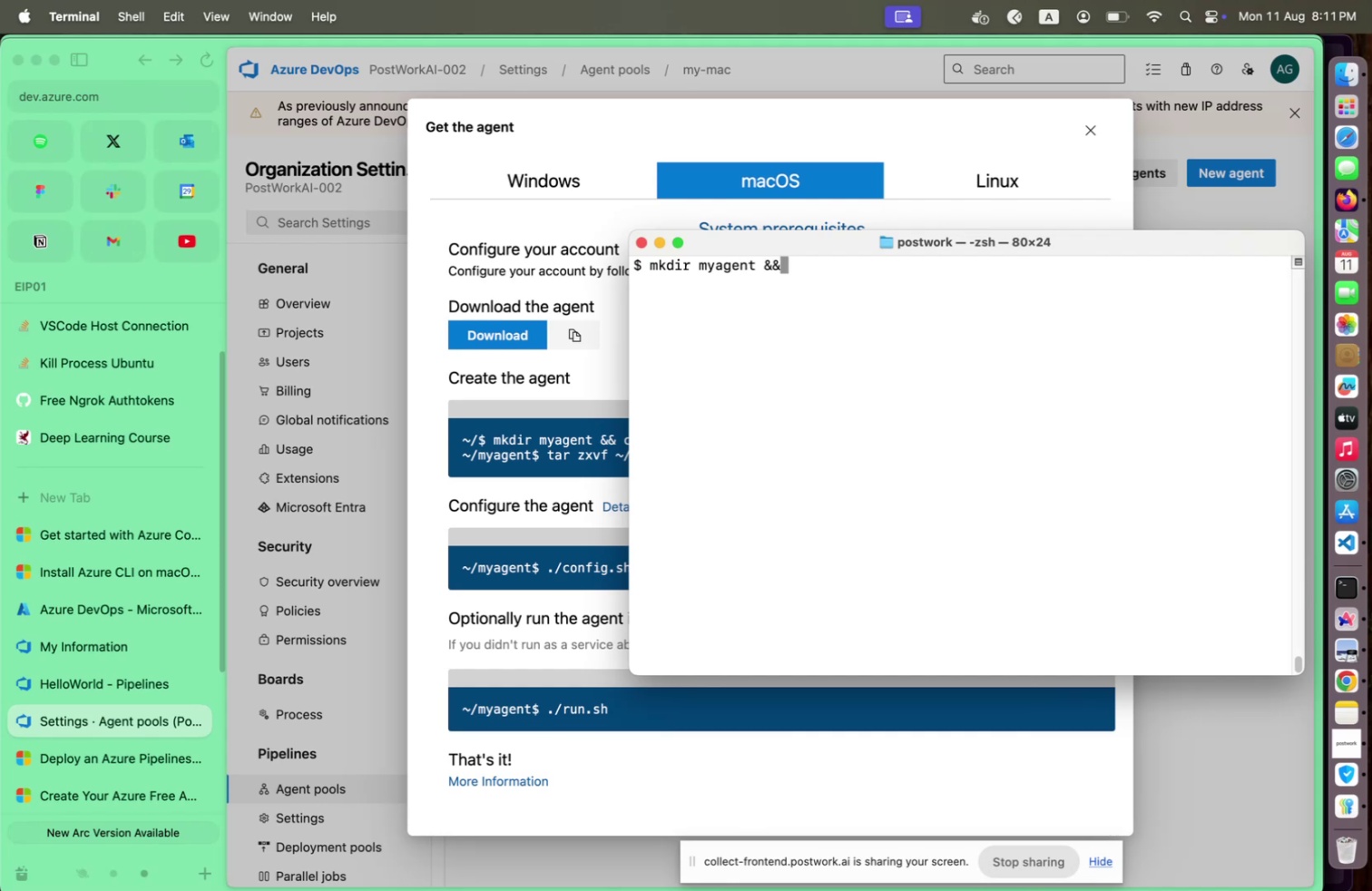 
key(Meta+CommandLeft)
 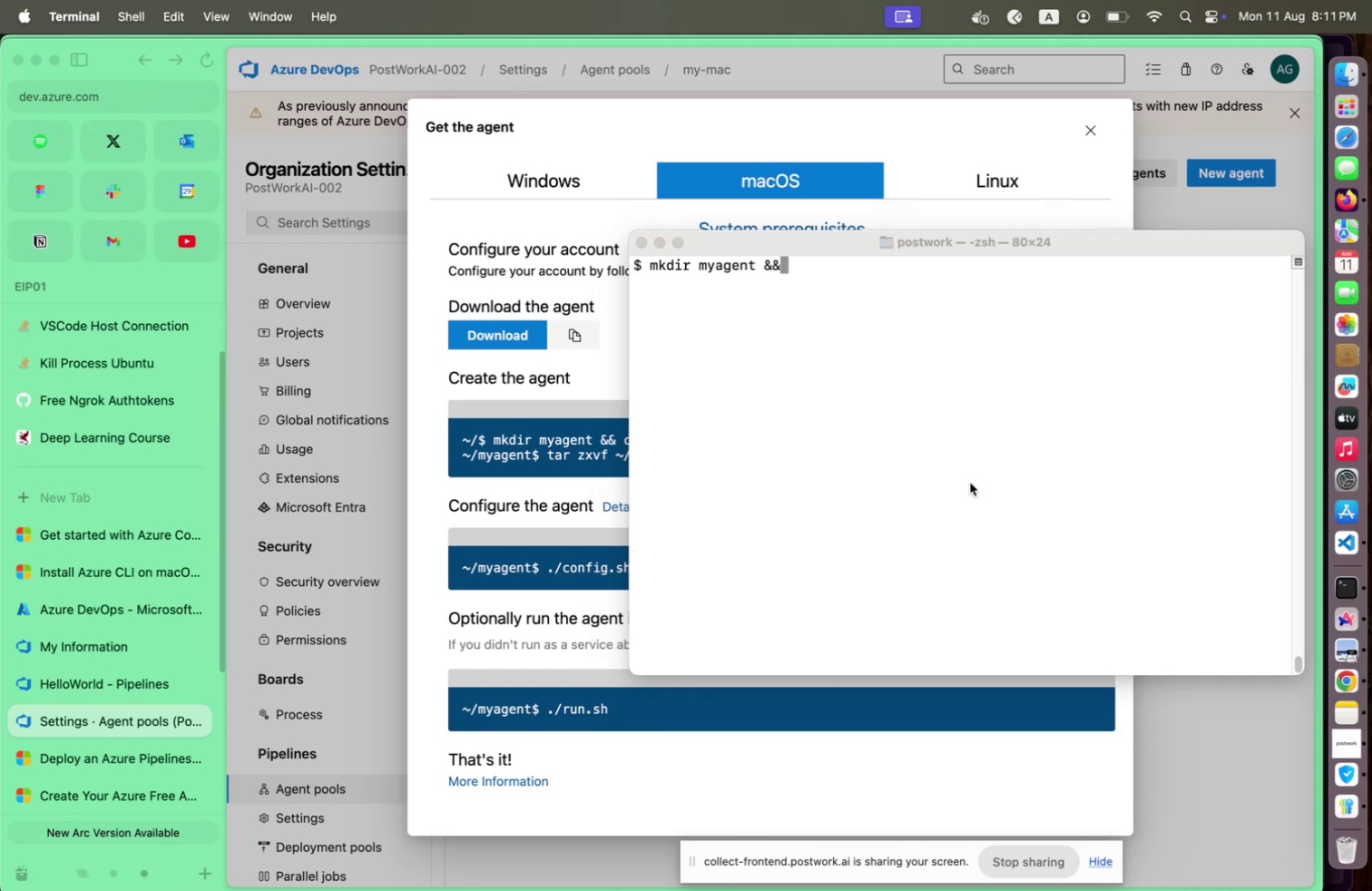 
key(Meta+Tab)
 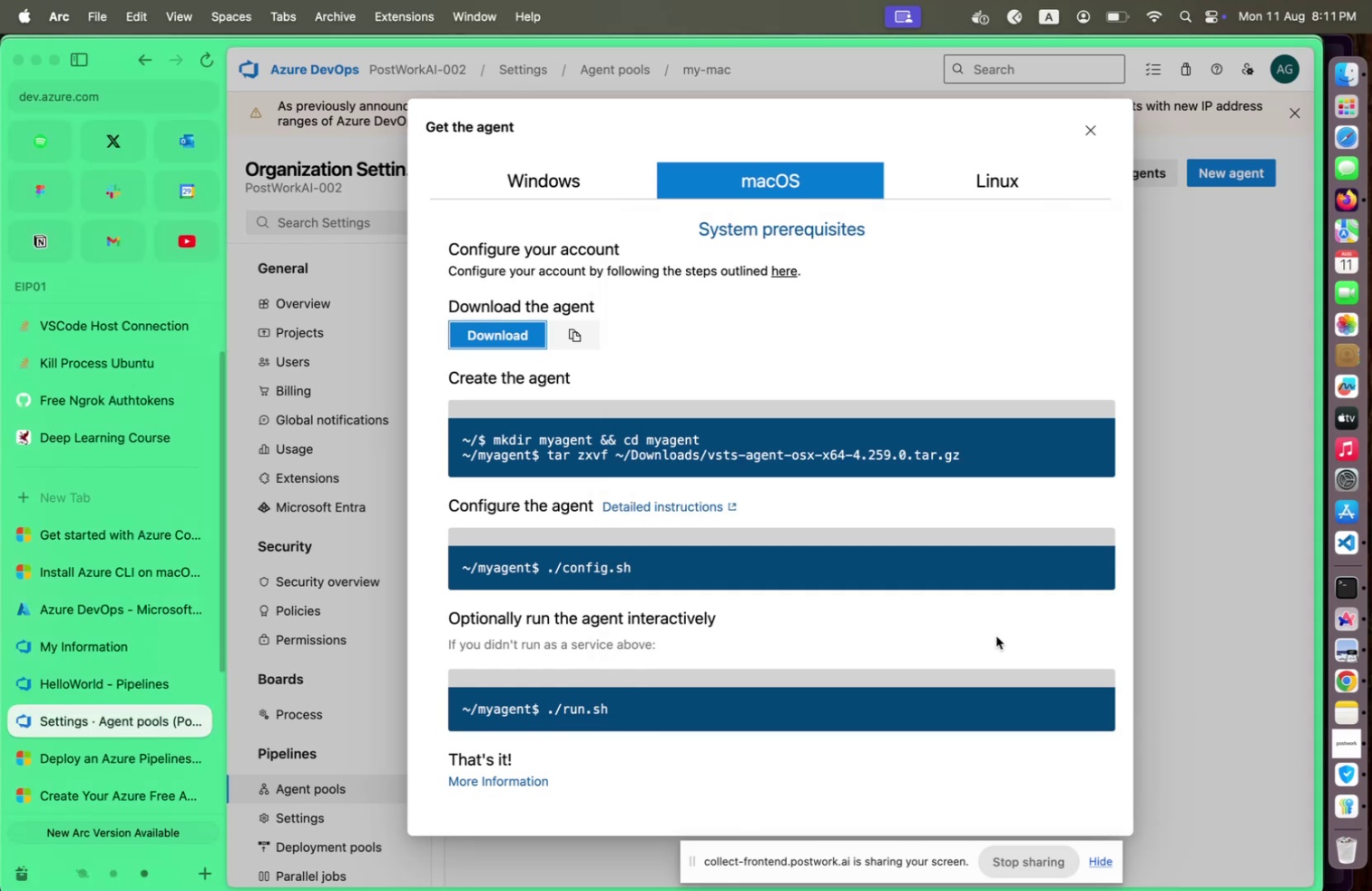 
key(Meta+CommandLeft)
 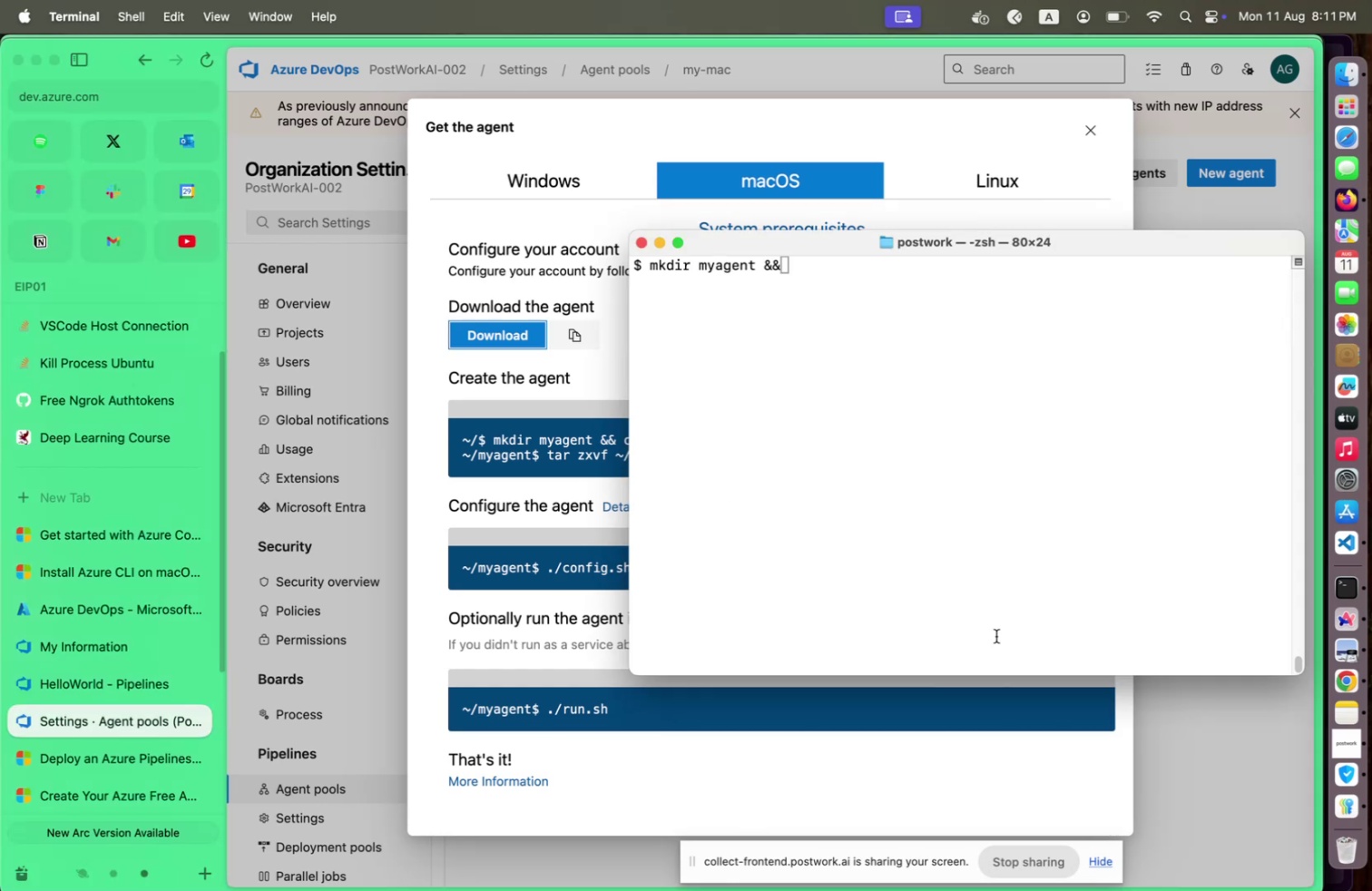 
key(Meta+Tab)
 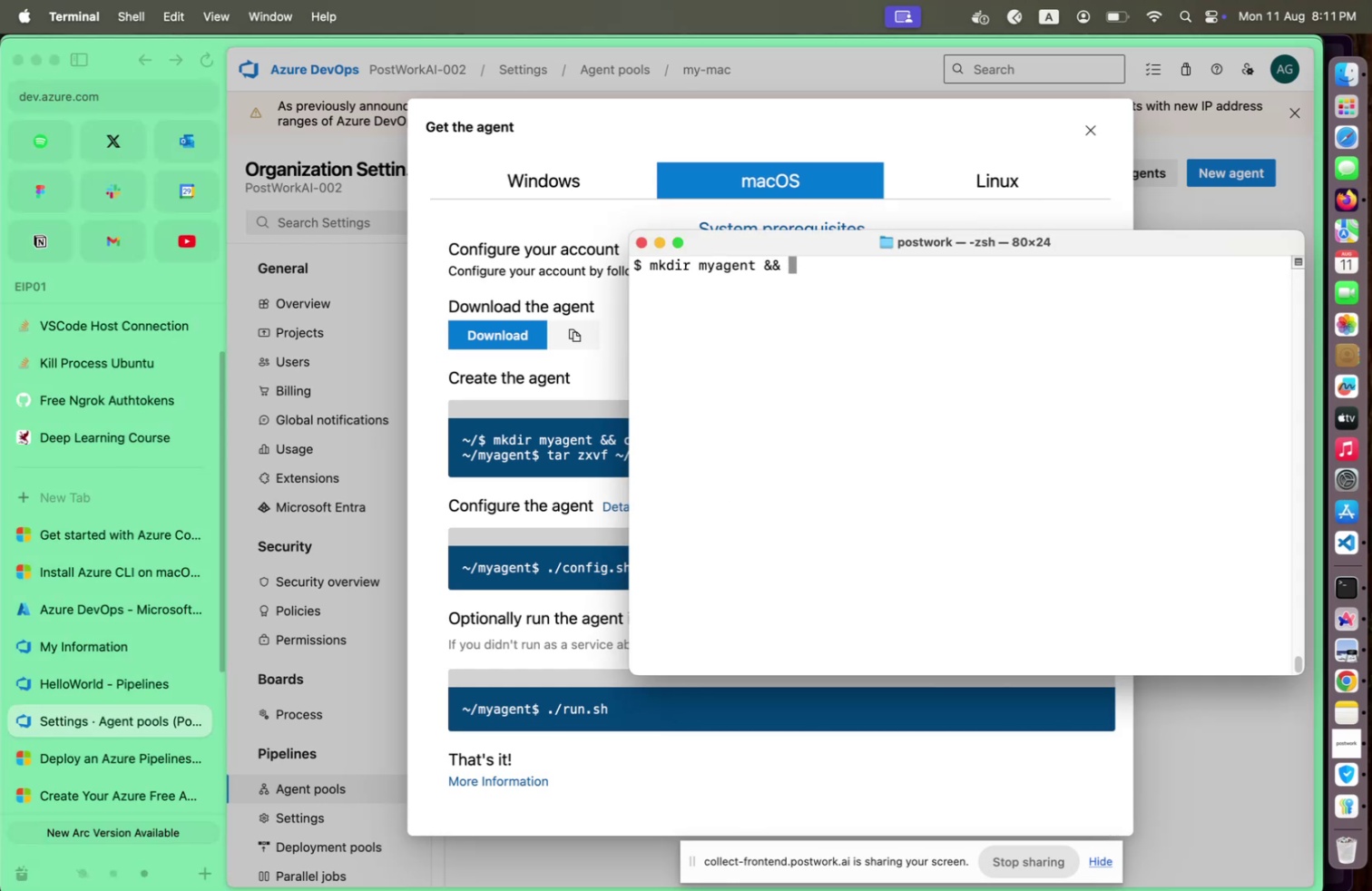 
type( cd myagent)
 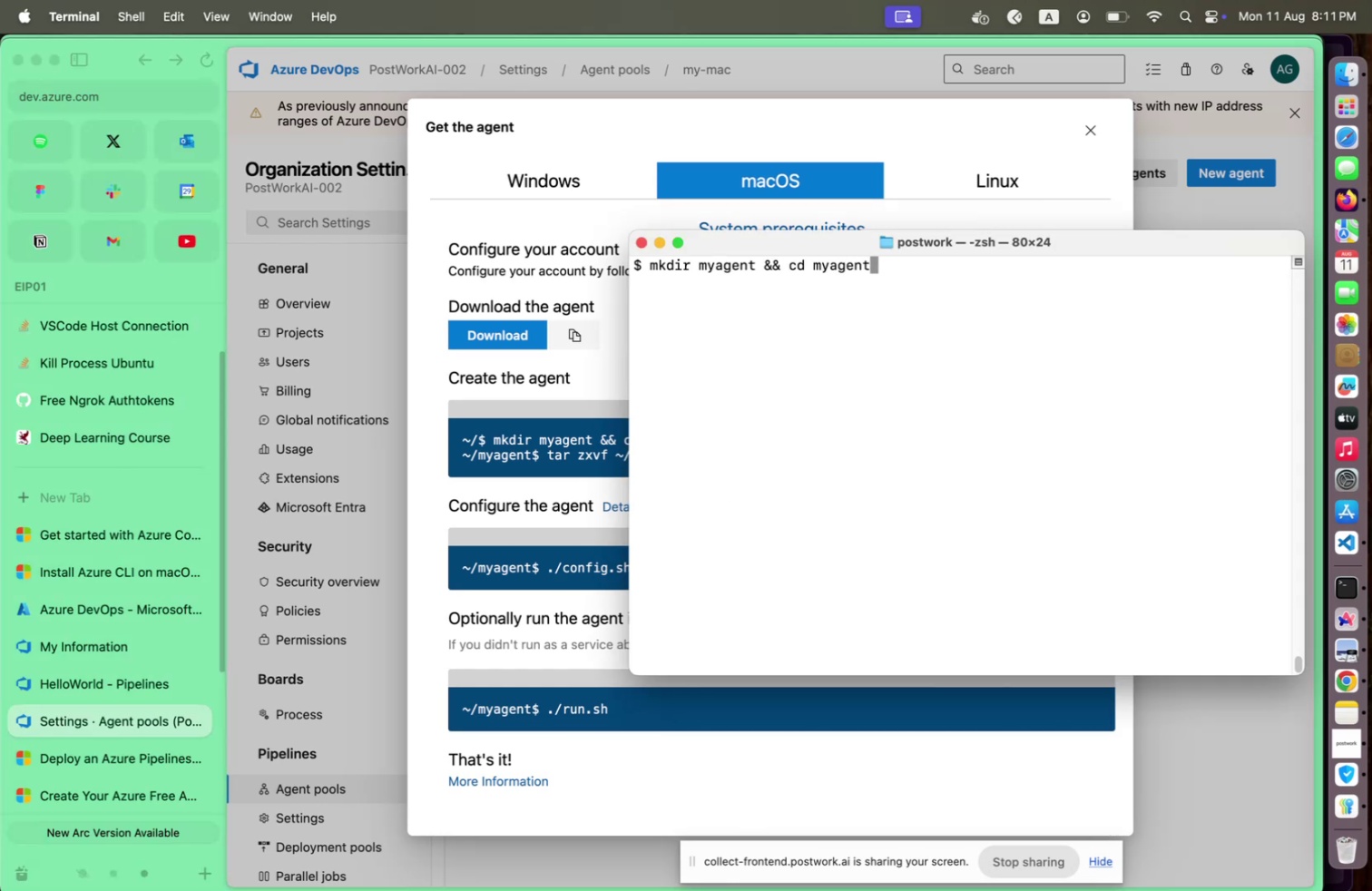 
key(Enter)
 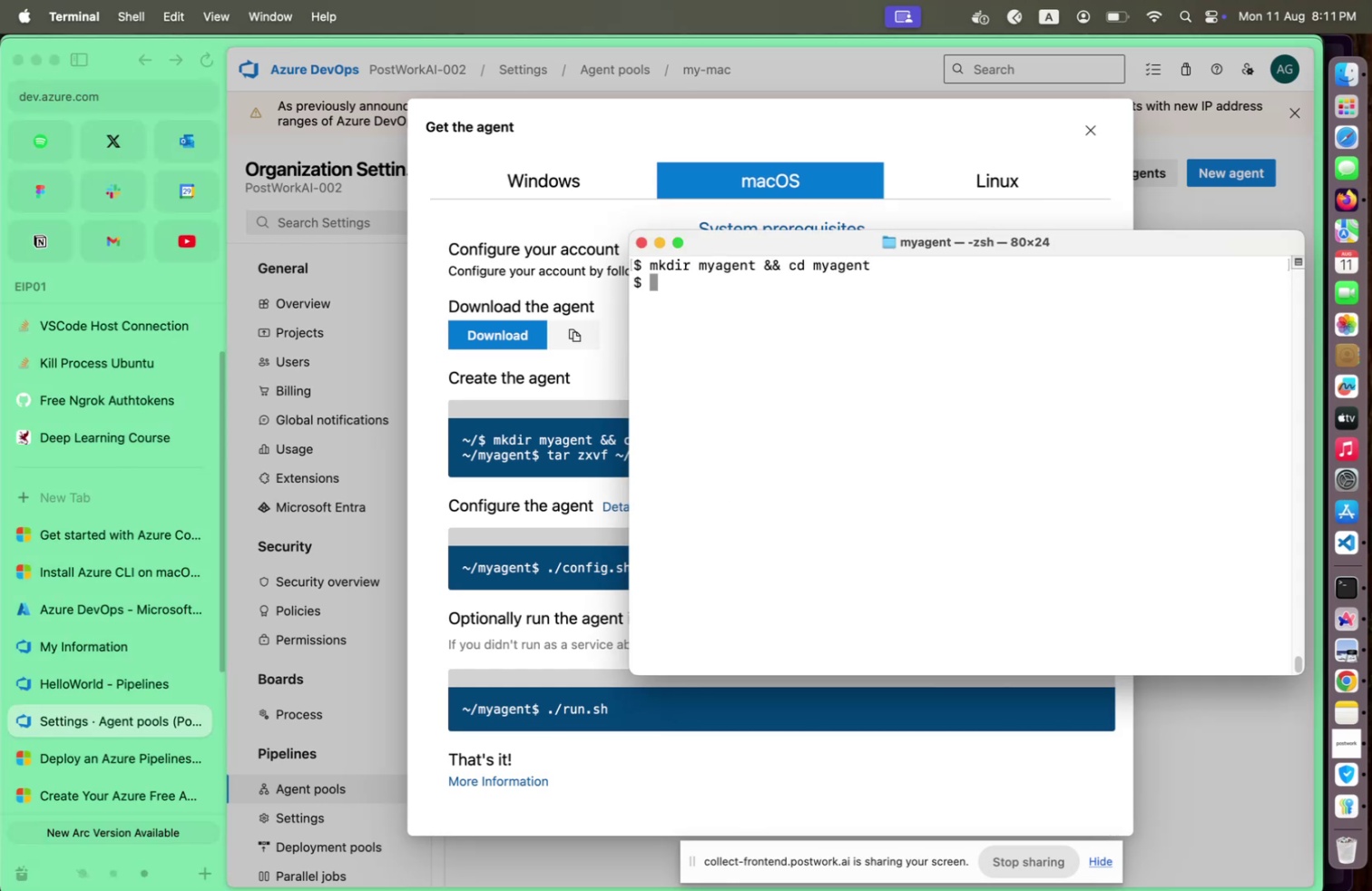 
type(tar z)
key(Backspace)
type(zxvf !)
key(Backspace)
type(~/Downloads/)
 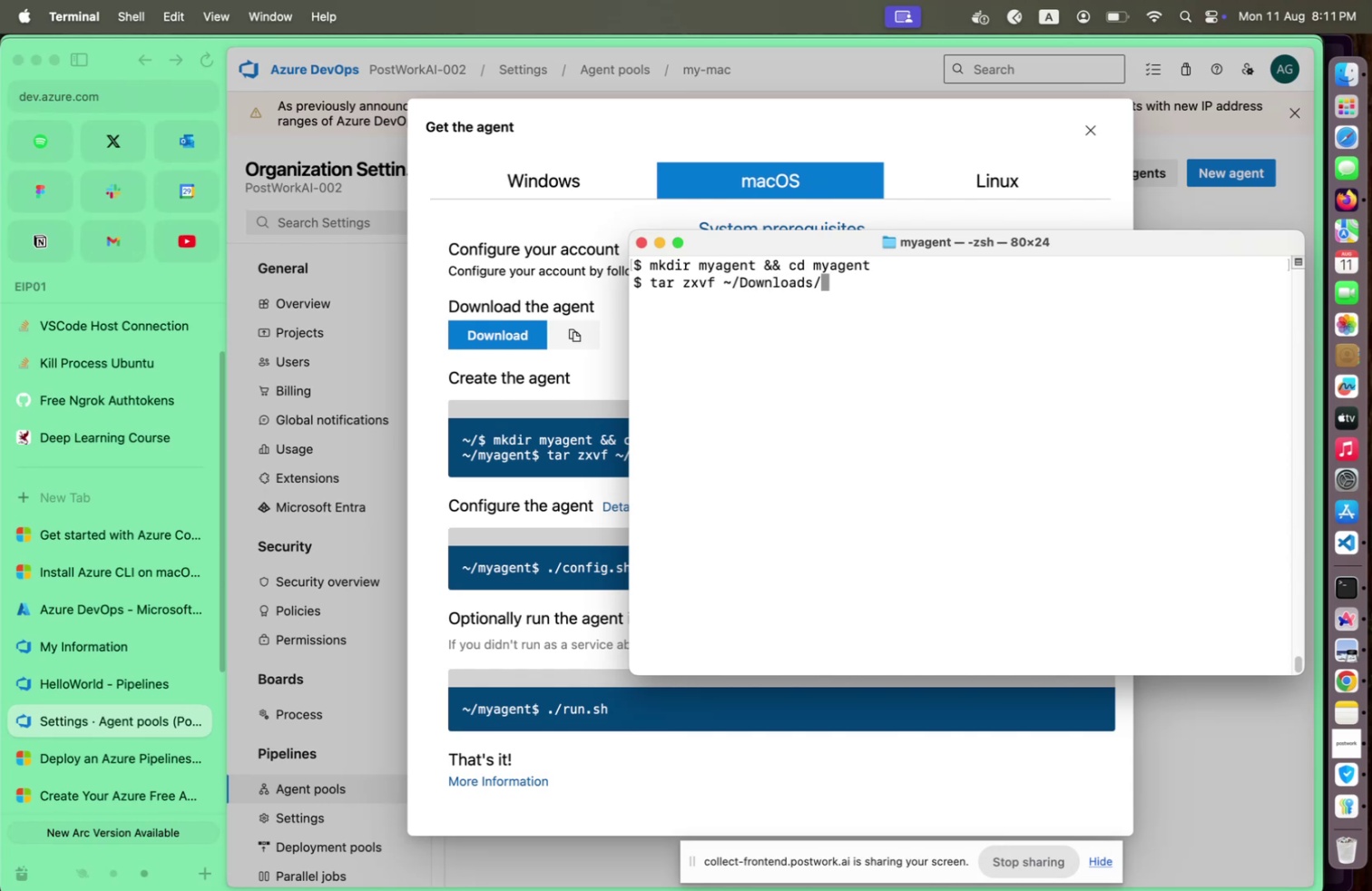 
left_click([595, 536])
 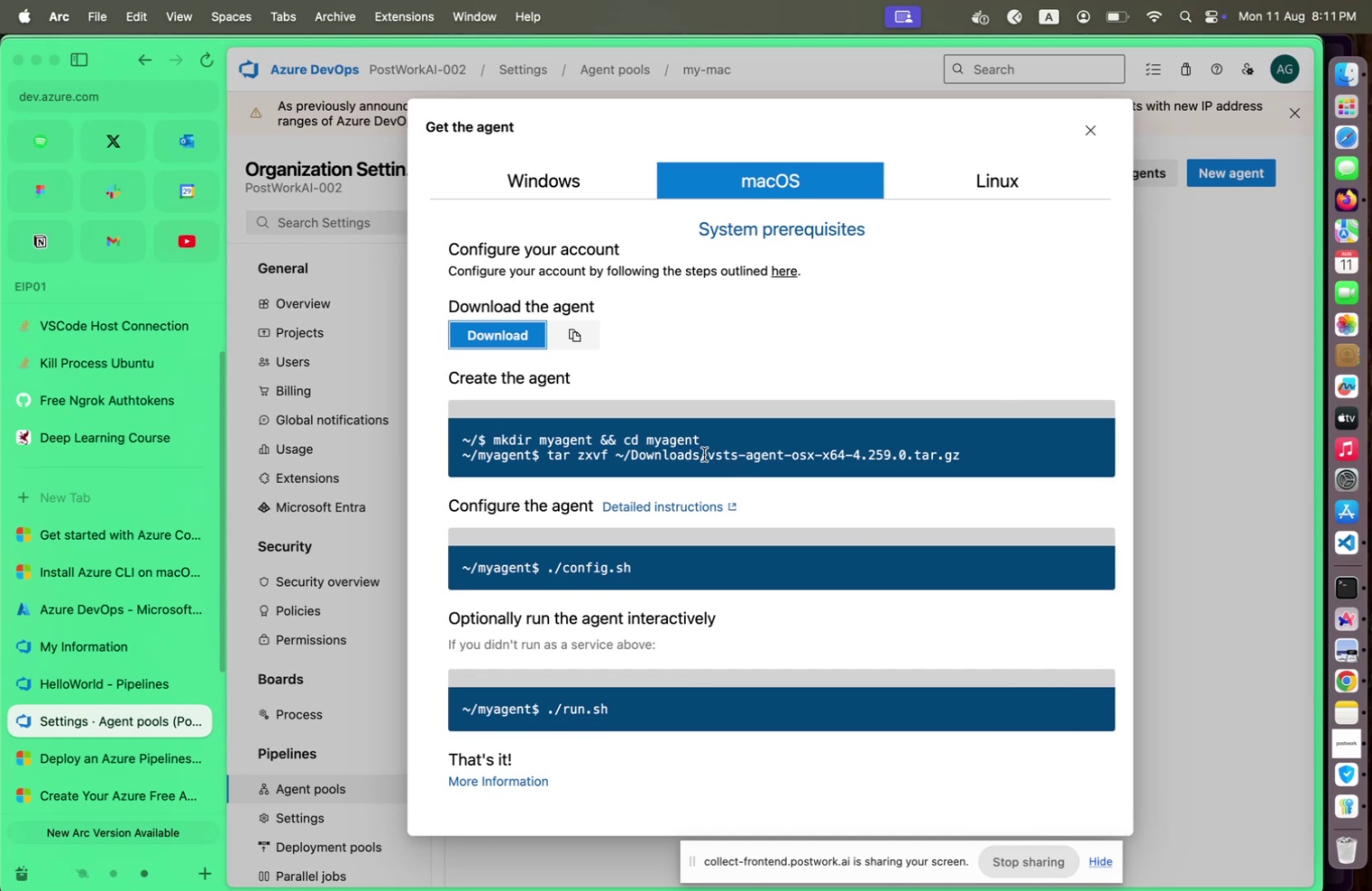 
left_click_drag(start_coordinate=[709, 454], to_coordinate=[1011, 445])
 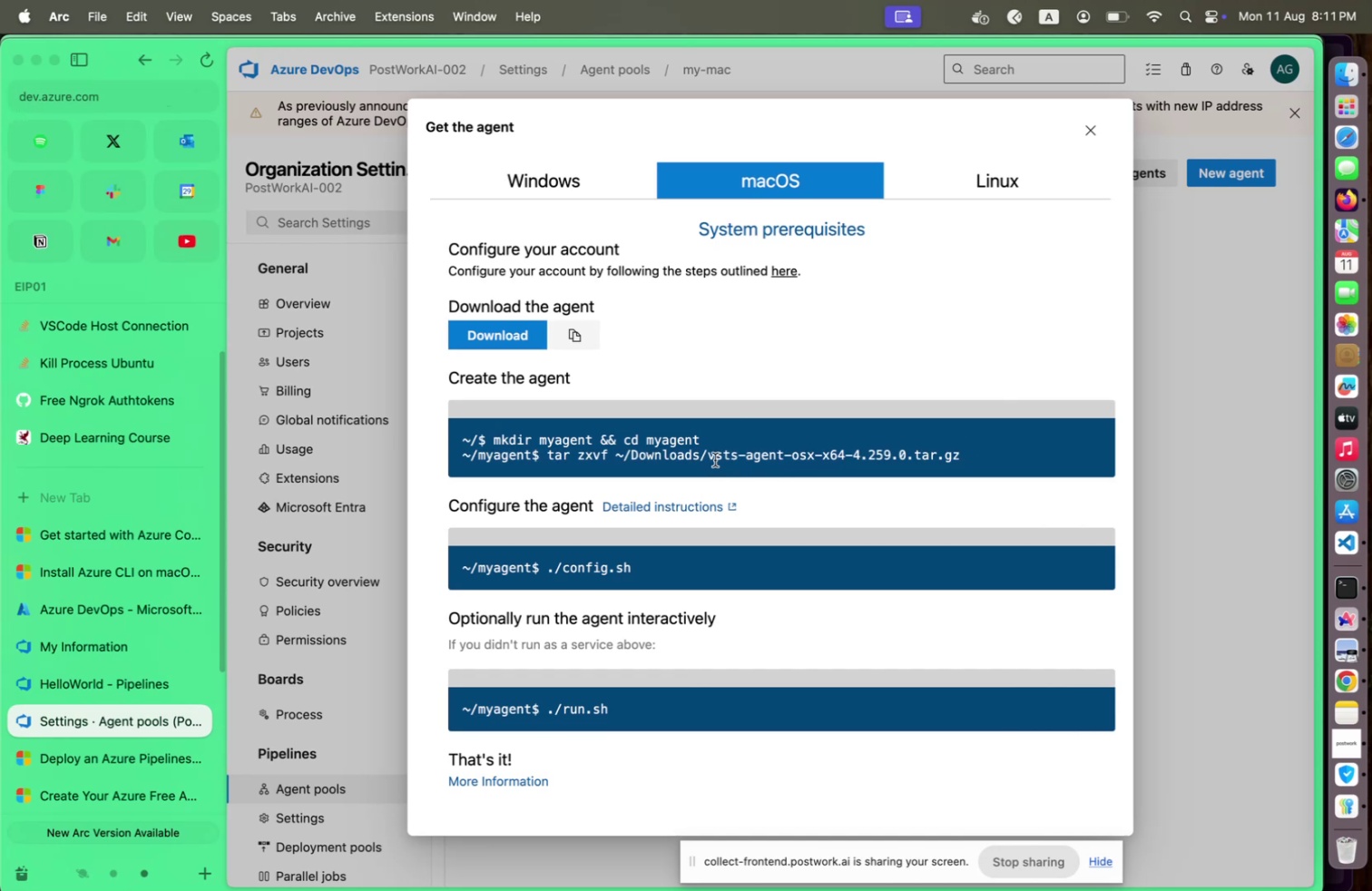 
left_click_drag(start_coordinate=[710, 456], to_coordinate=[1030, 454])
 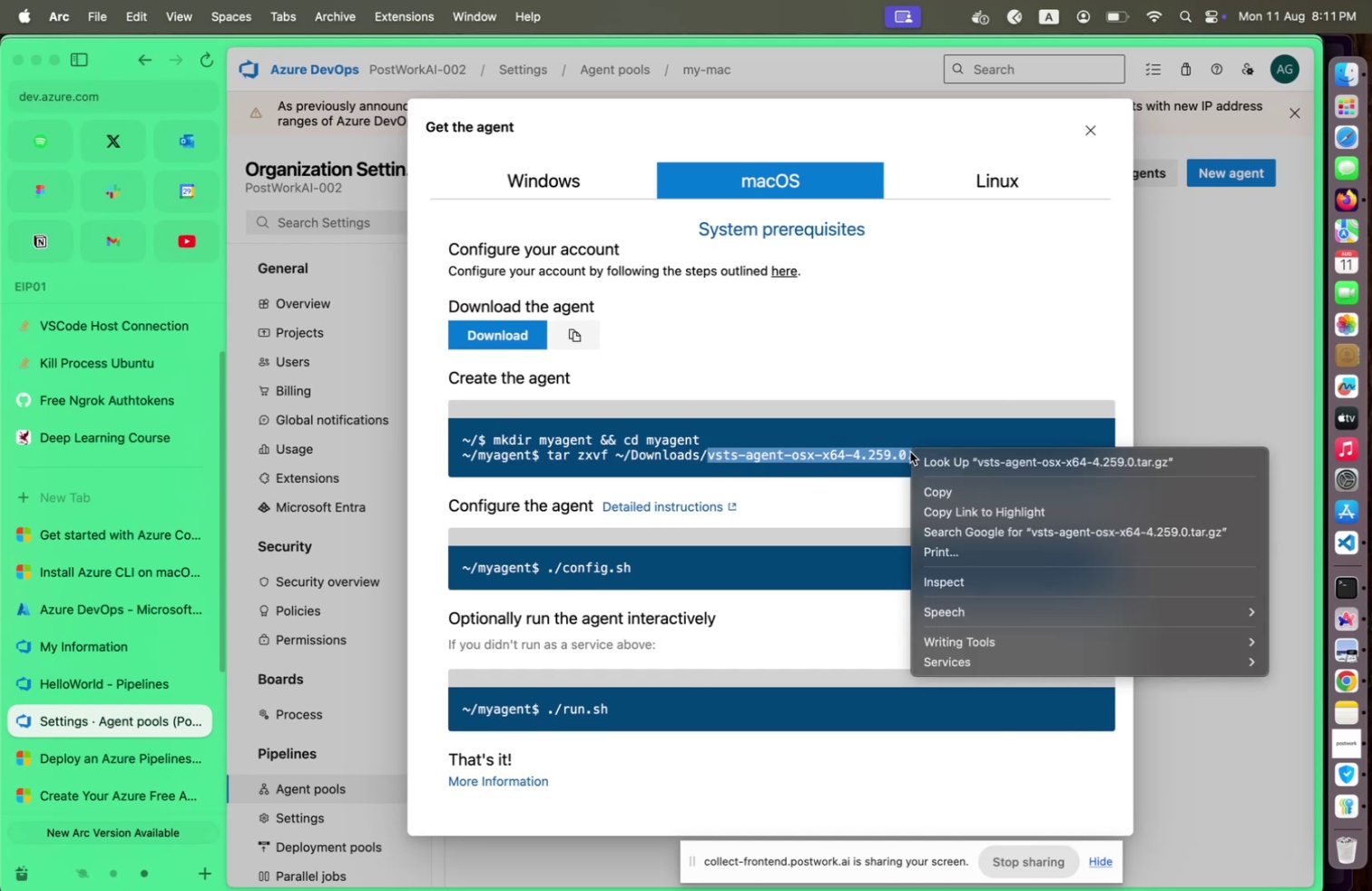 
right_click([910, 451])
 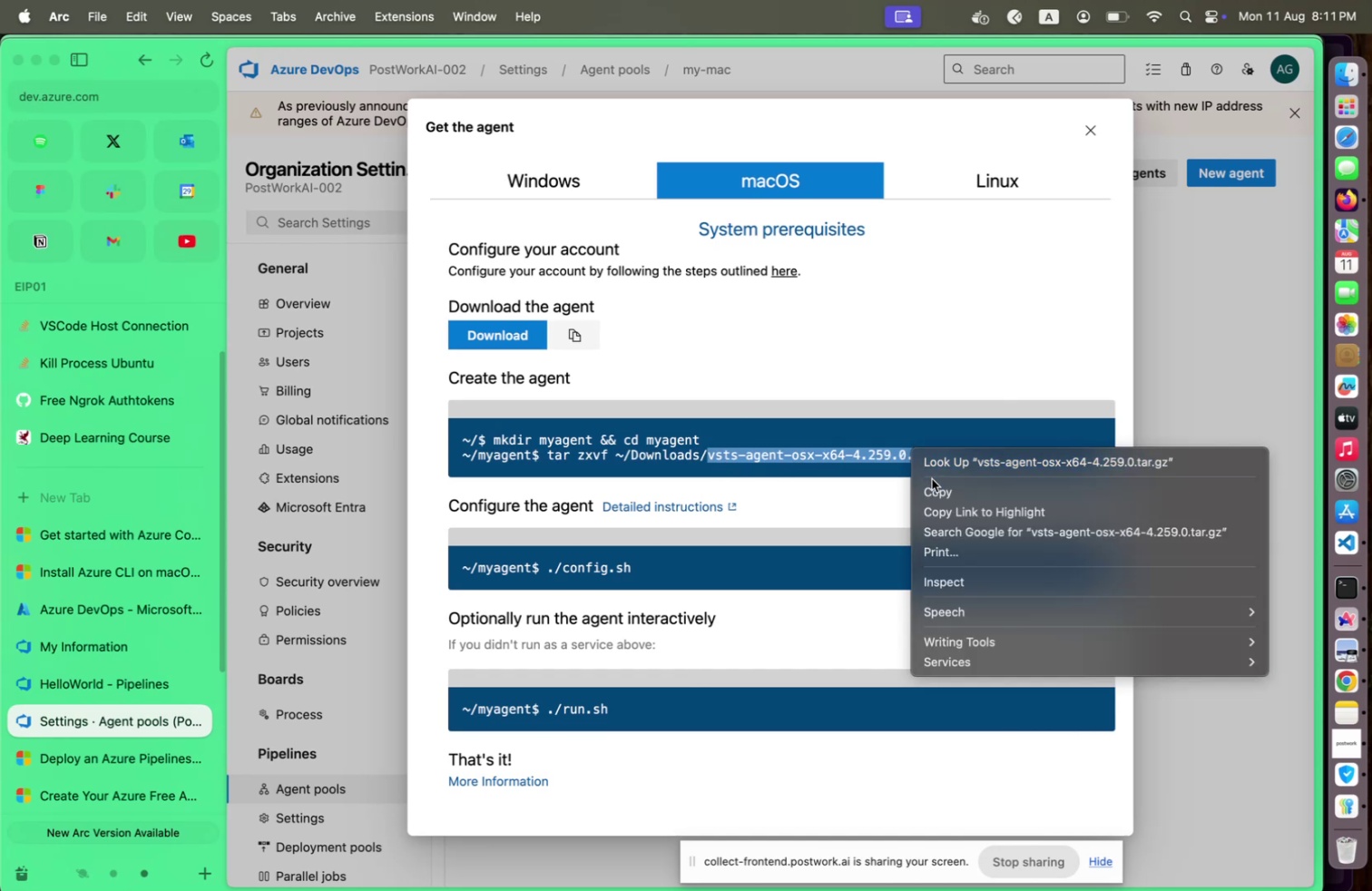 
left_click([932, 478])
 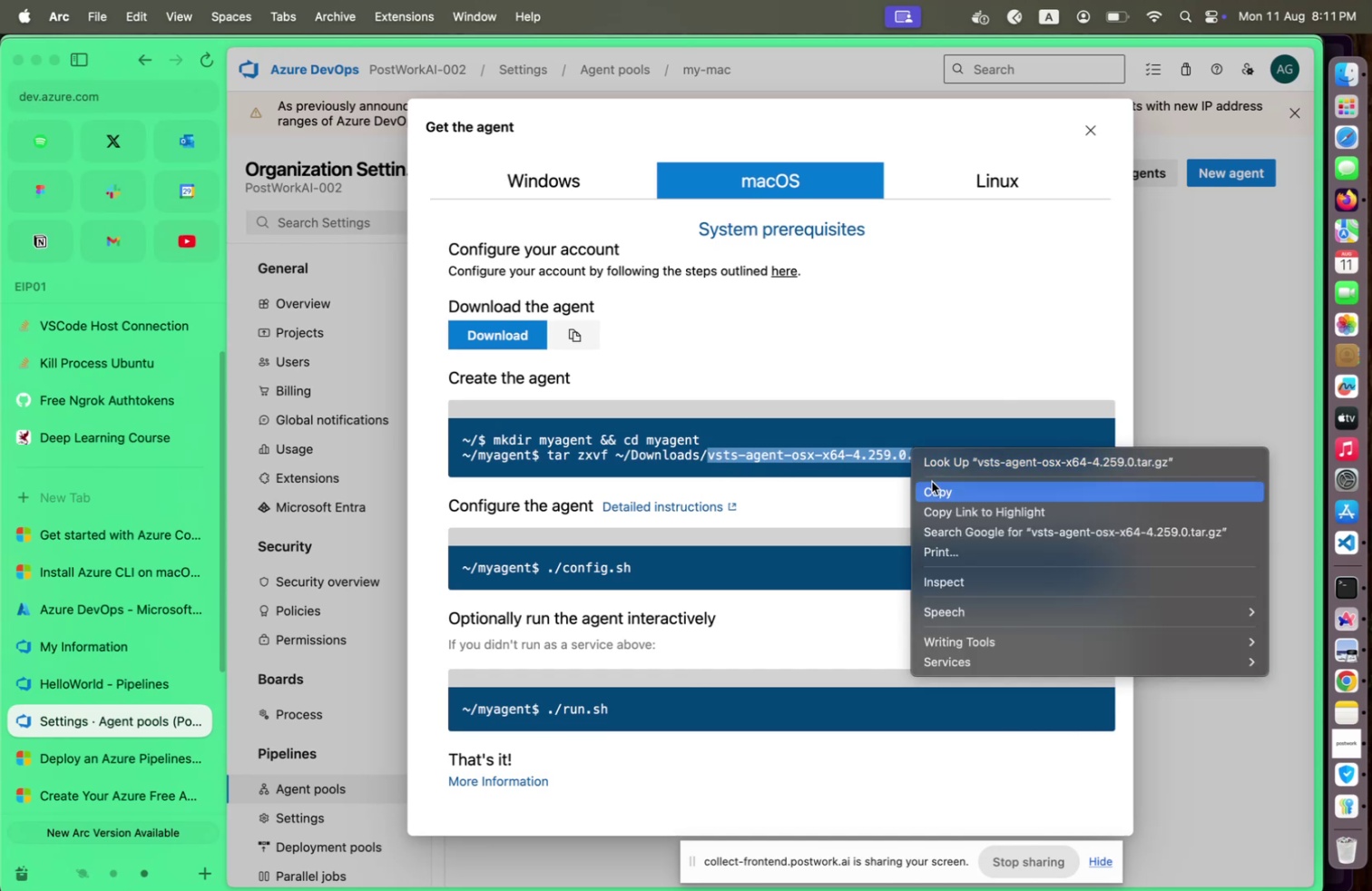 
key(Meta+CommandLeft)
 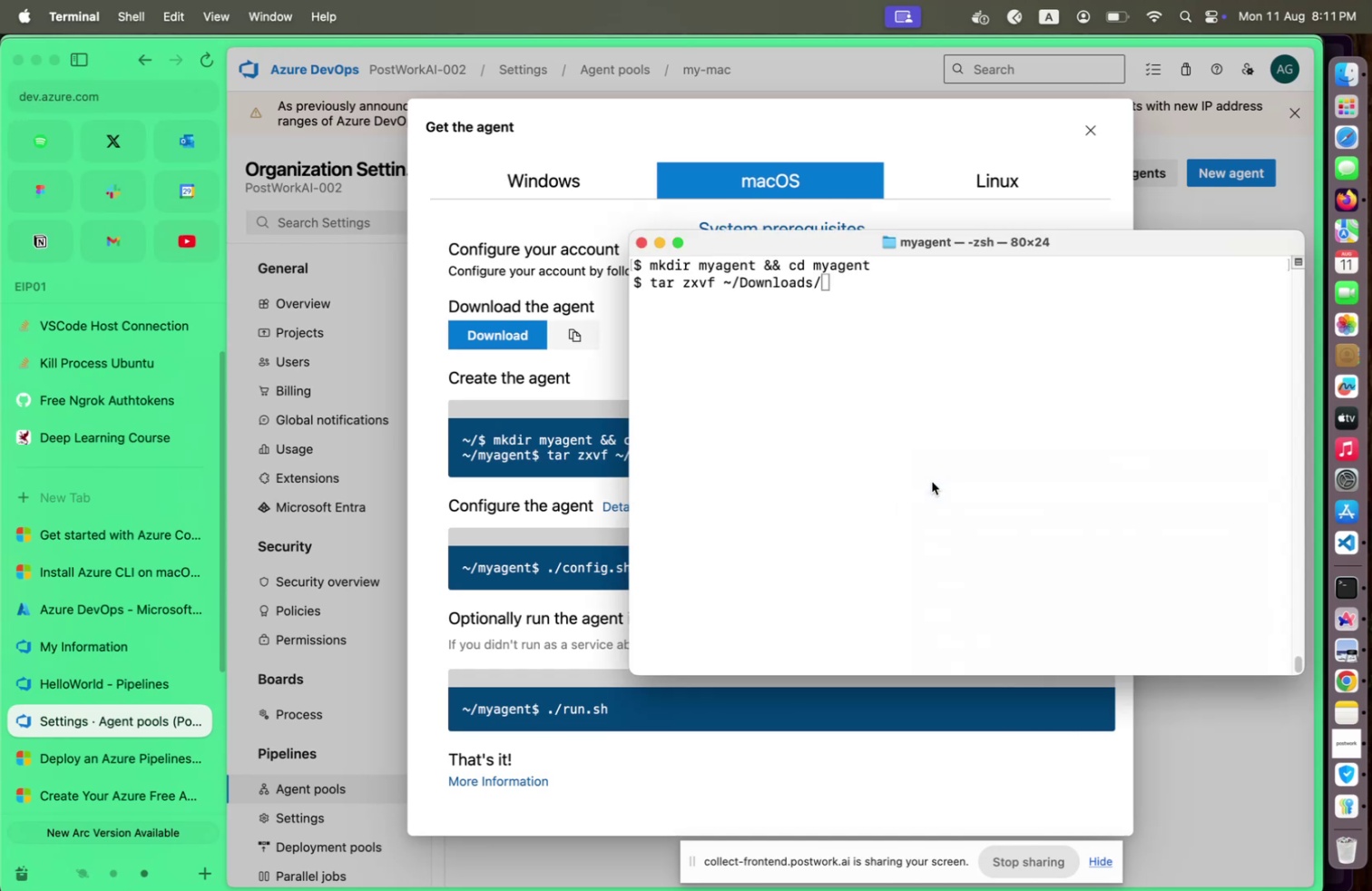 
key(Meta+Tab)
 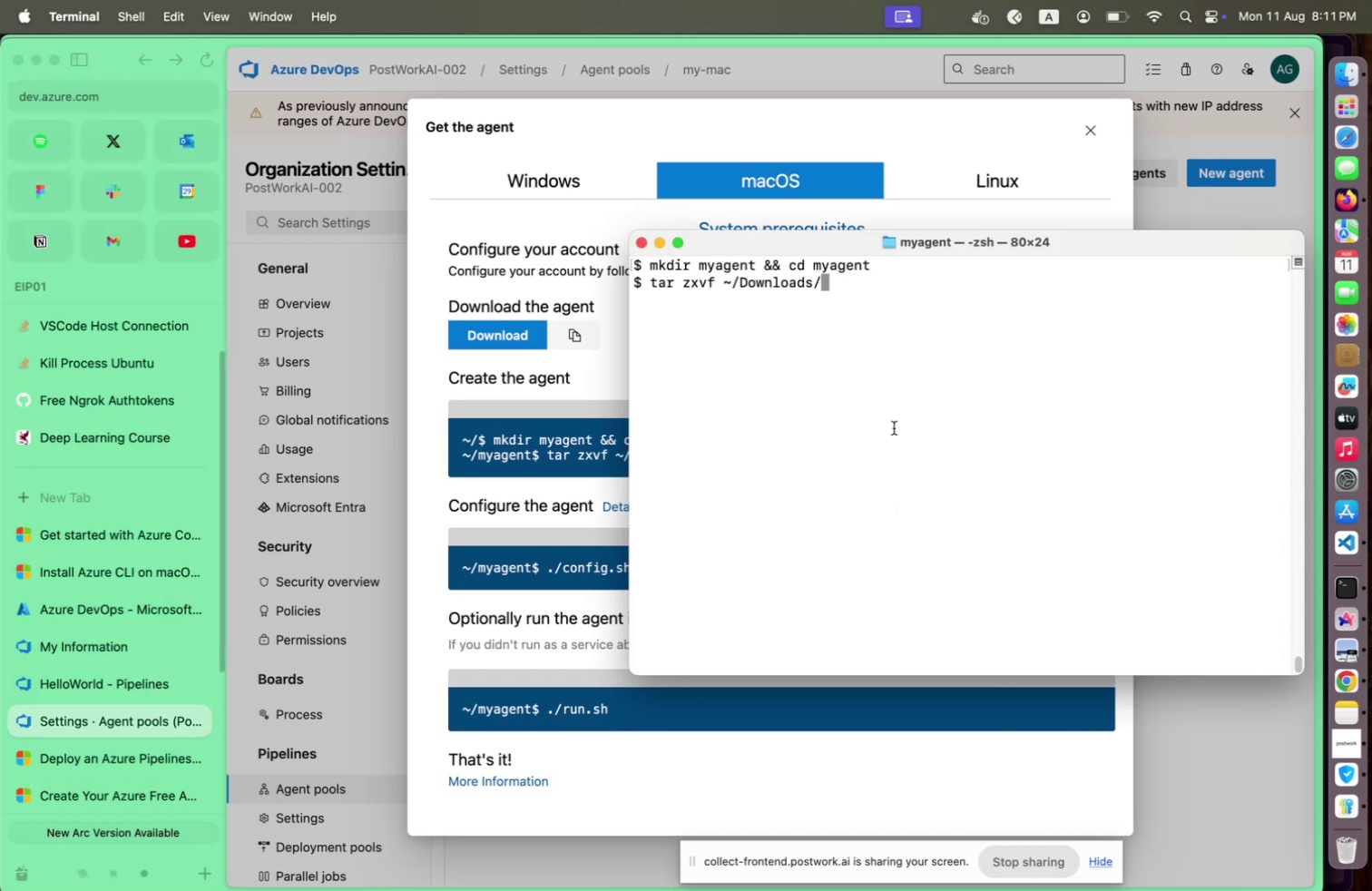 
key(Control+A)
 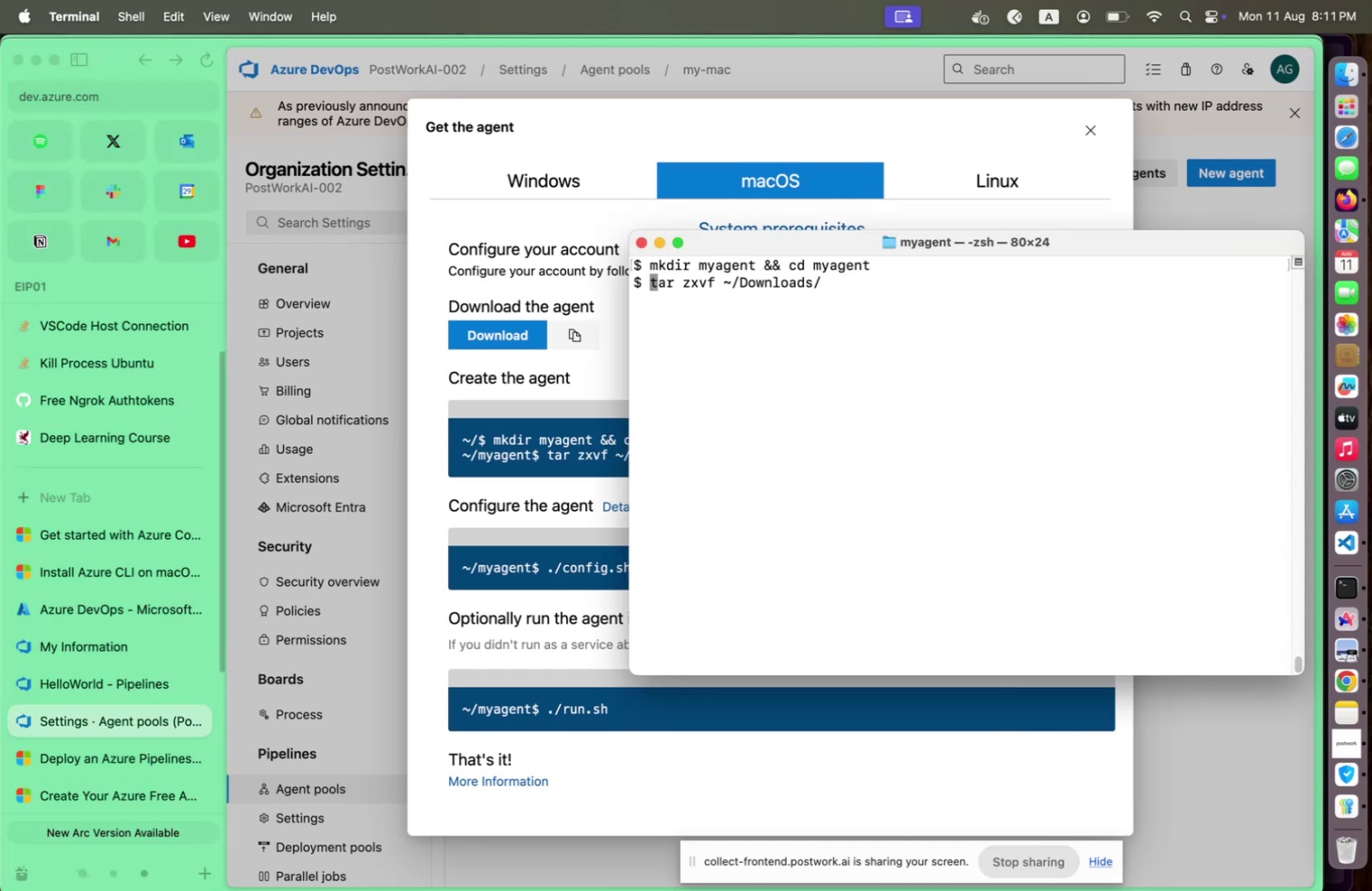 
type(sudo )
 